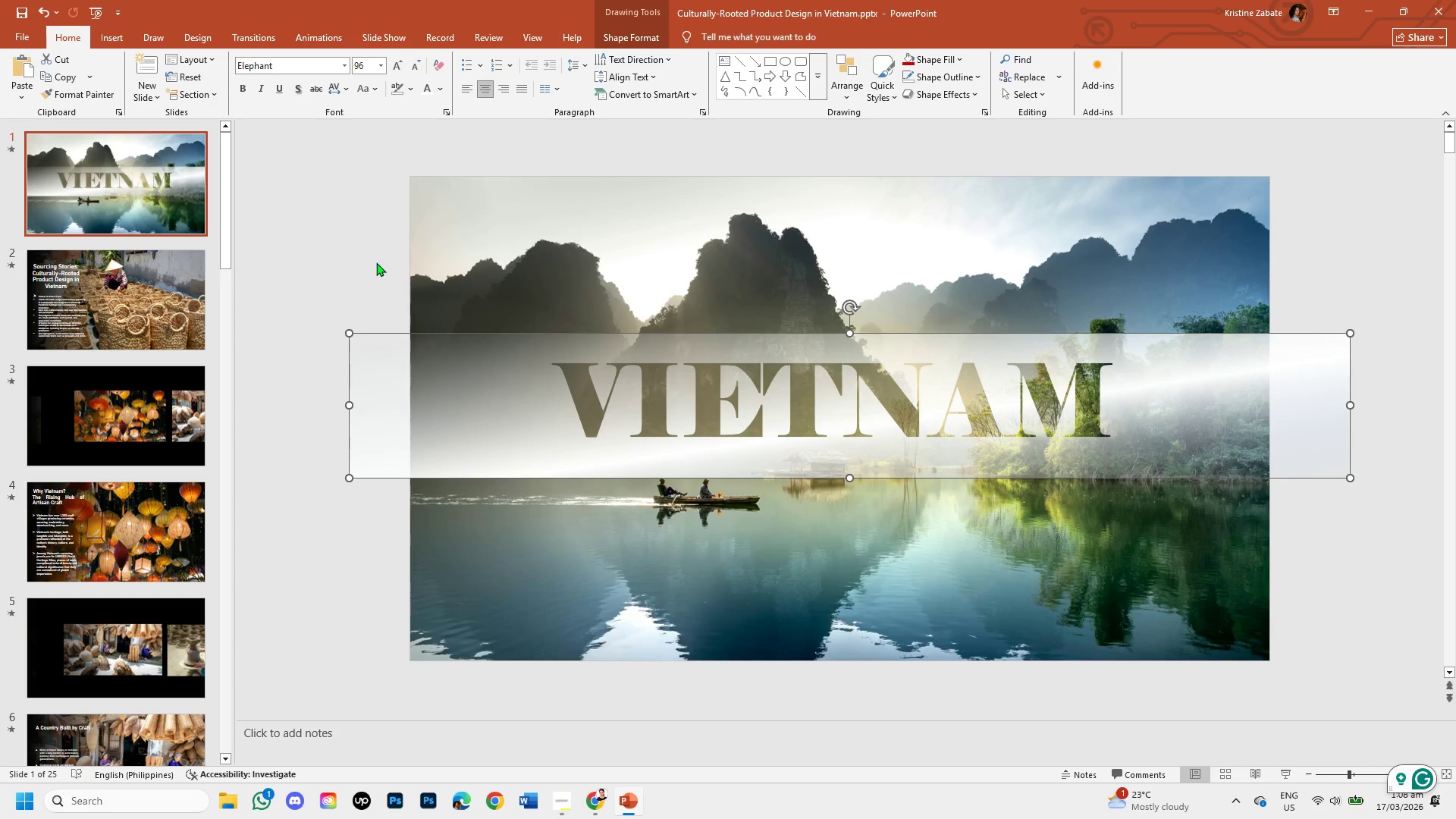 
left_click([376, 262])
 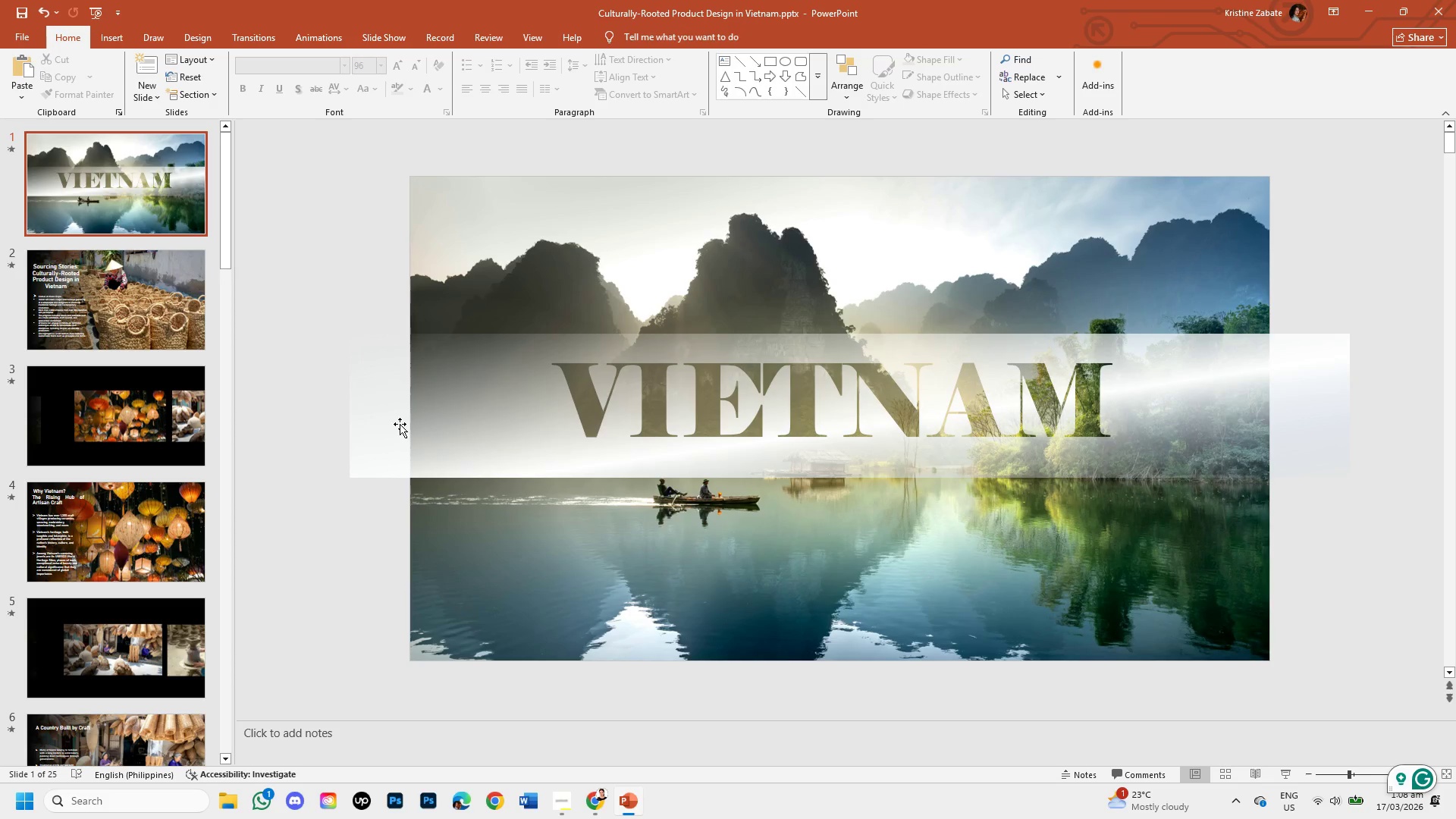 
key(Control+Z)
 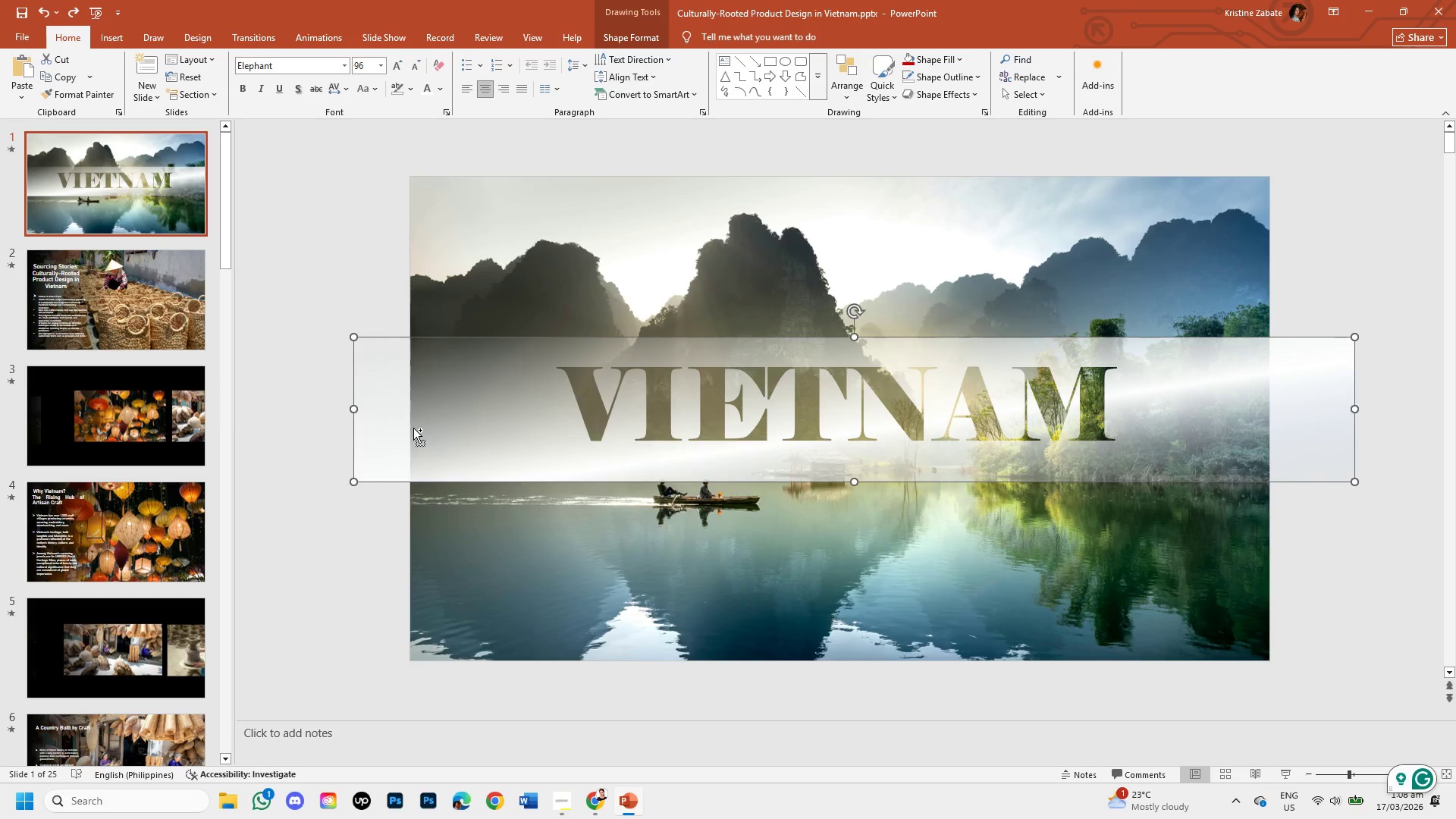 
key(Control+Z)
 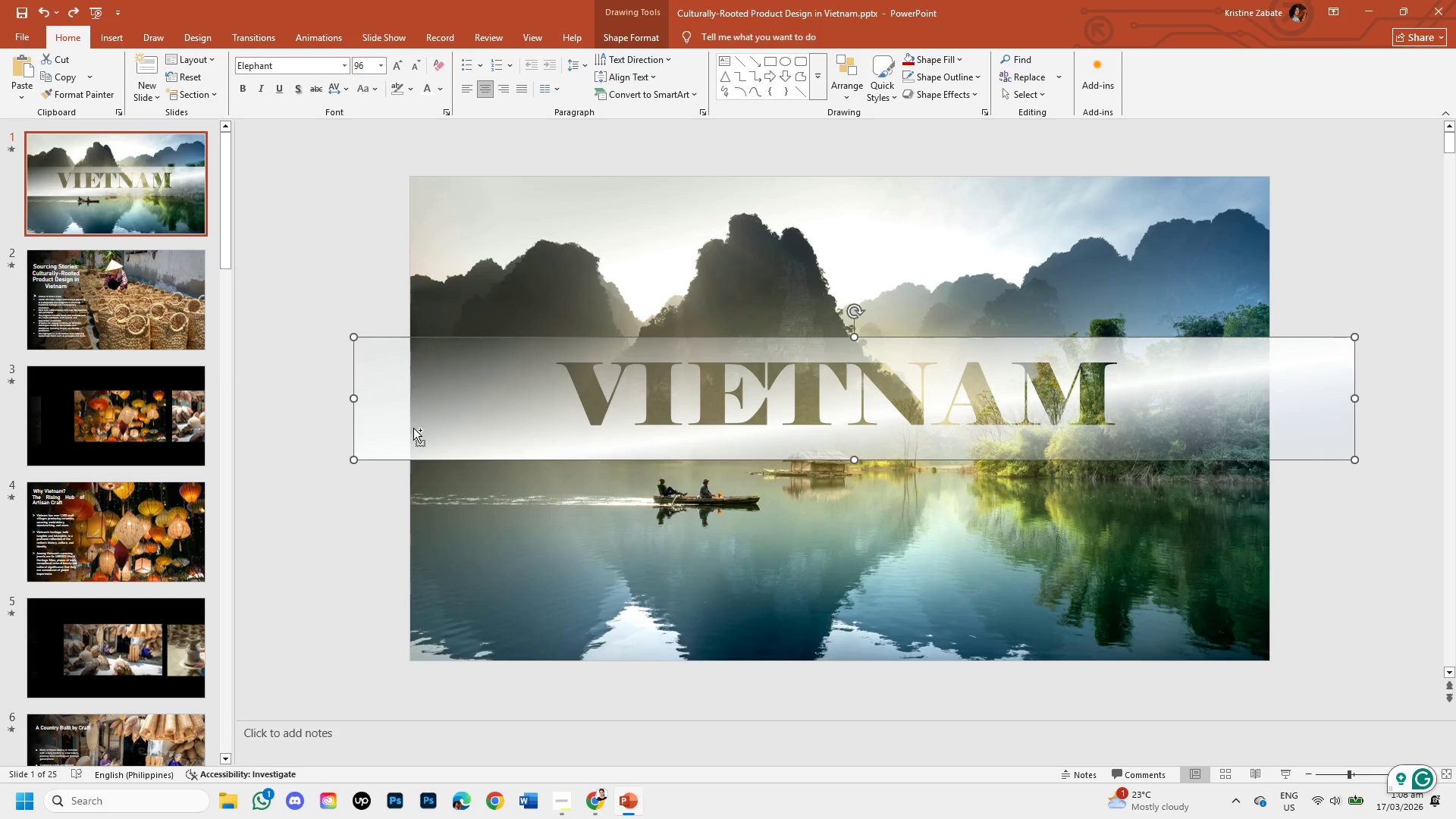 
key(Control+Z)
 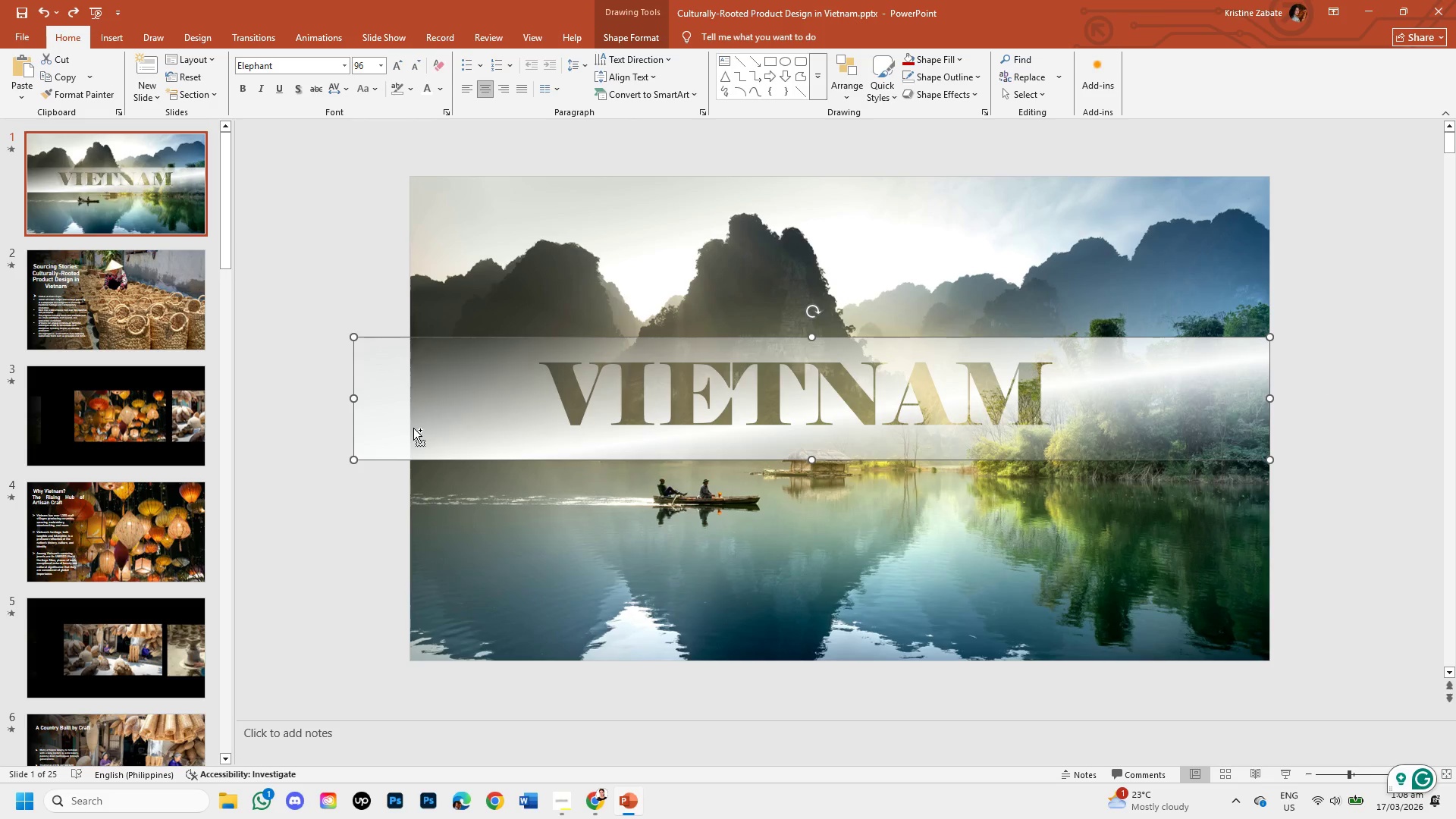 
key(Control+Z)
 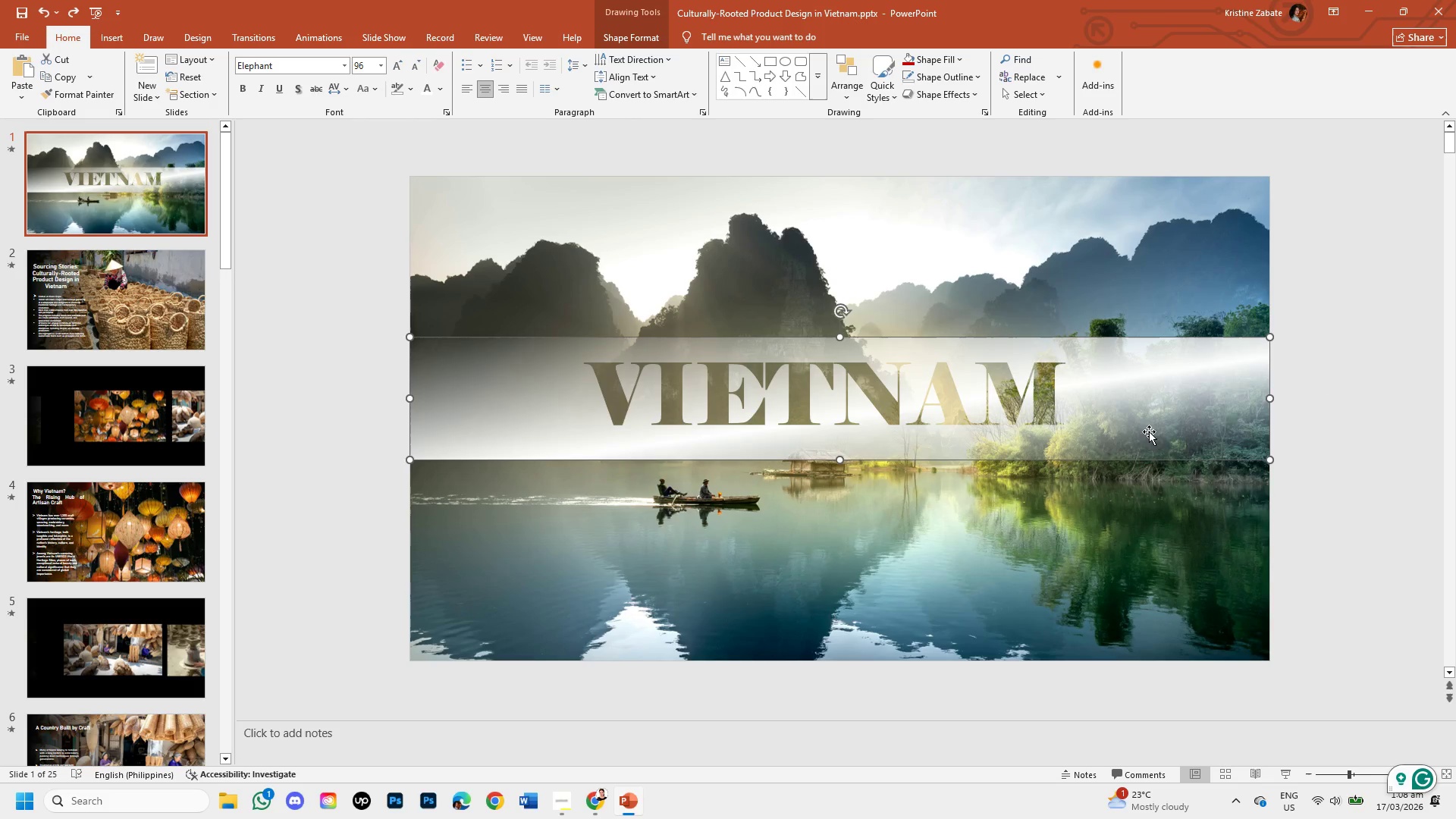 
left_click([1292, 486])
 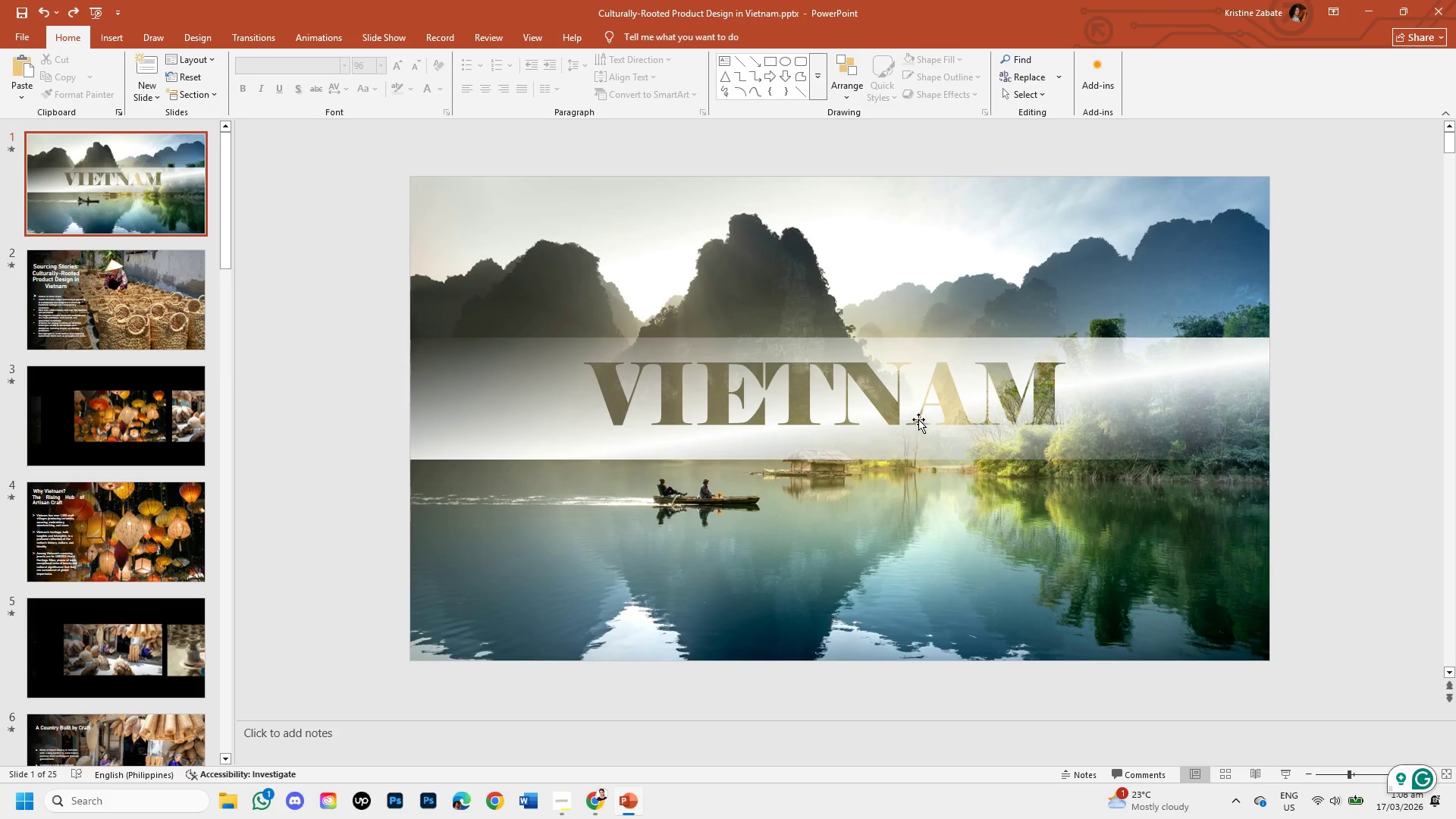 
left_click([917, 418])
 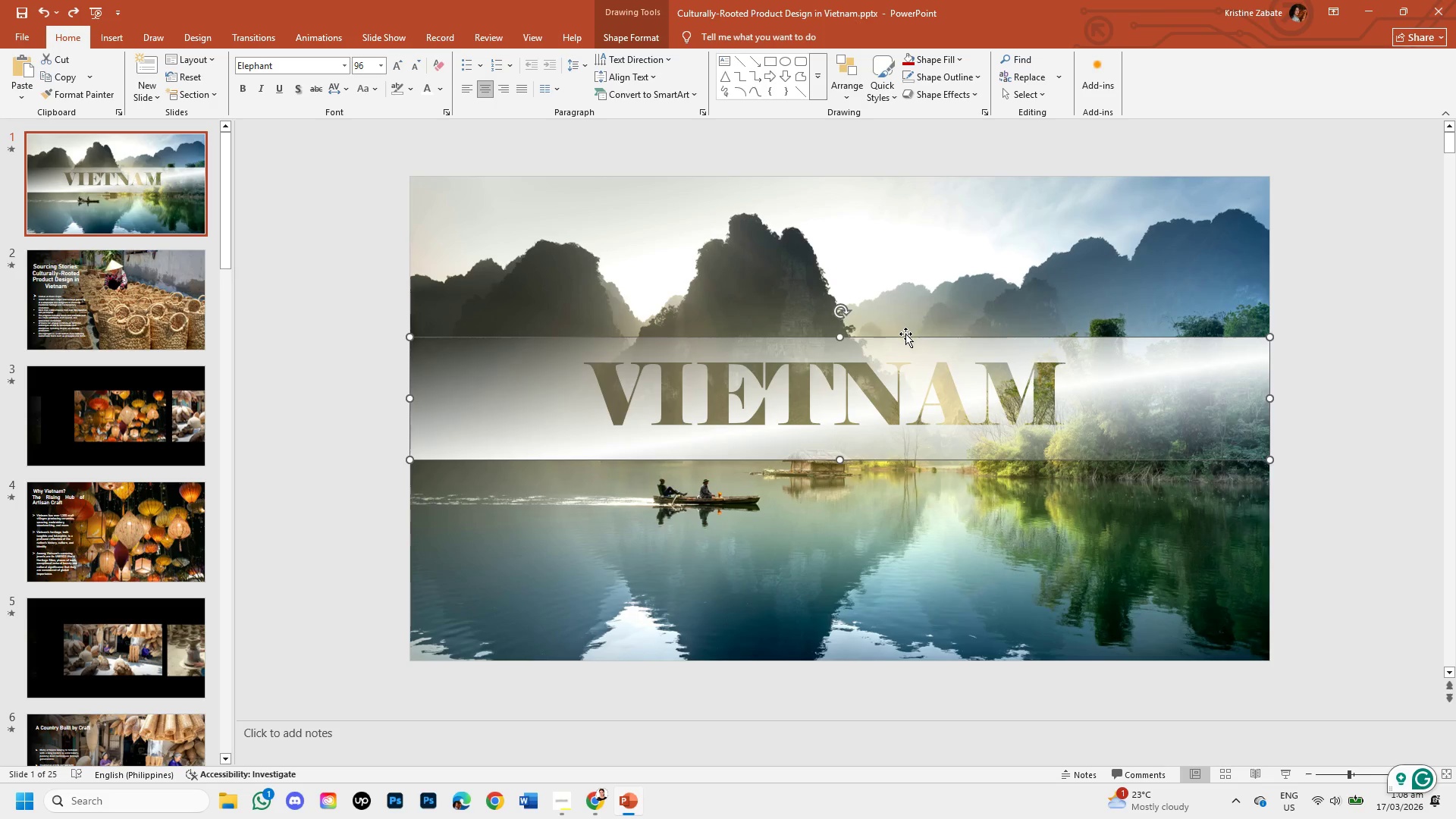 
wait(22.06)
 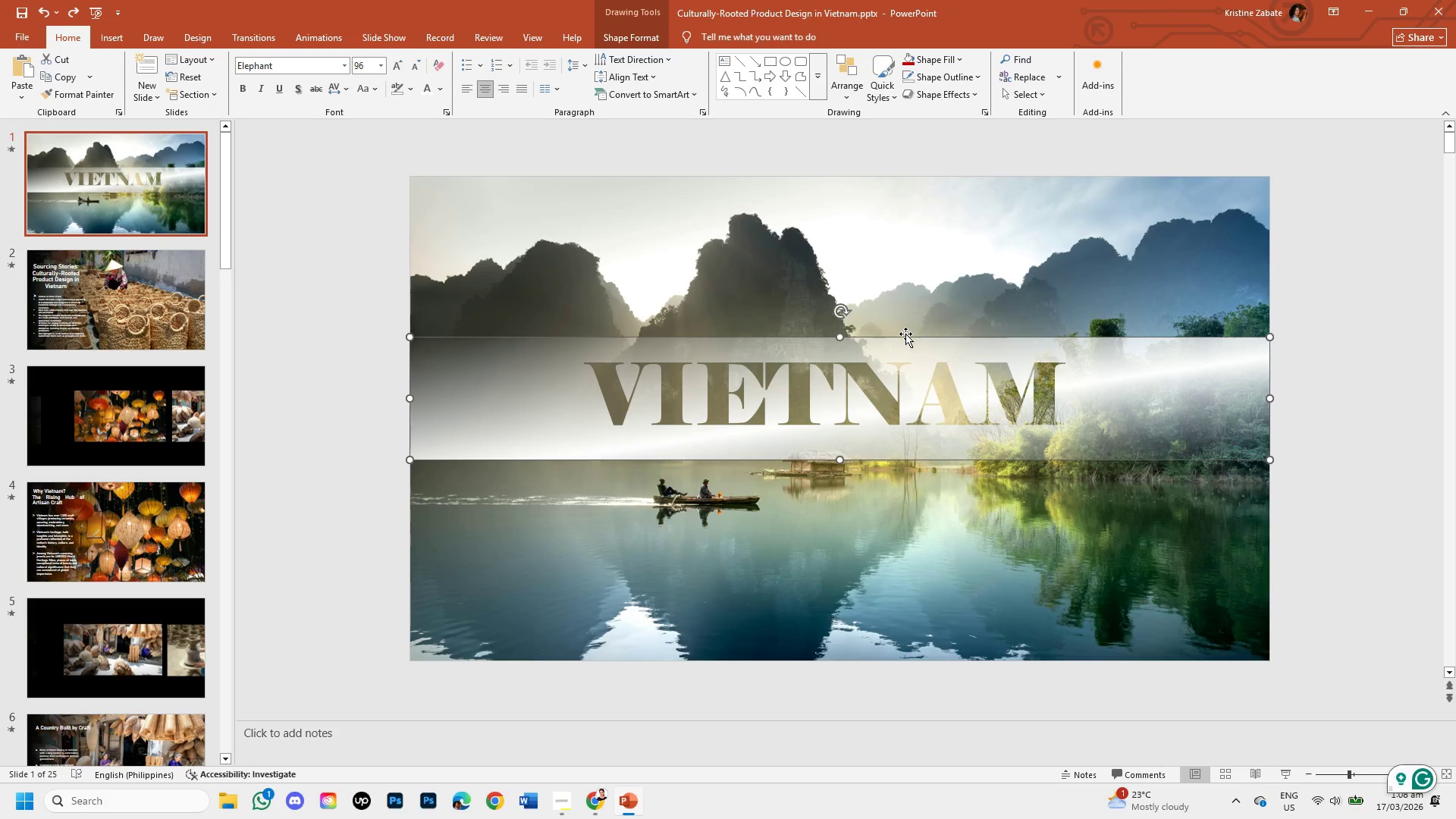 
left_click([1342, 346])
 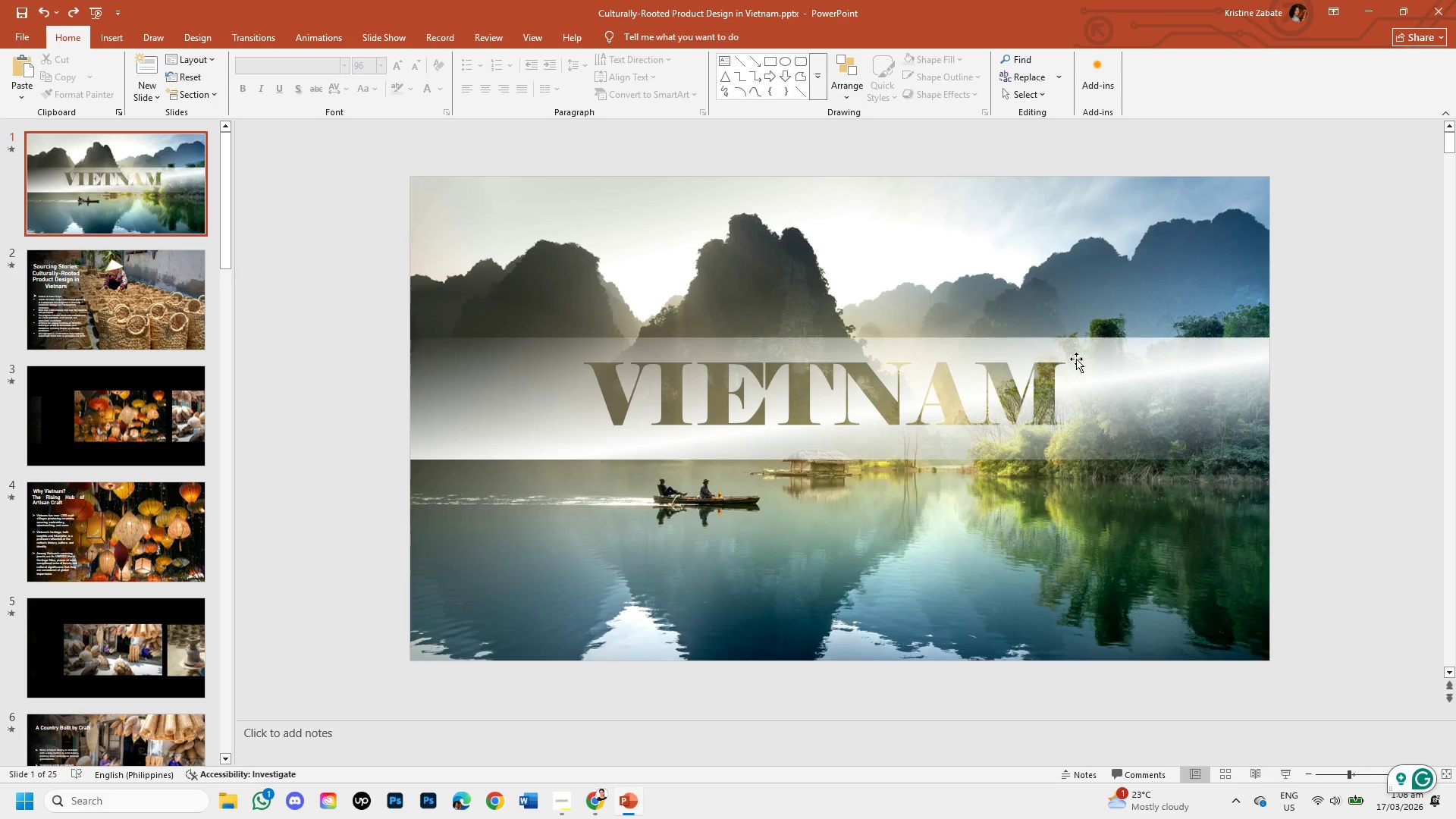 
left_click([1109, 359])
 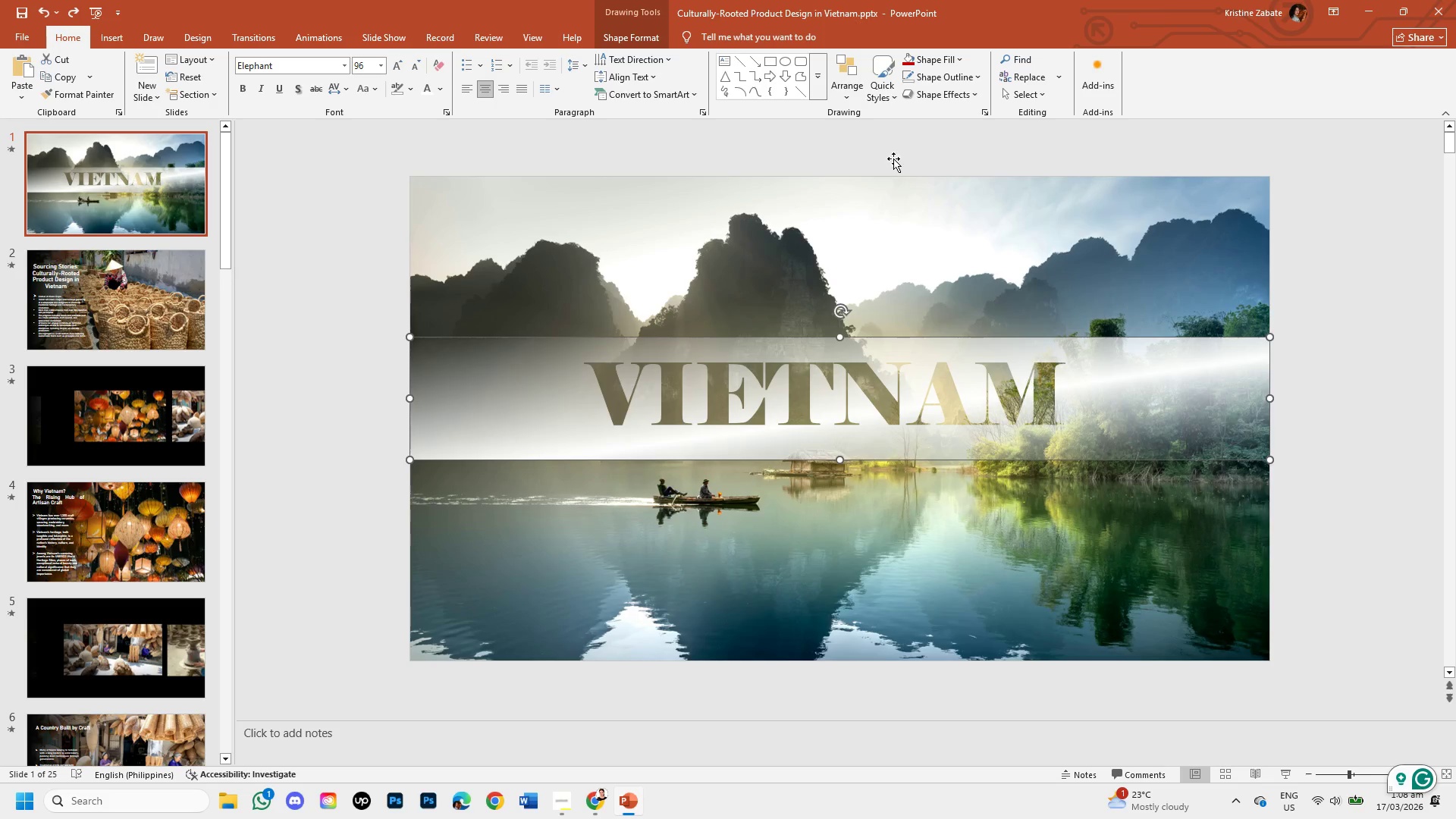 
mouse_move([963, 105])
 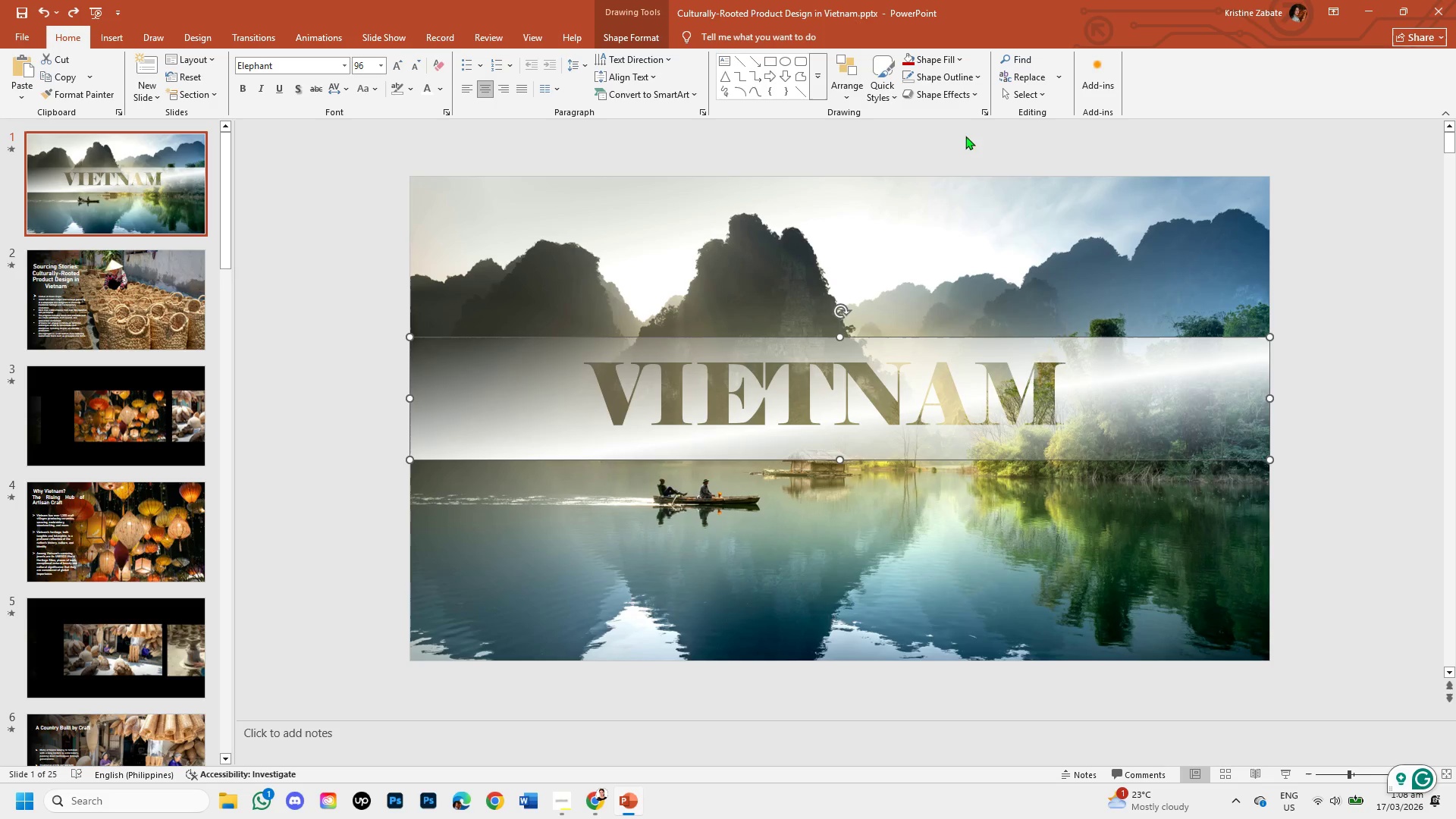 
left_click([978, 77])
 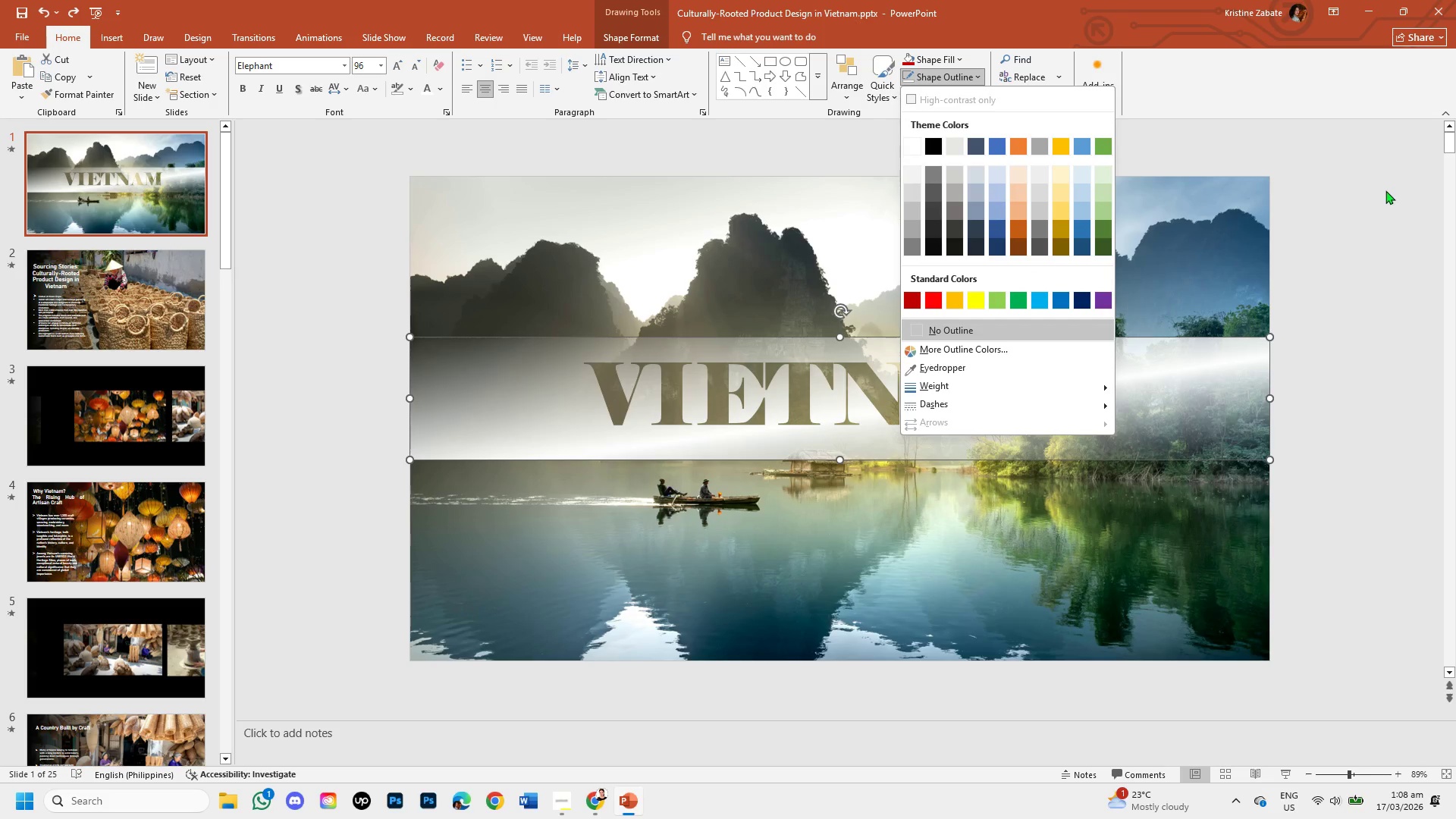 
left_click([1392, 248])
 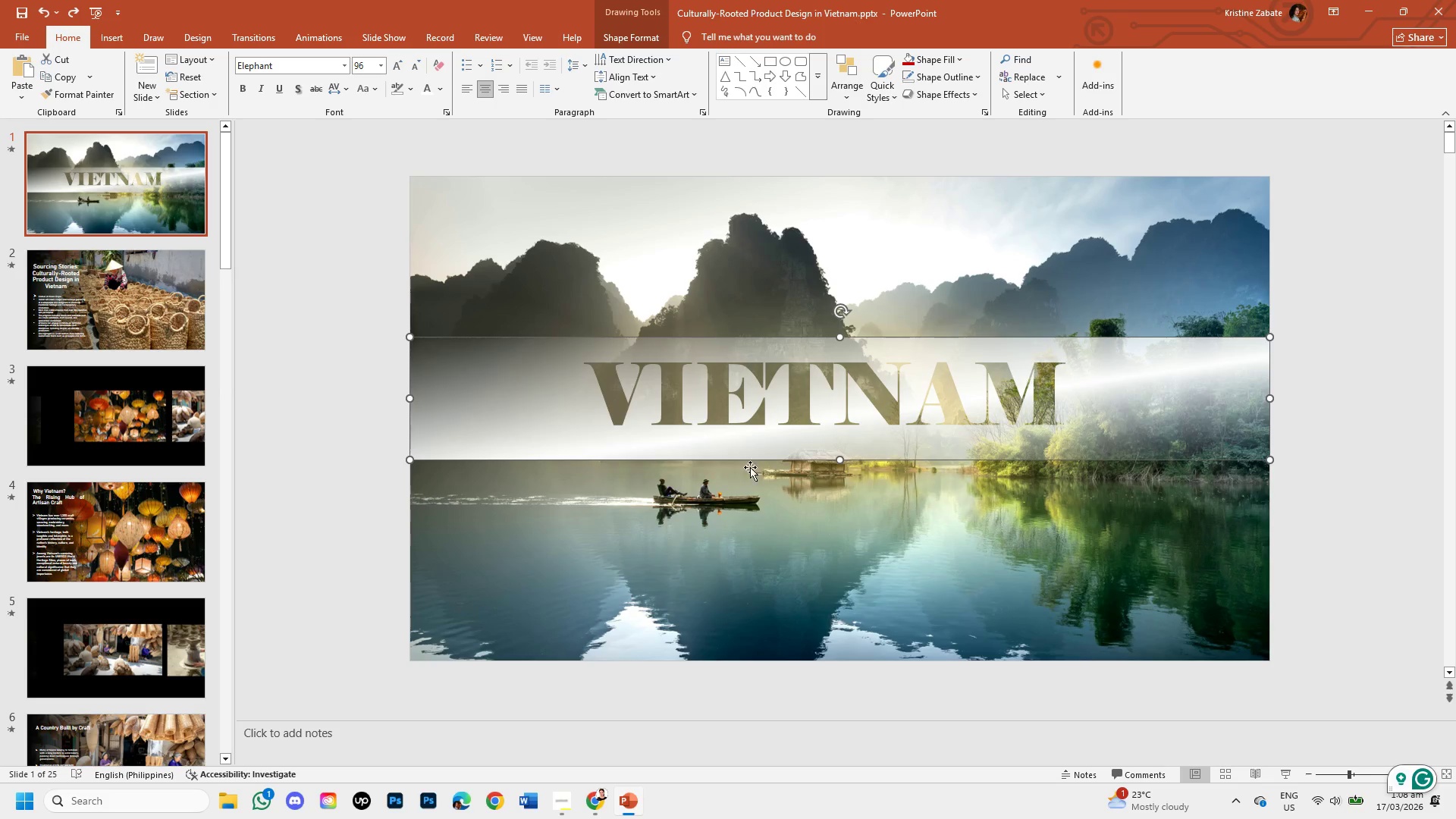 
right_click([803, 398])
 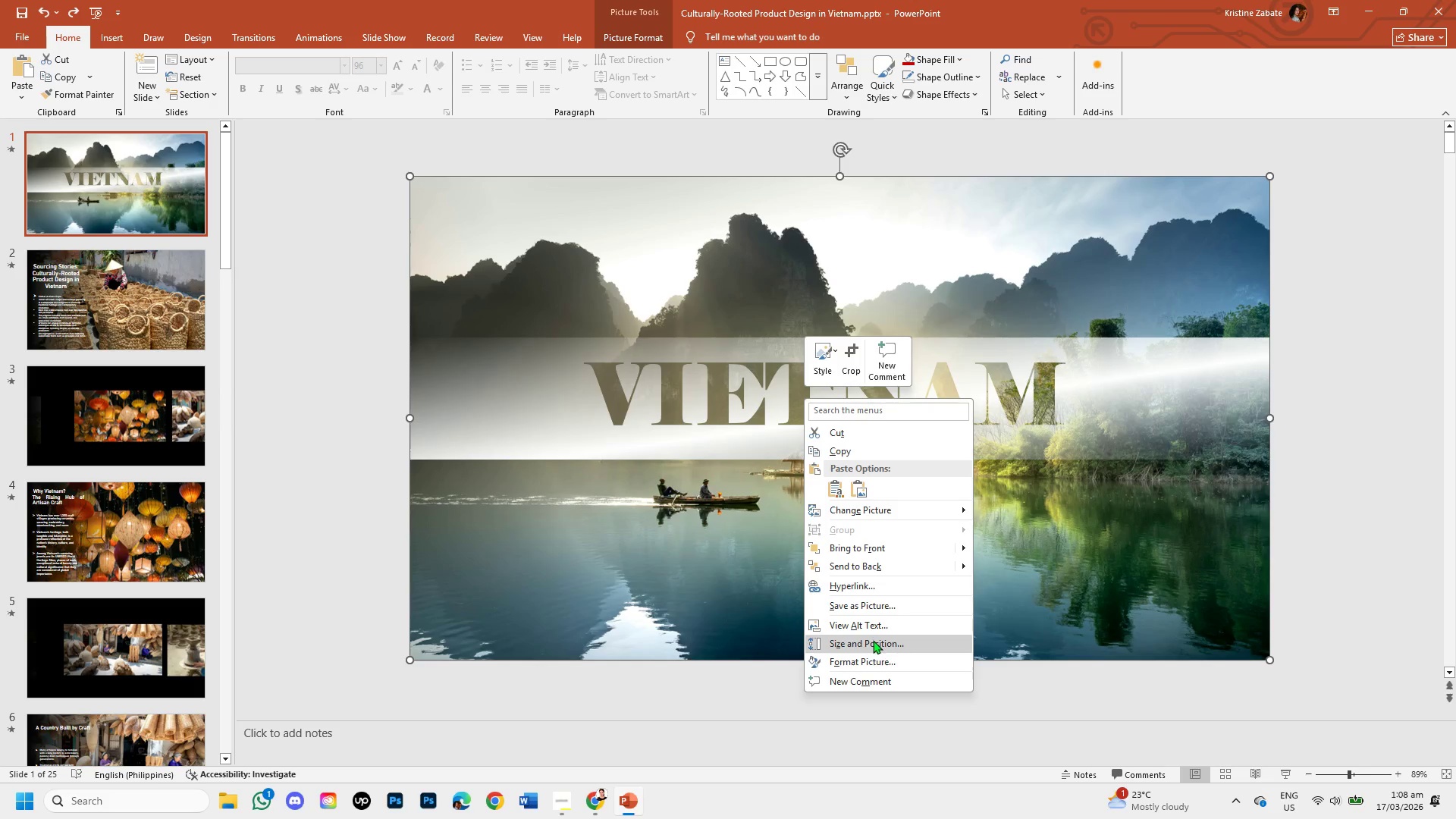 
left_click([875, 661])
 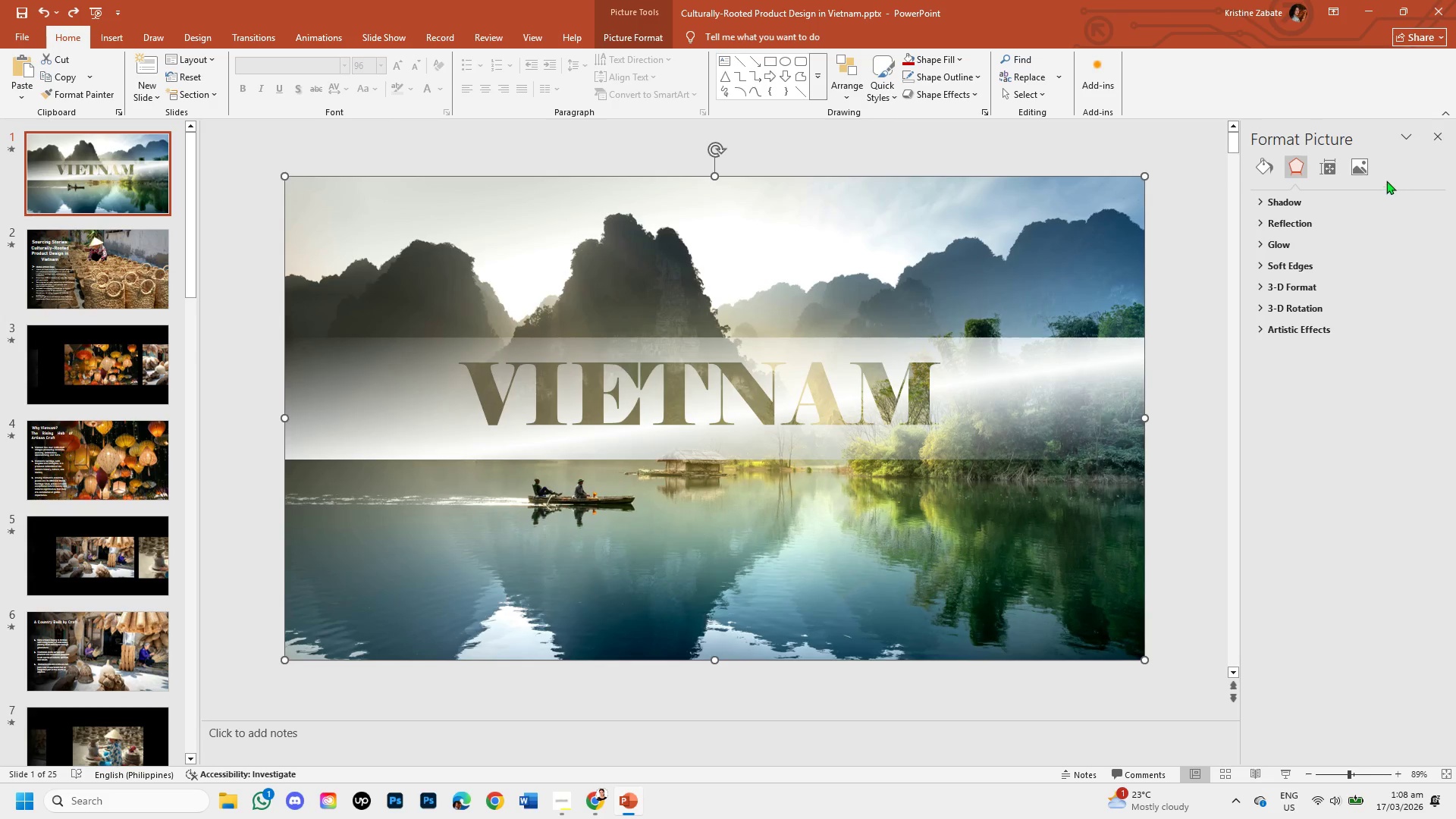 
left_click([1259, 158])
 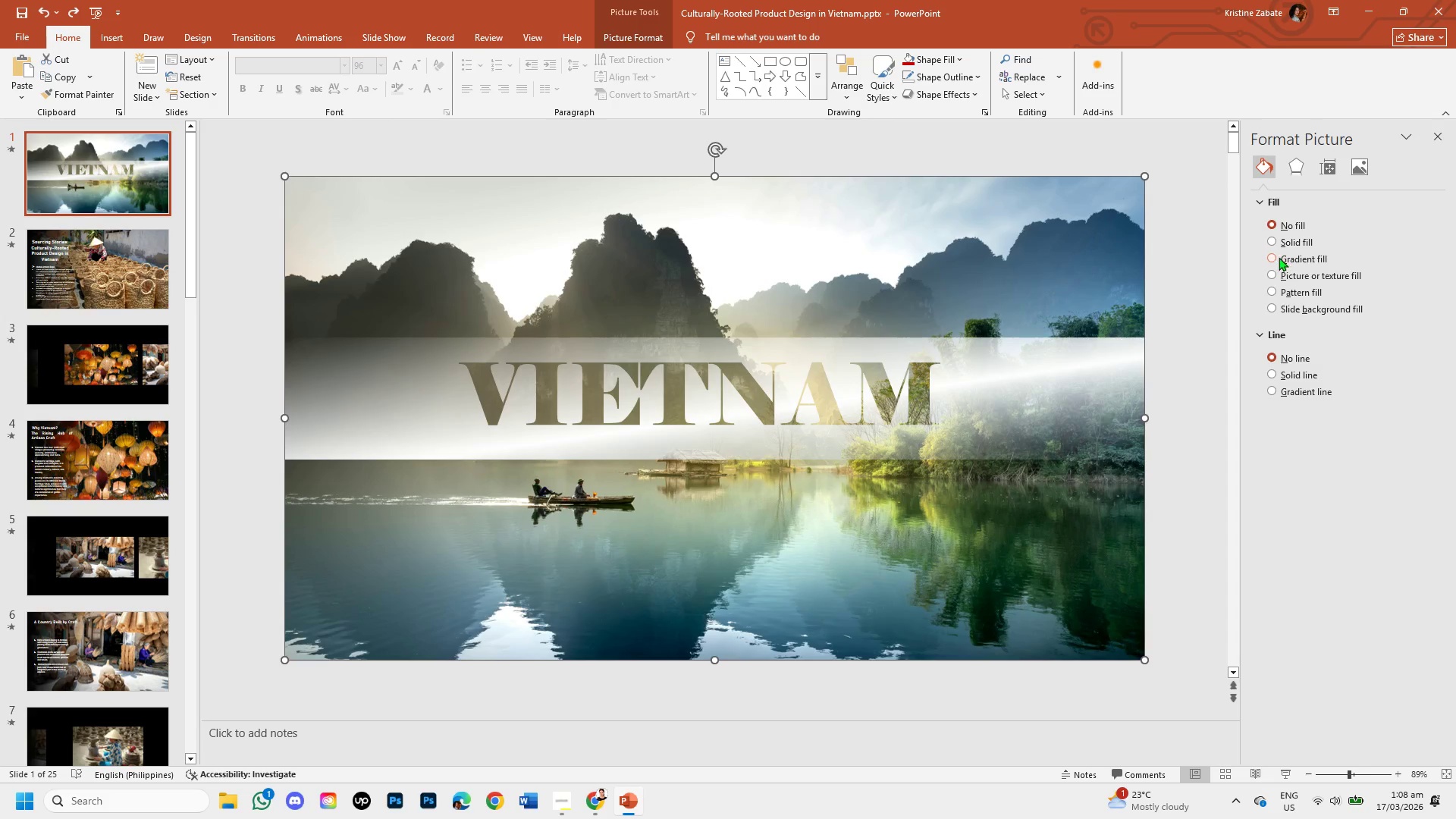 
left_click([1274, 256])
 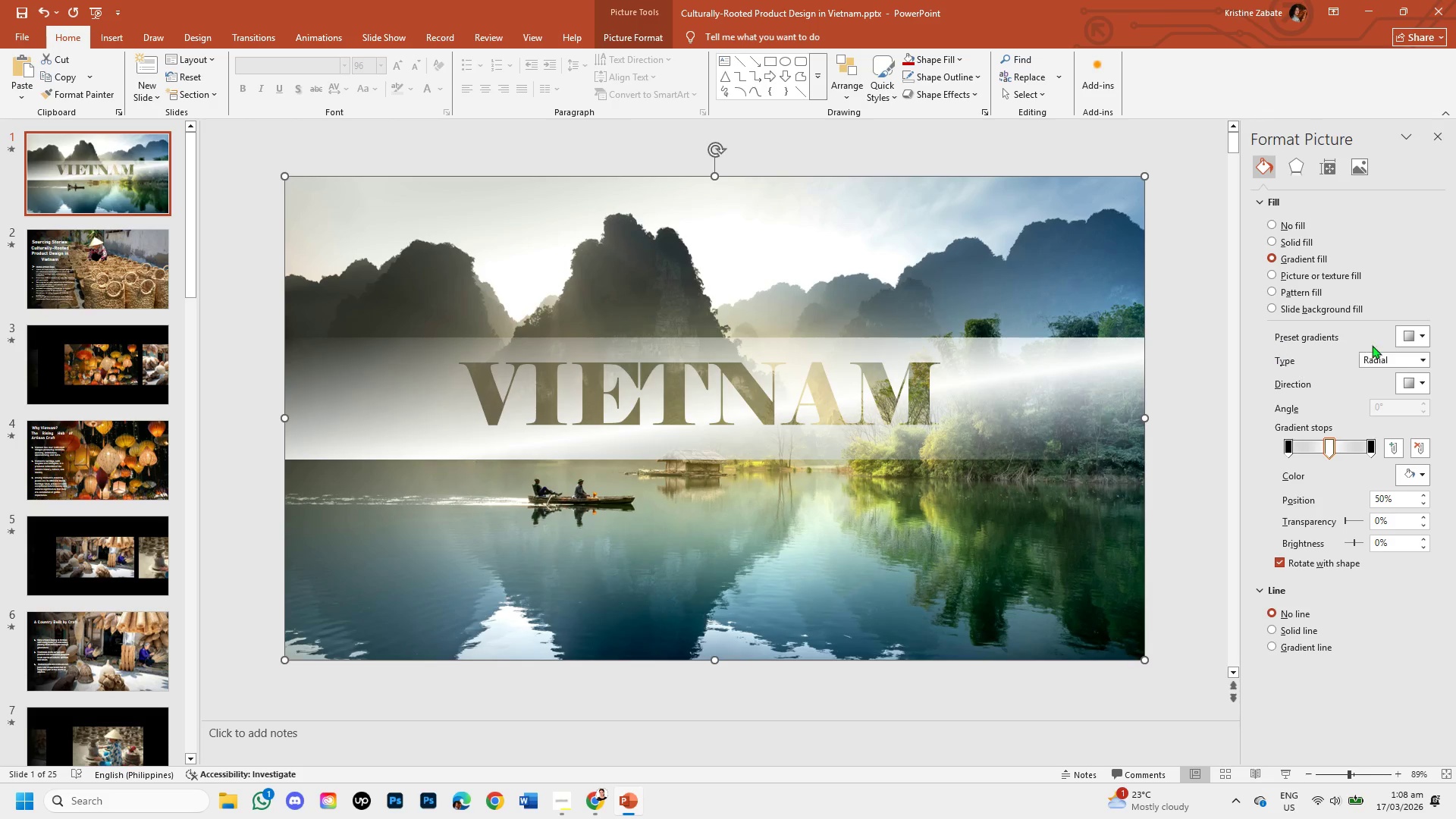 
left_click([1422, 361])
 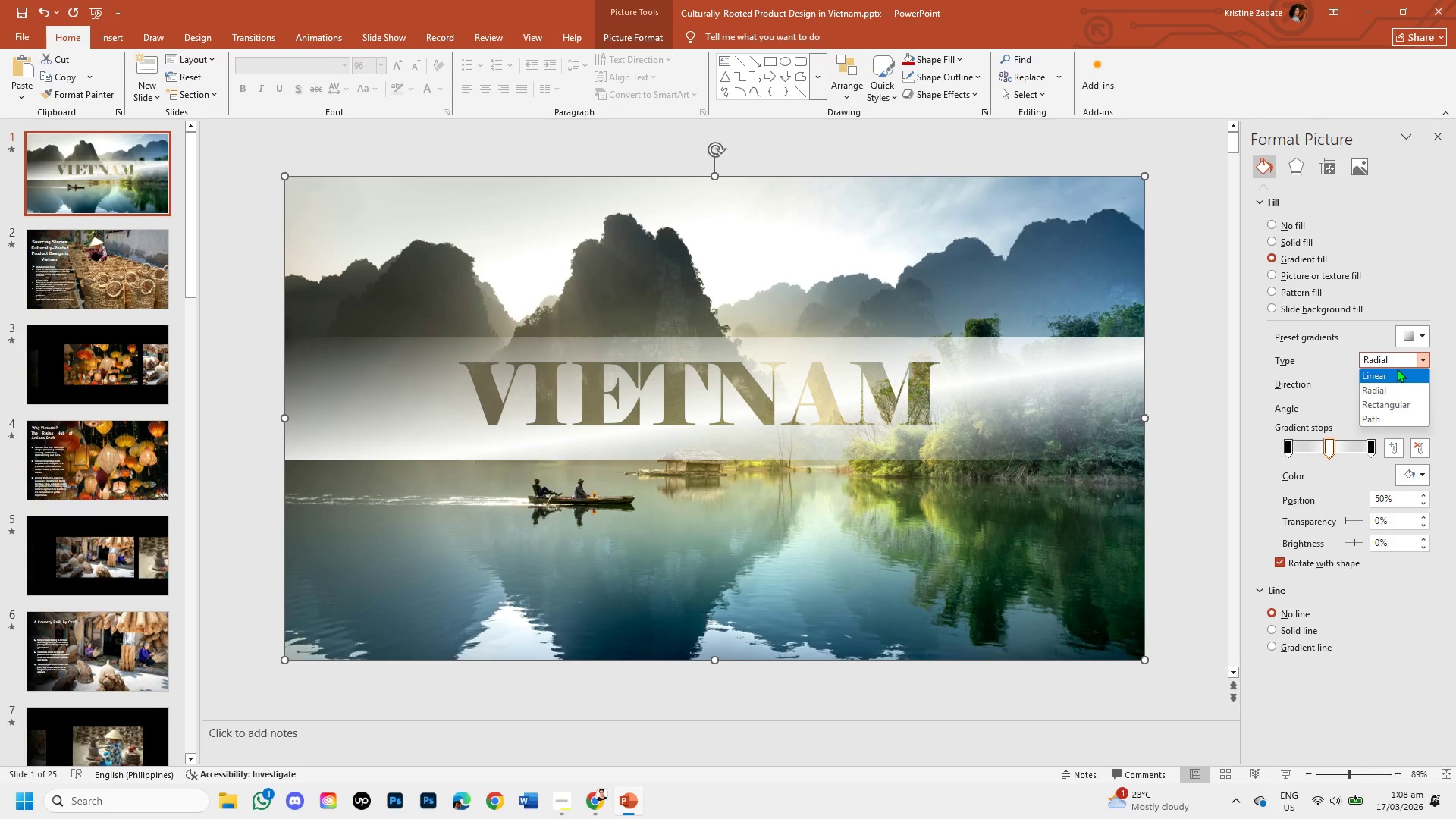 
left_click([1397, 369])
 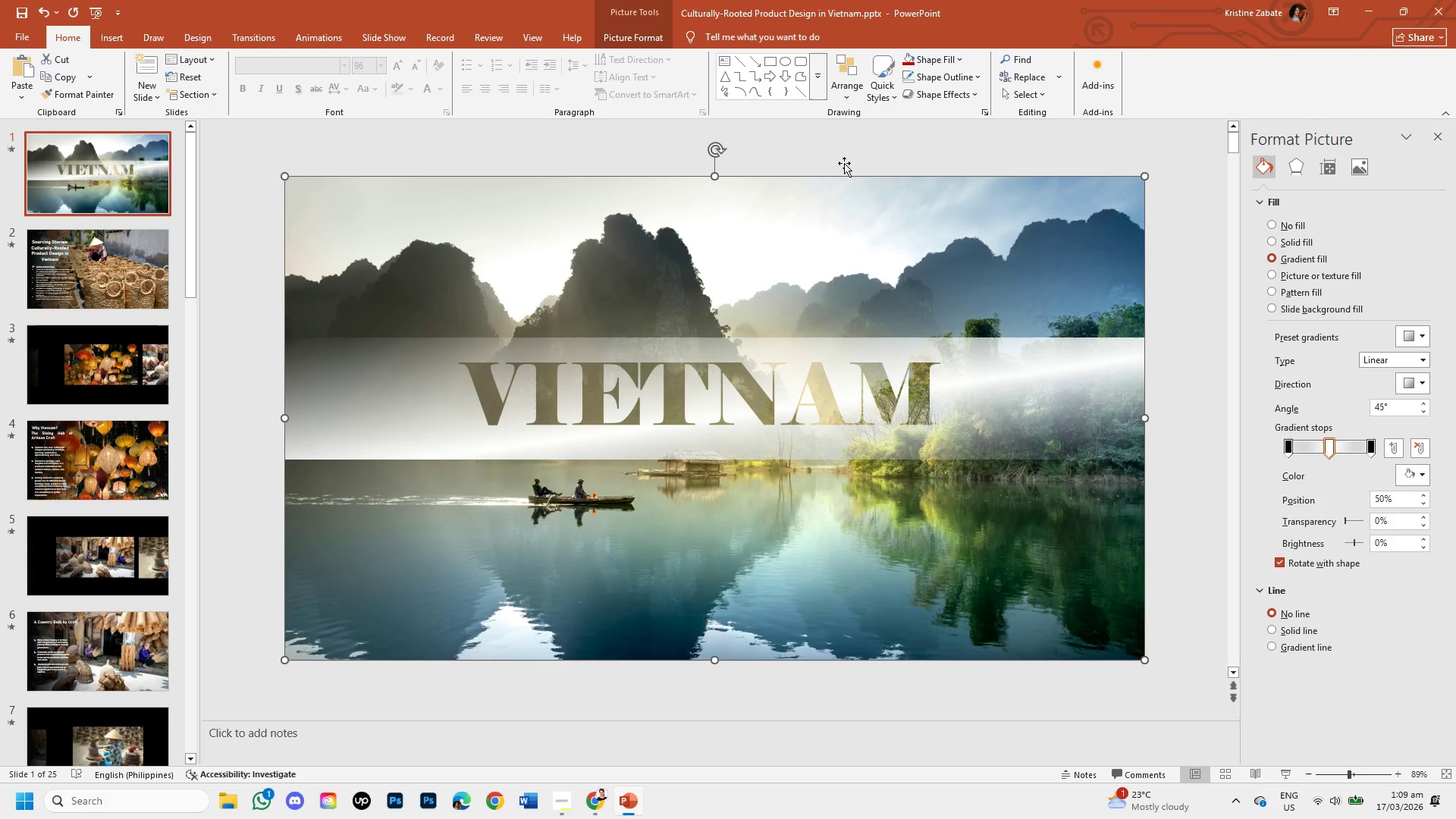 
left_click_drag(start_coordinate=[1332, 446], to_coordinate=[1328, 483])
 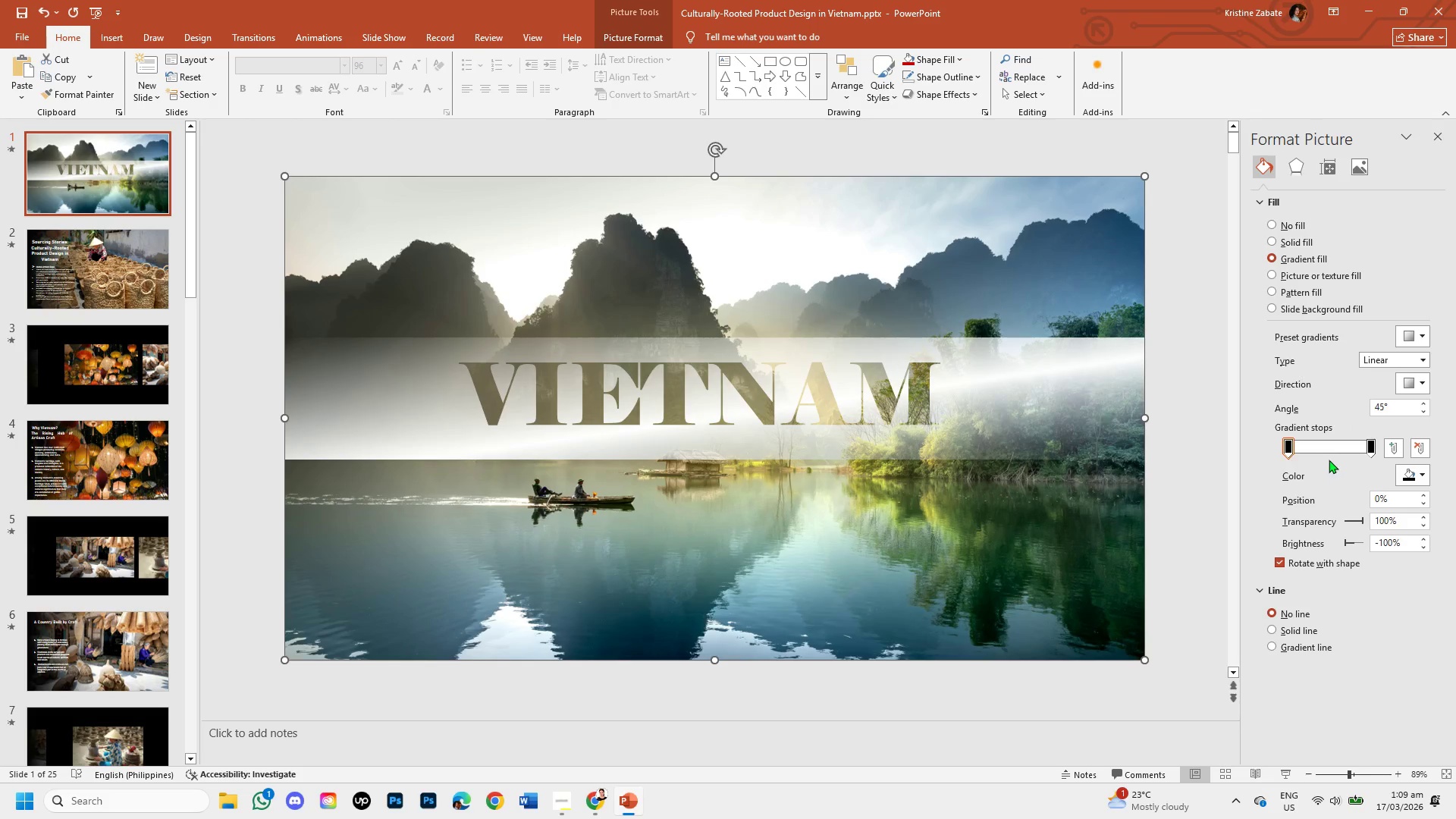 
left_click([1323, 447])
 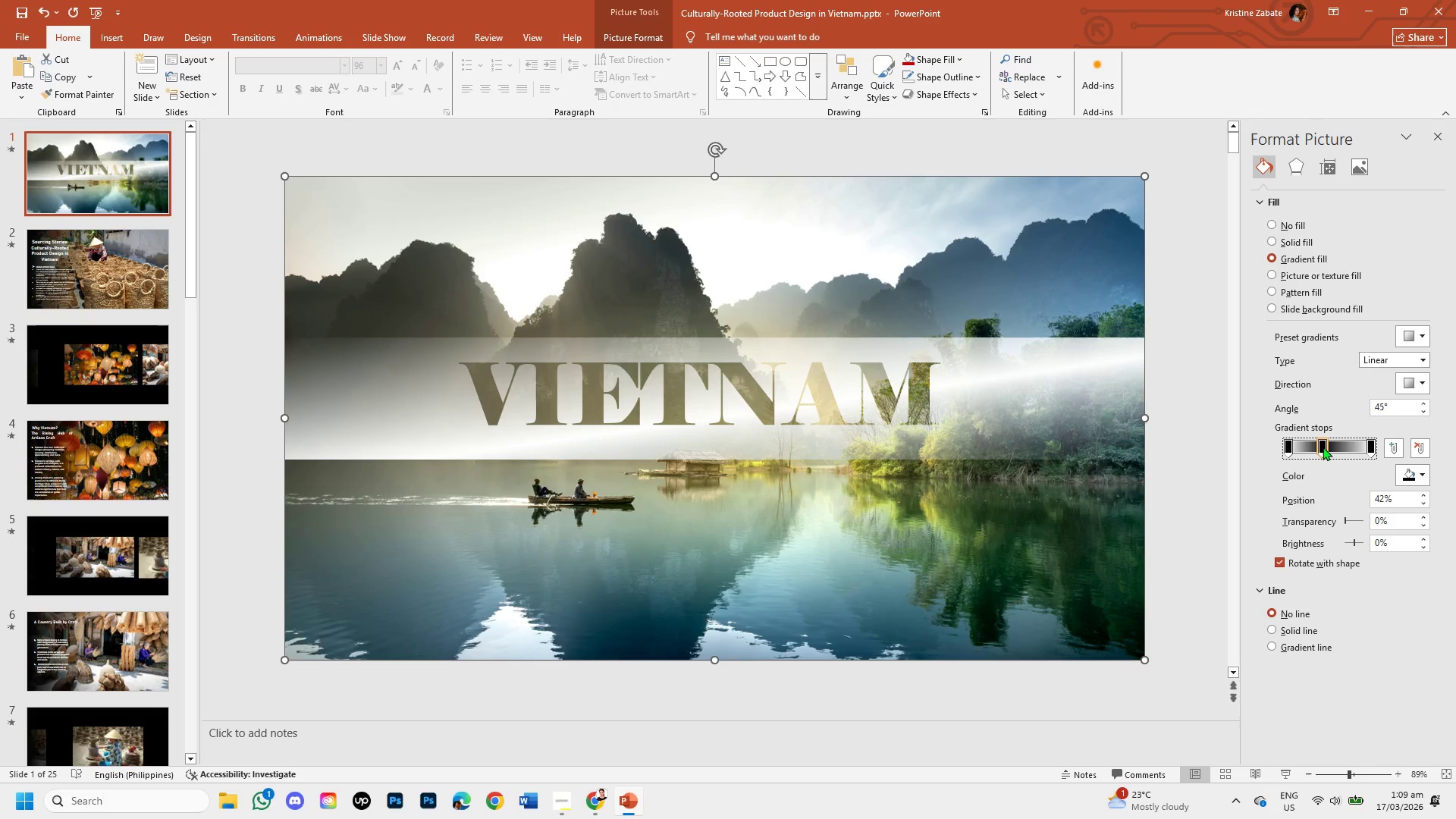 
double_click([1323, 447])
 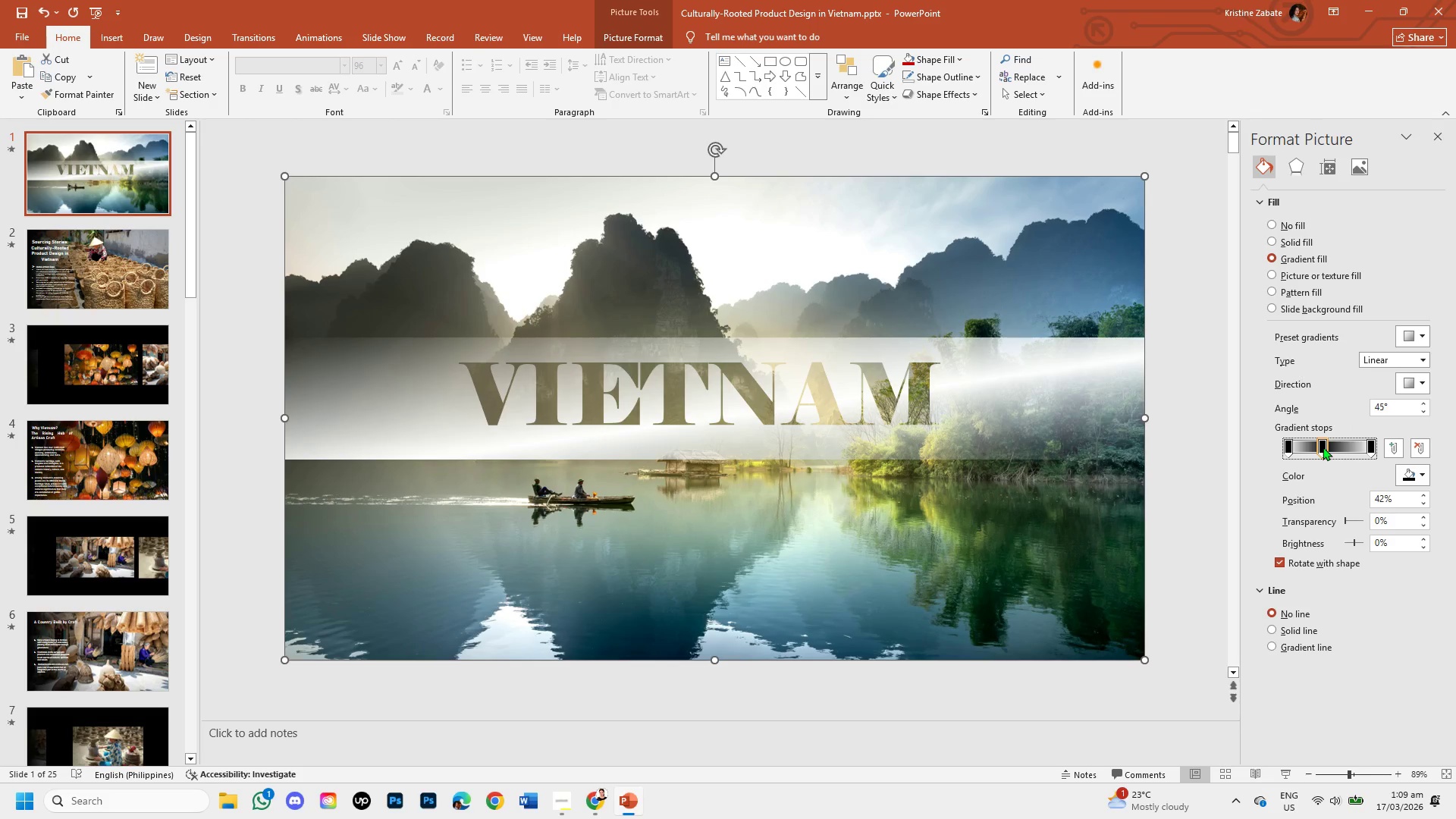 
triple_click([1323, 447])
 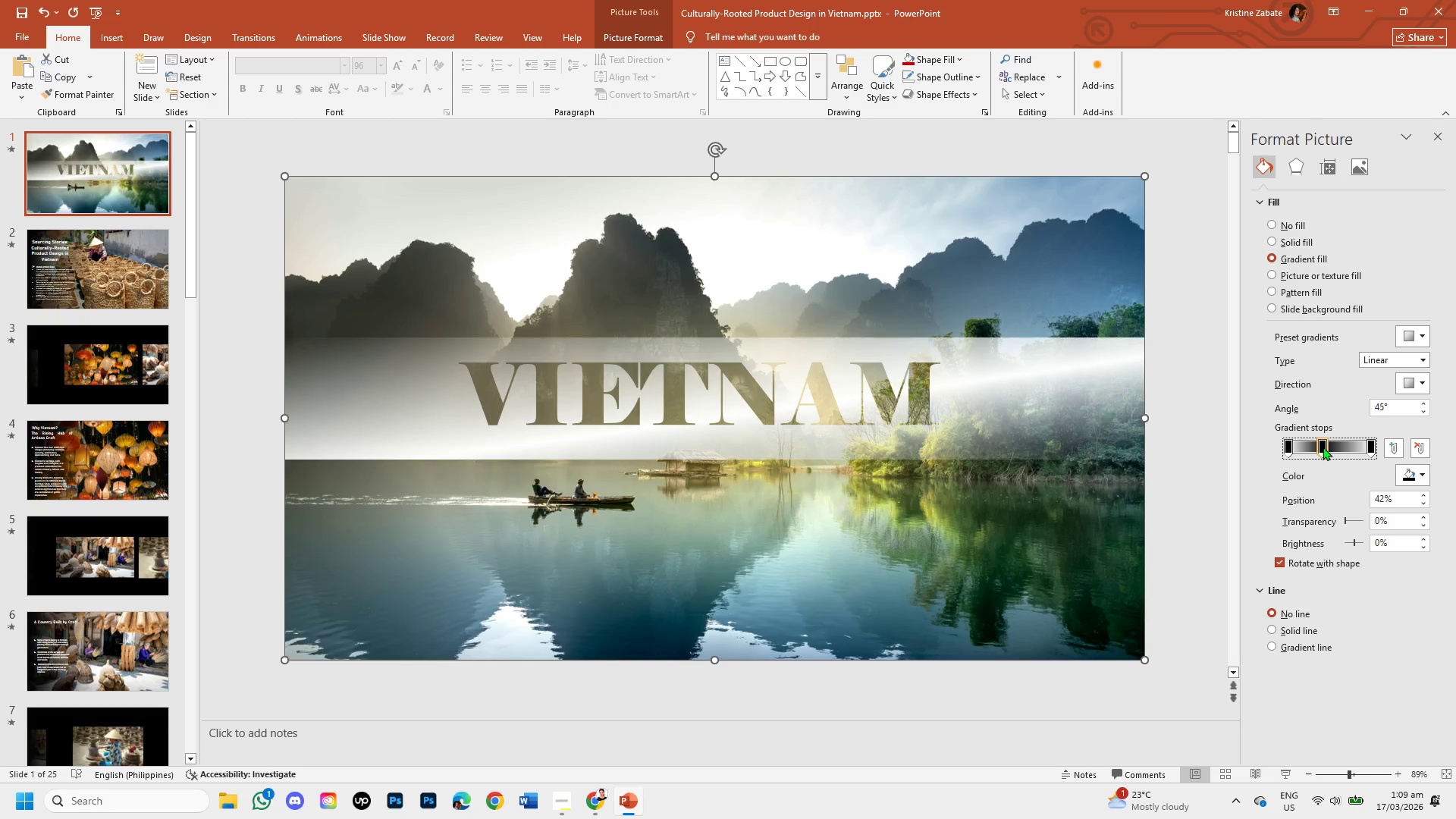 
triple_click([1323, 447])
 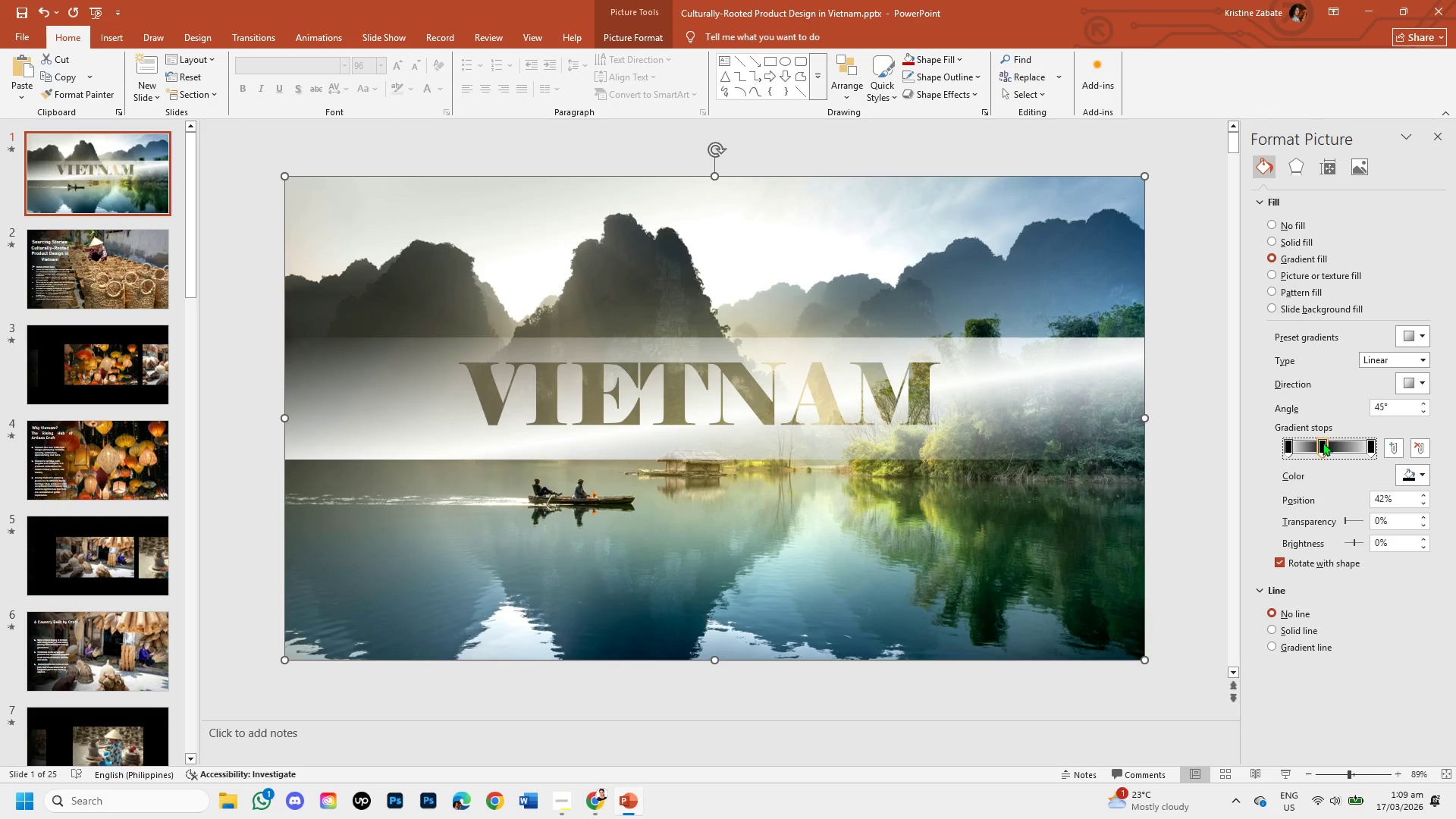 
right_click([1323, 442])
 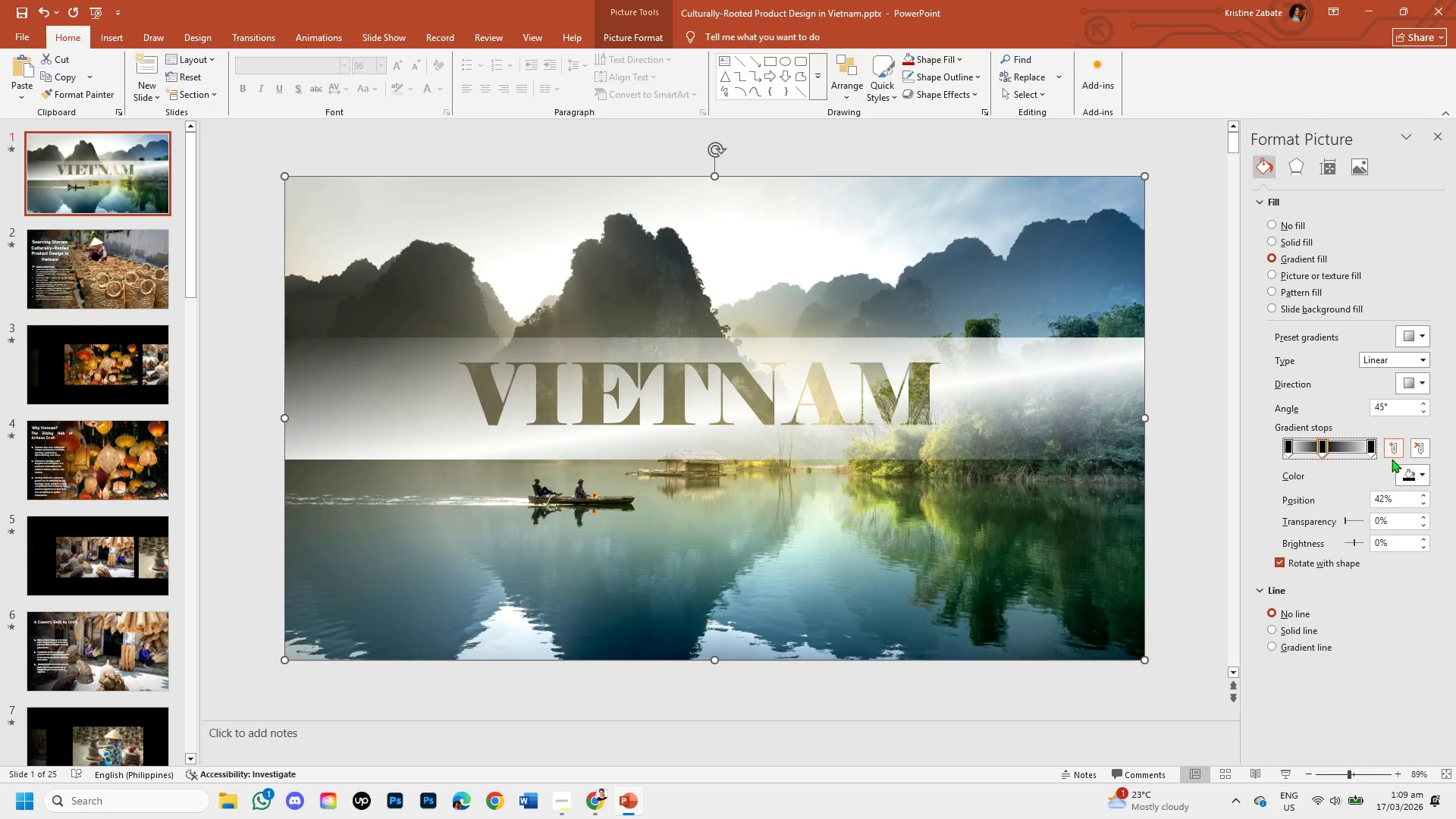 
left_click([1404, 472])
 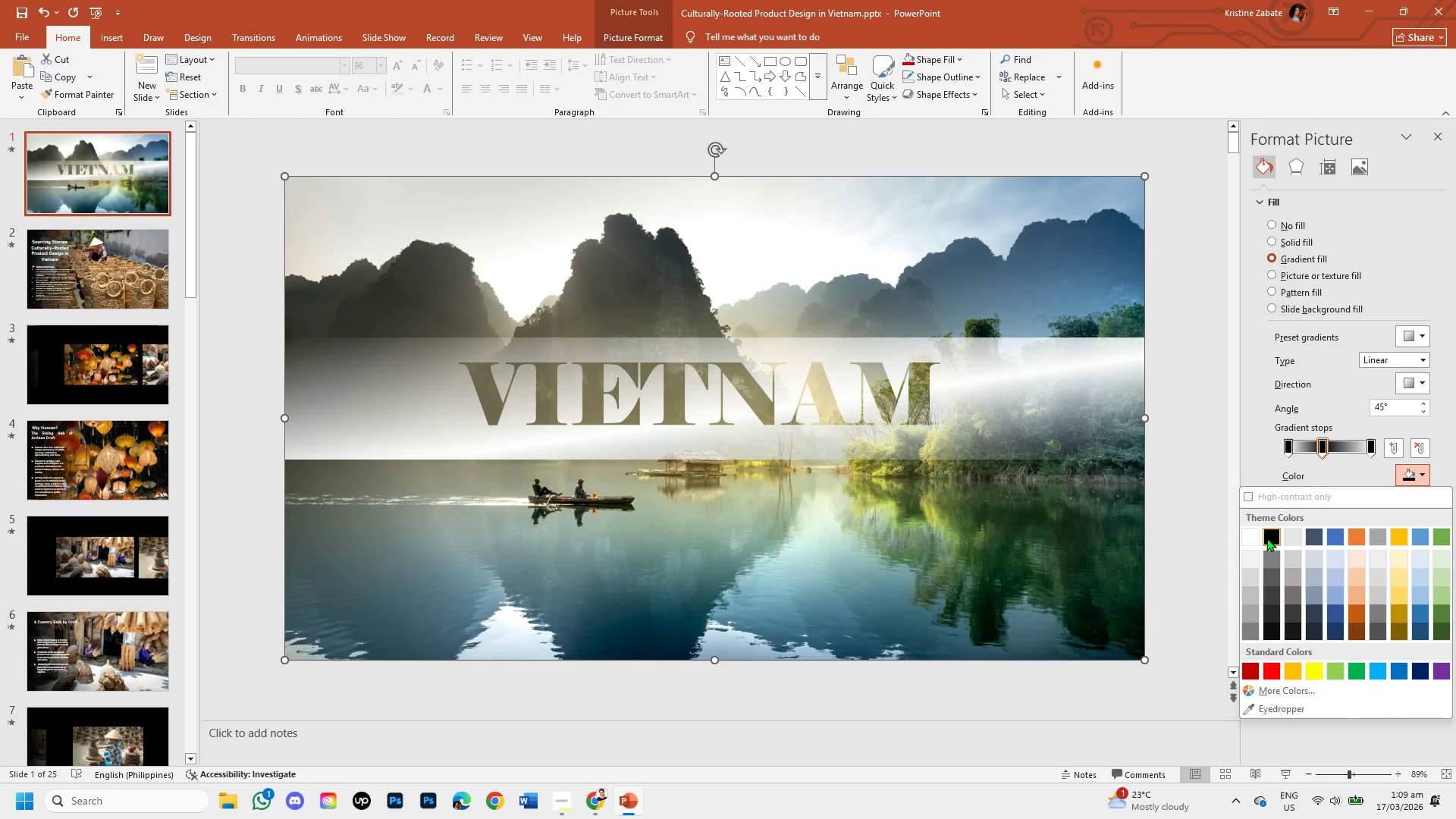 
left_click([1250, 537])
 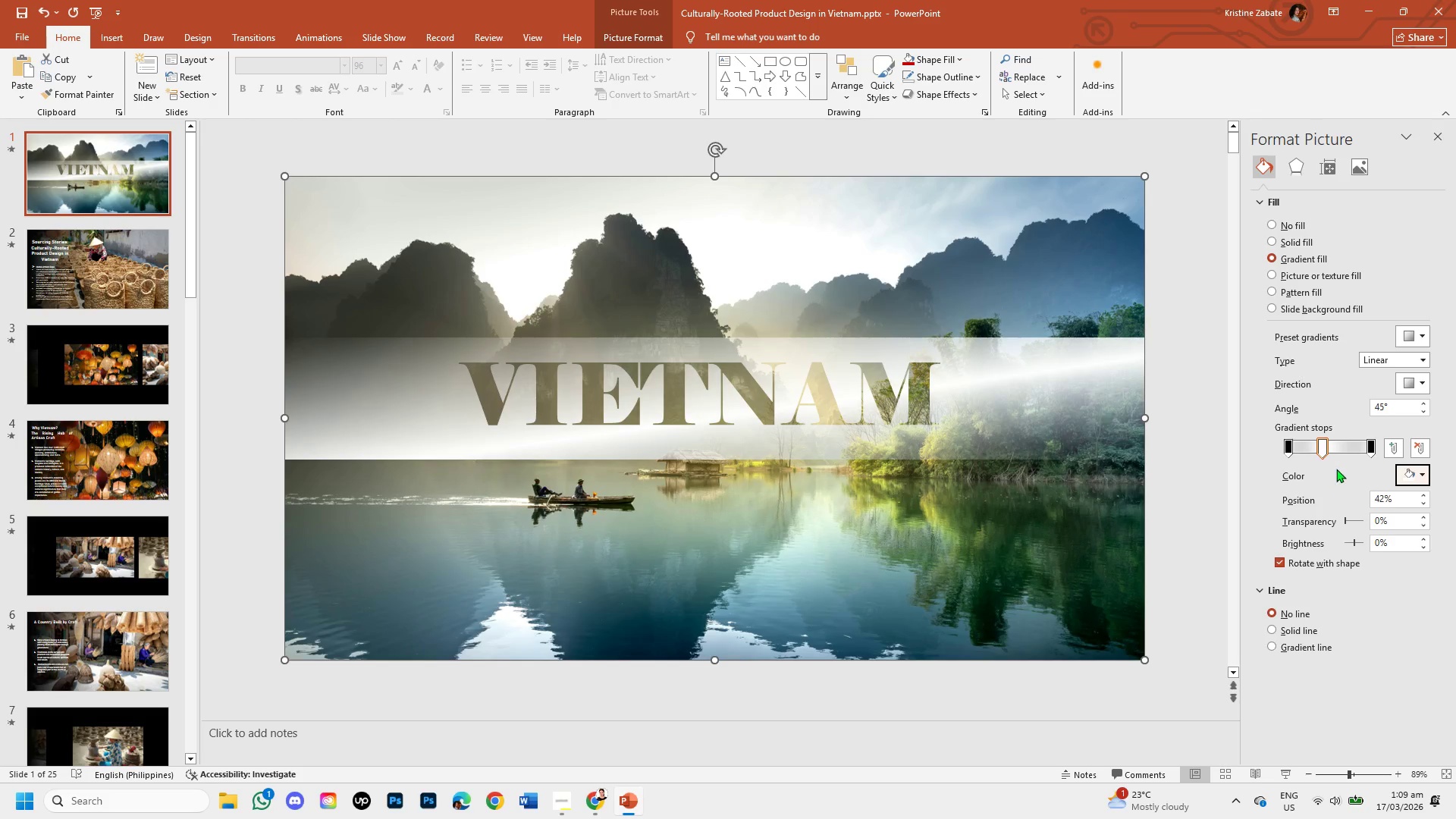 
left_click([1340, 469])
 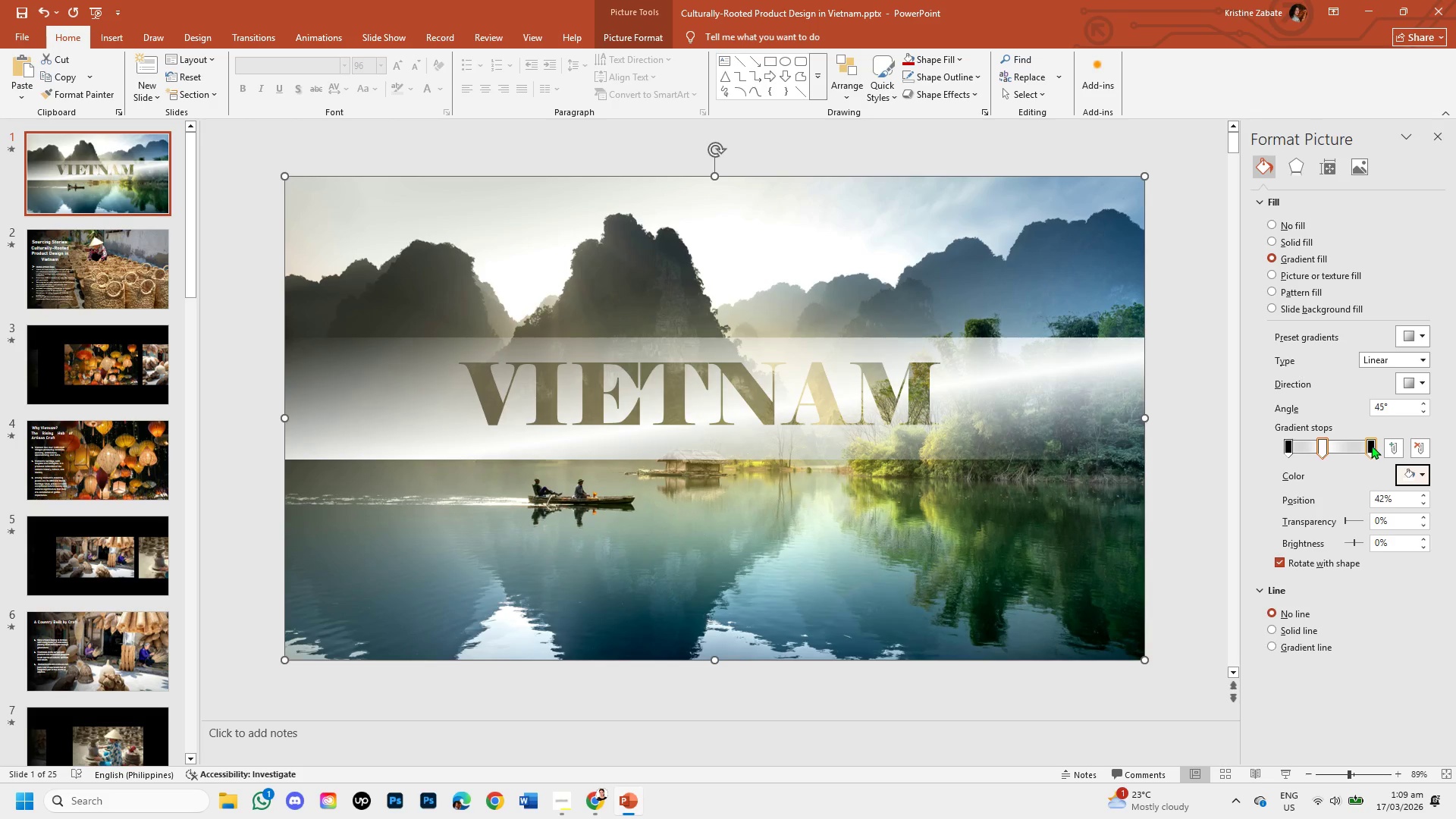 
left_click_drag(start_coordinate=[1371, 445], to_coordinate=[1355, 477])
 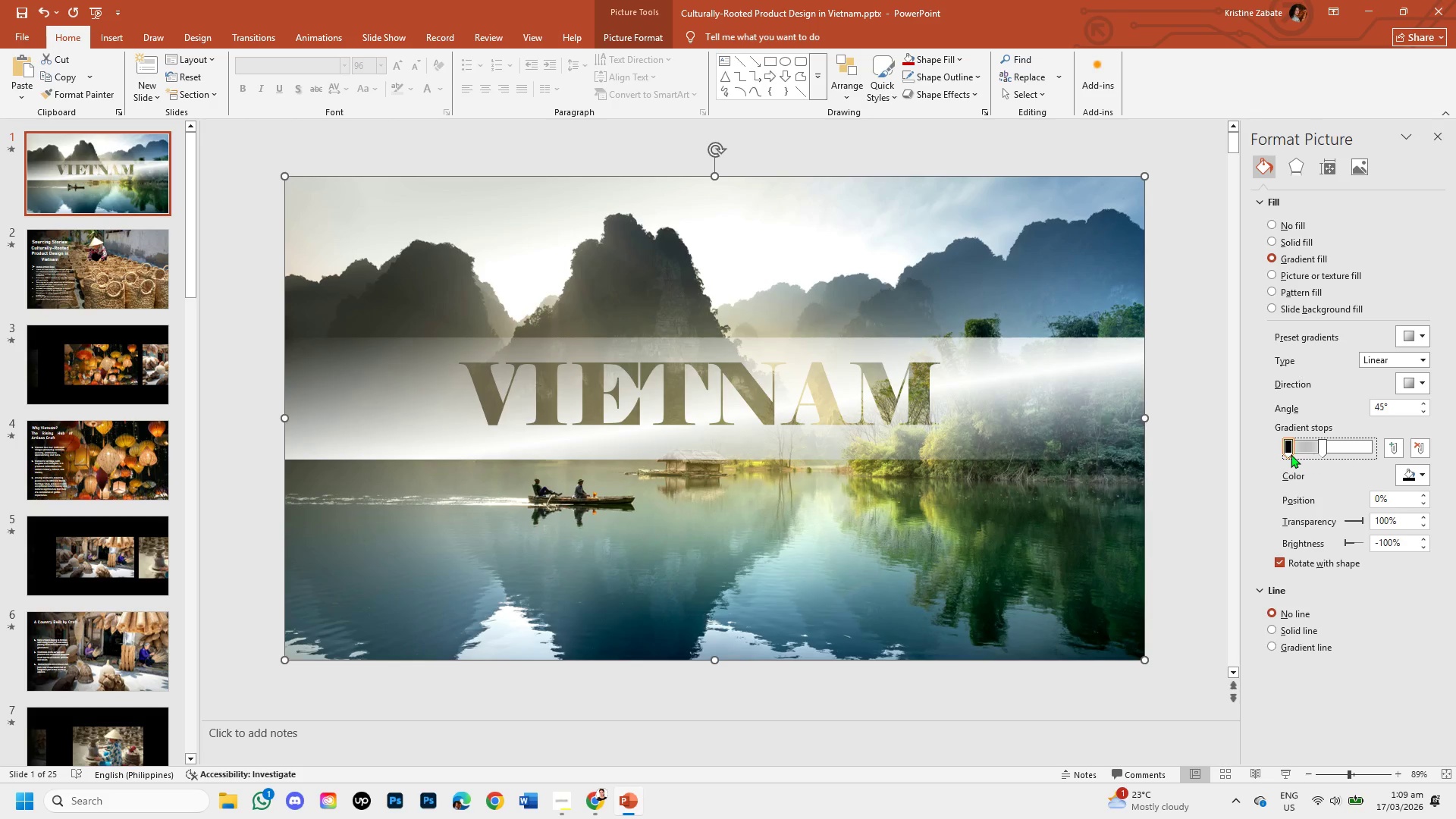 
left_click_drag(start_coordinate=[1288, 450], to_coordinate=[1320, 481])
 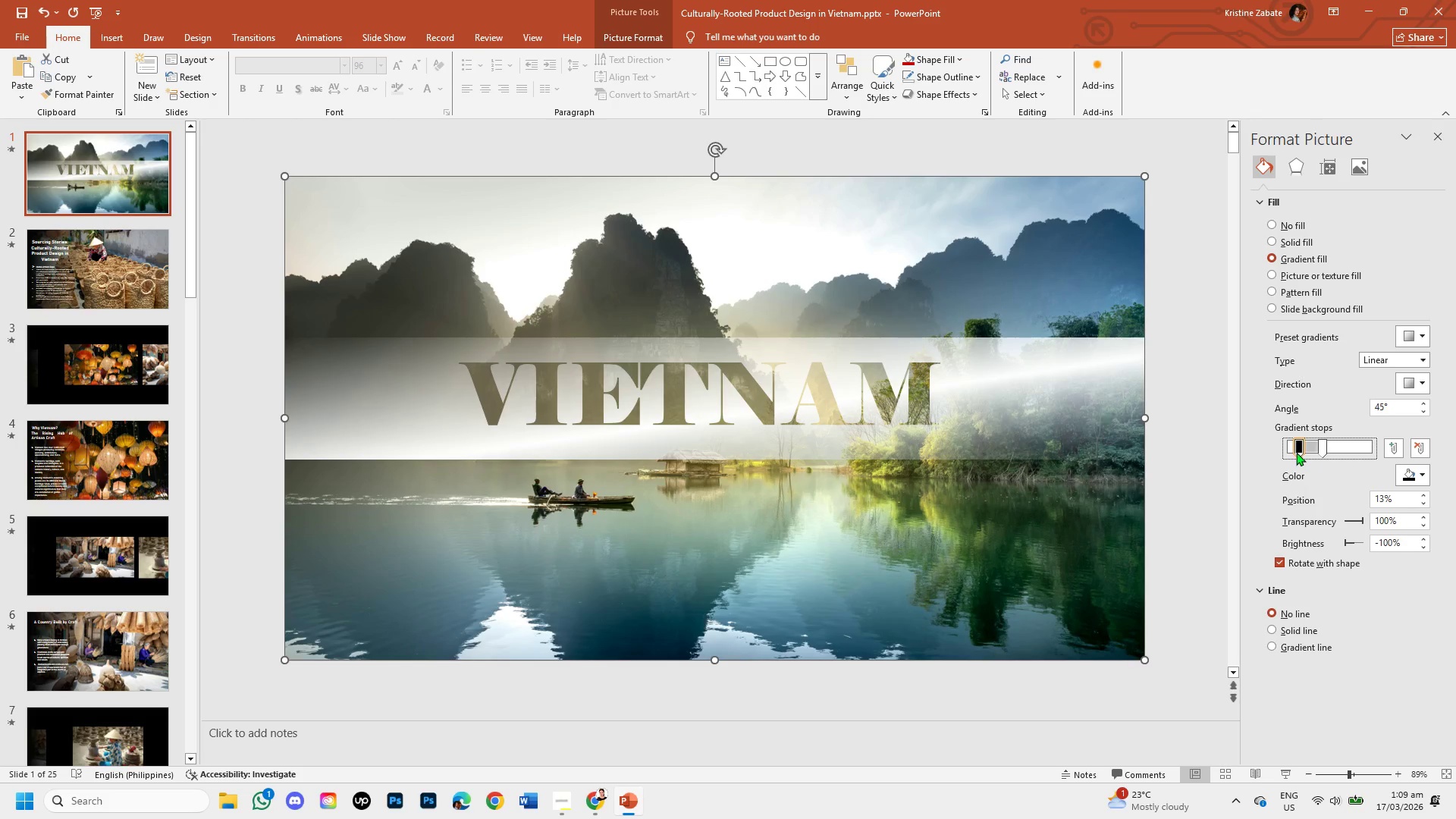 
left_click_drag(start_coordinate=[1294, 450], to_coordinate=[1269, 469])
 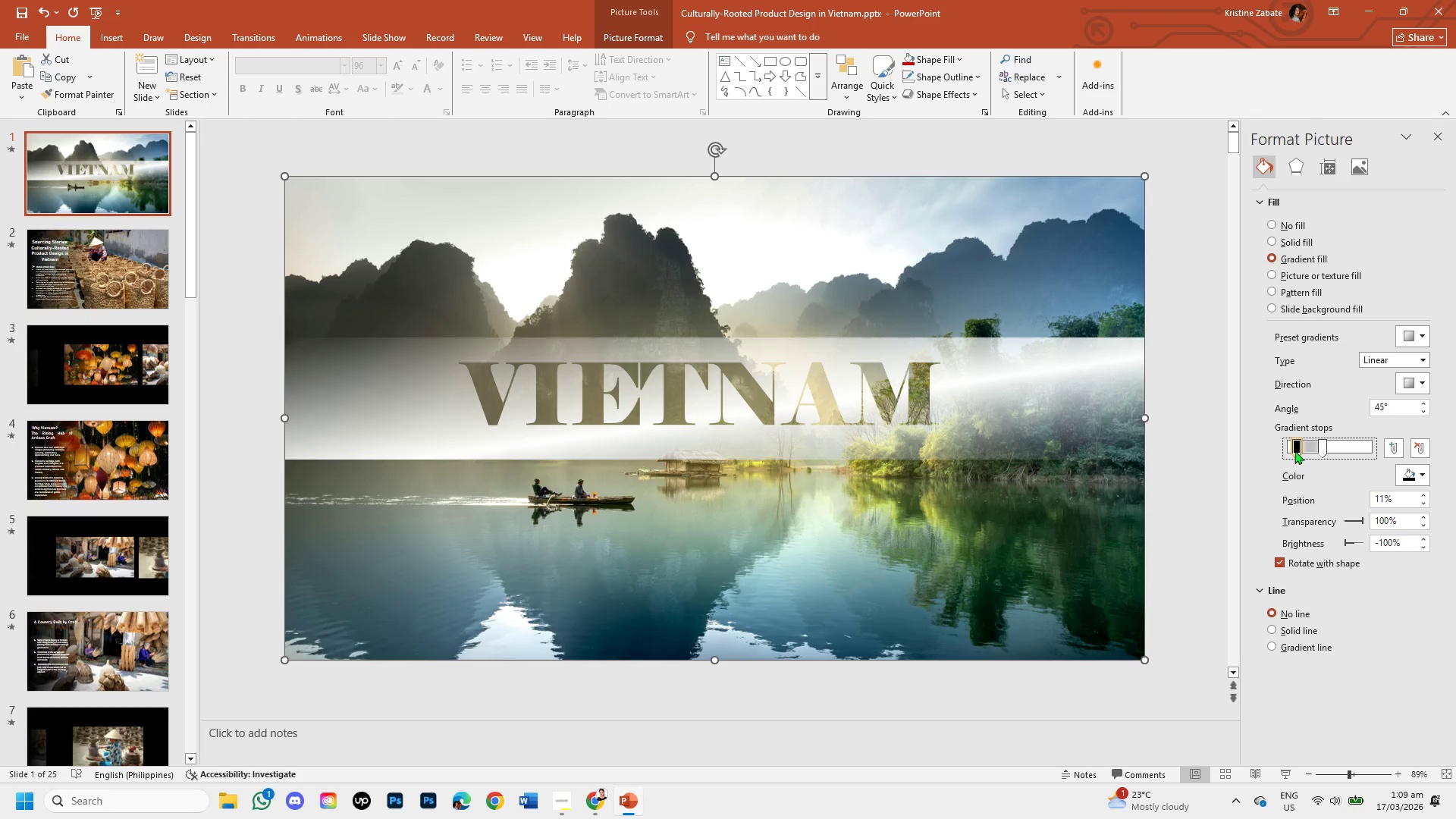 
left_click_drag(start_coordinate=[1294, 450], to_coordinate=[1281, 482])
 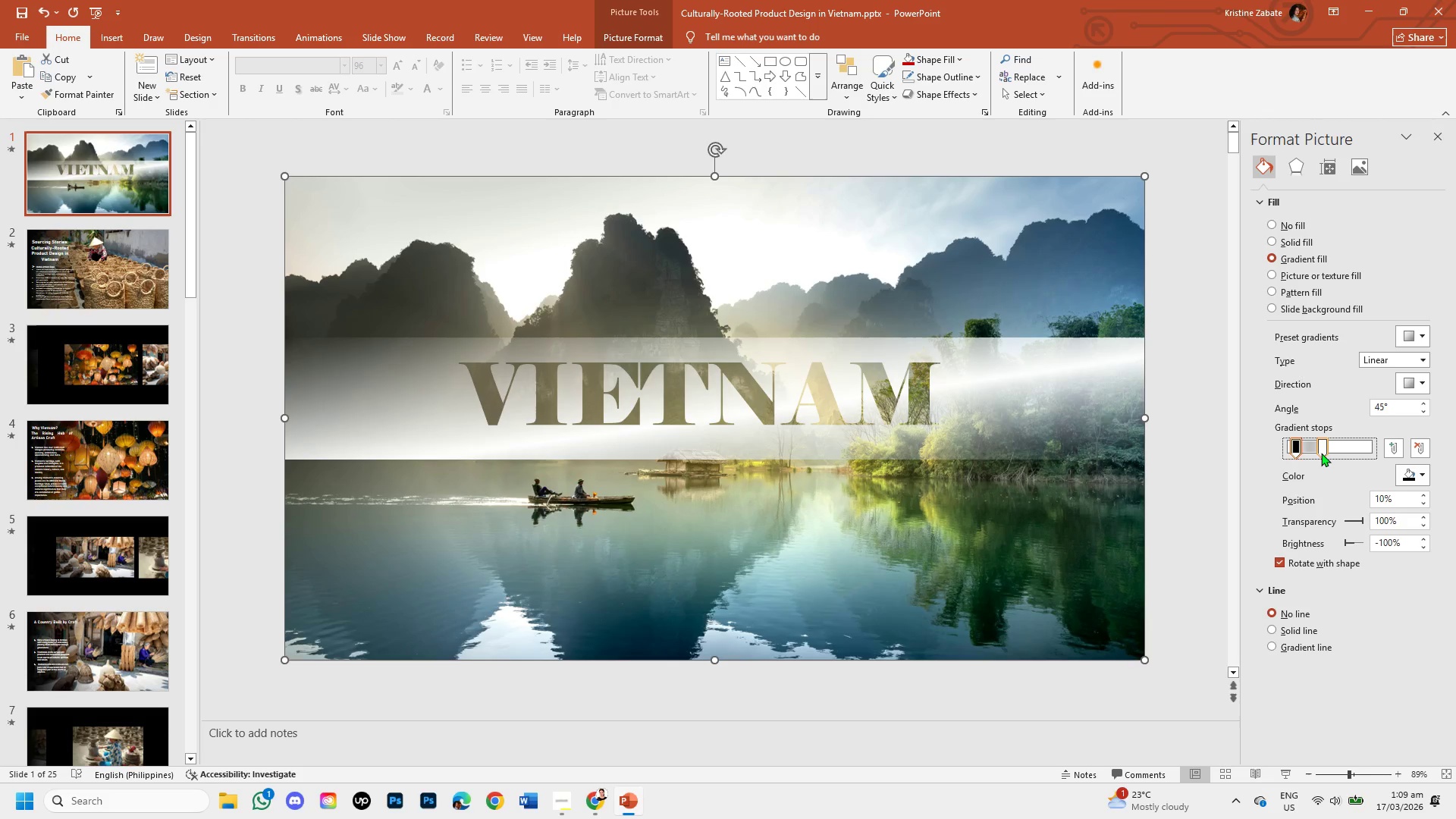 
left_click_drag(start_coordinate=[1321, 450], to_coordinate=[1322, 474])
 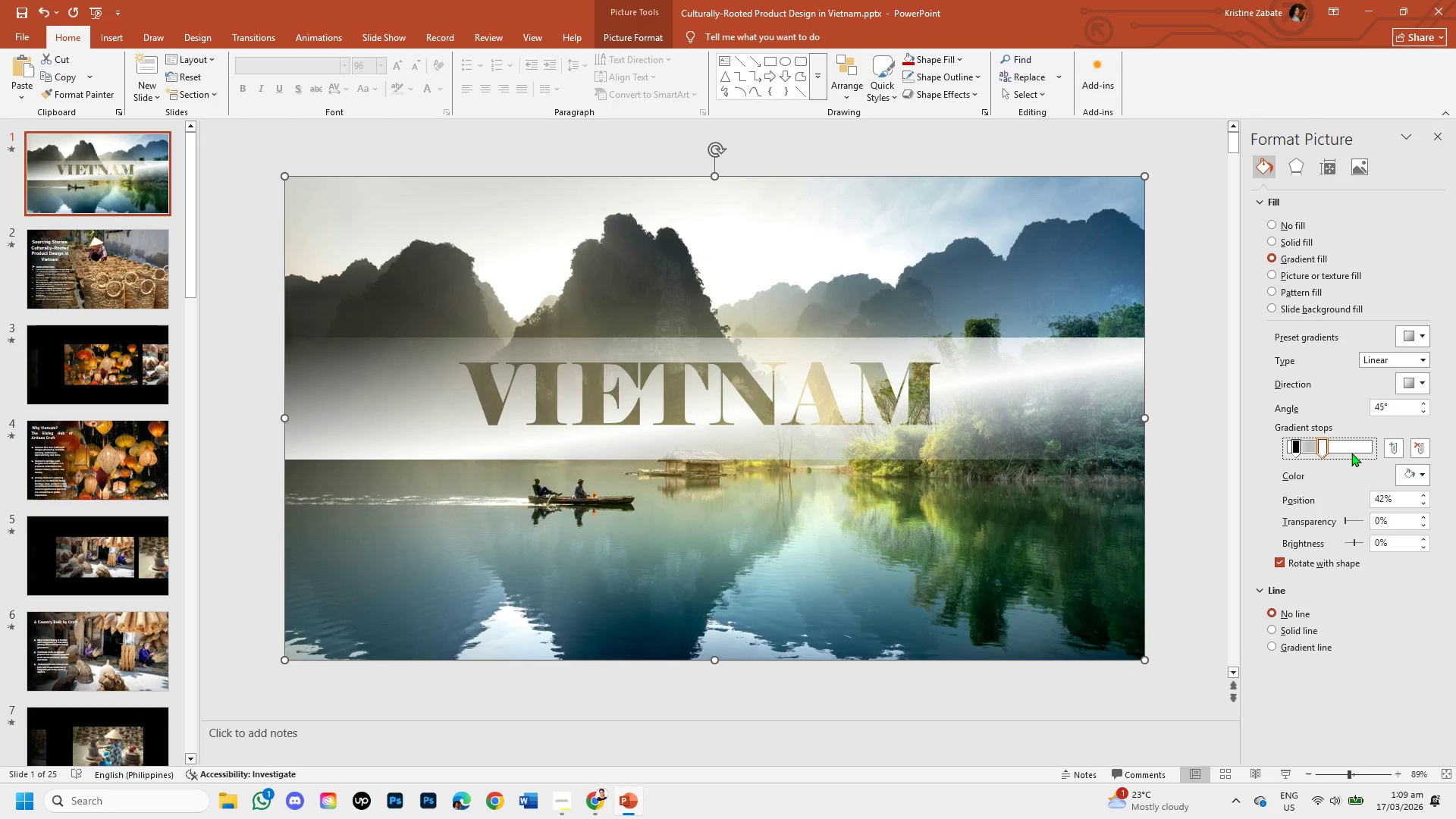 
left_click([1360, 447])
 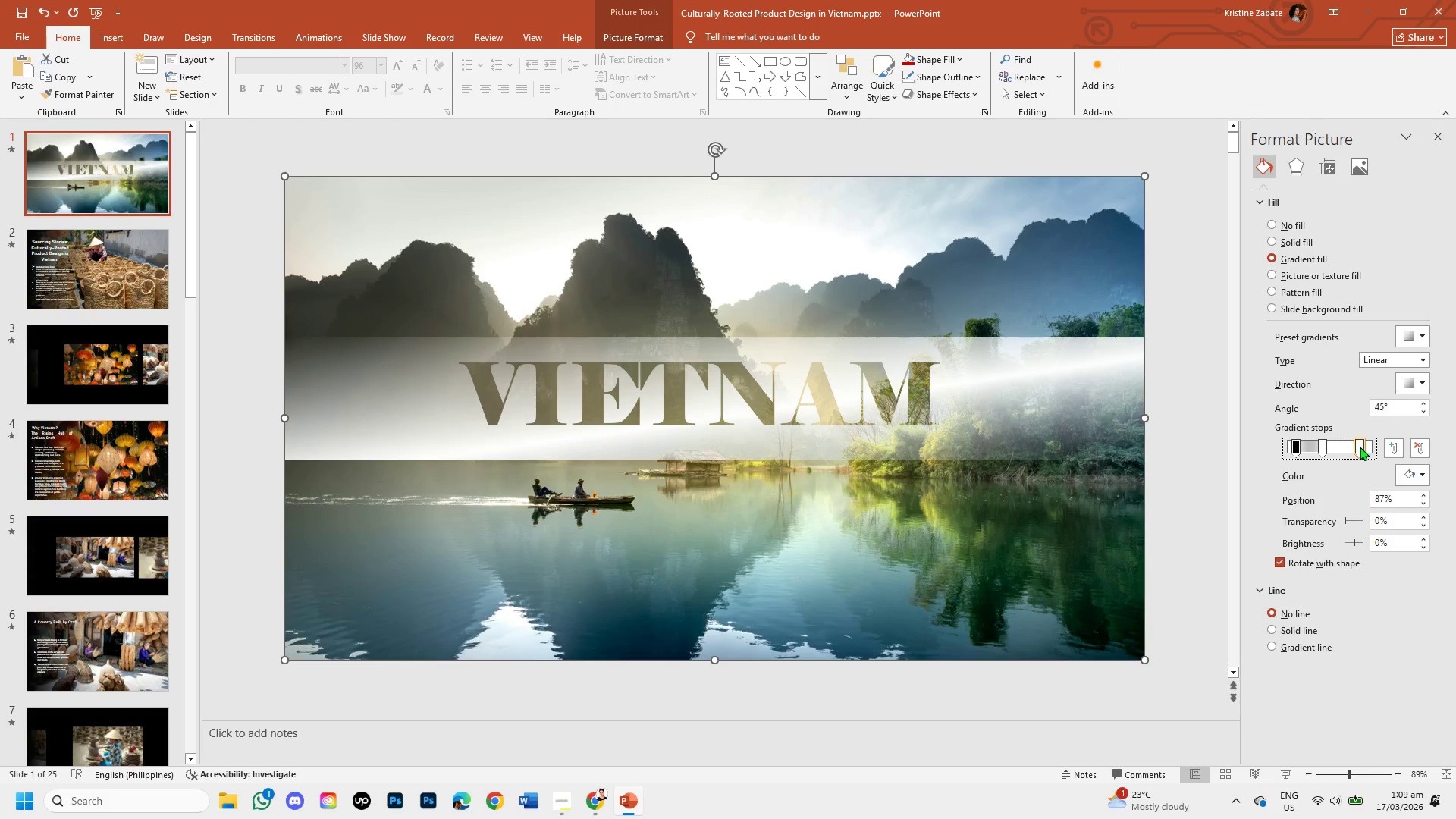 
left_click_drag(start_coordinate=[1360, 447], to_coordinate=[1374, 450])
 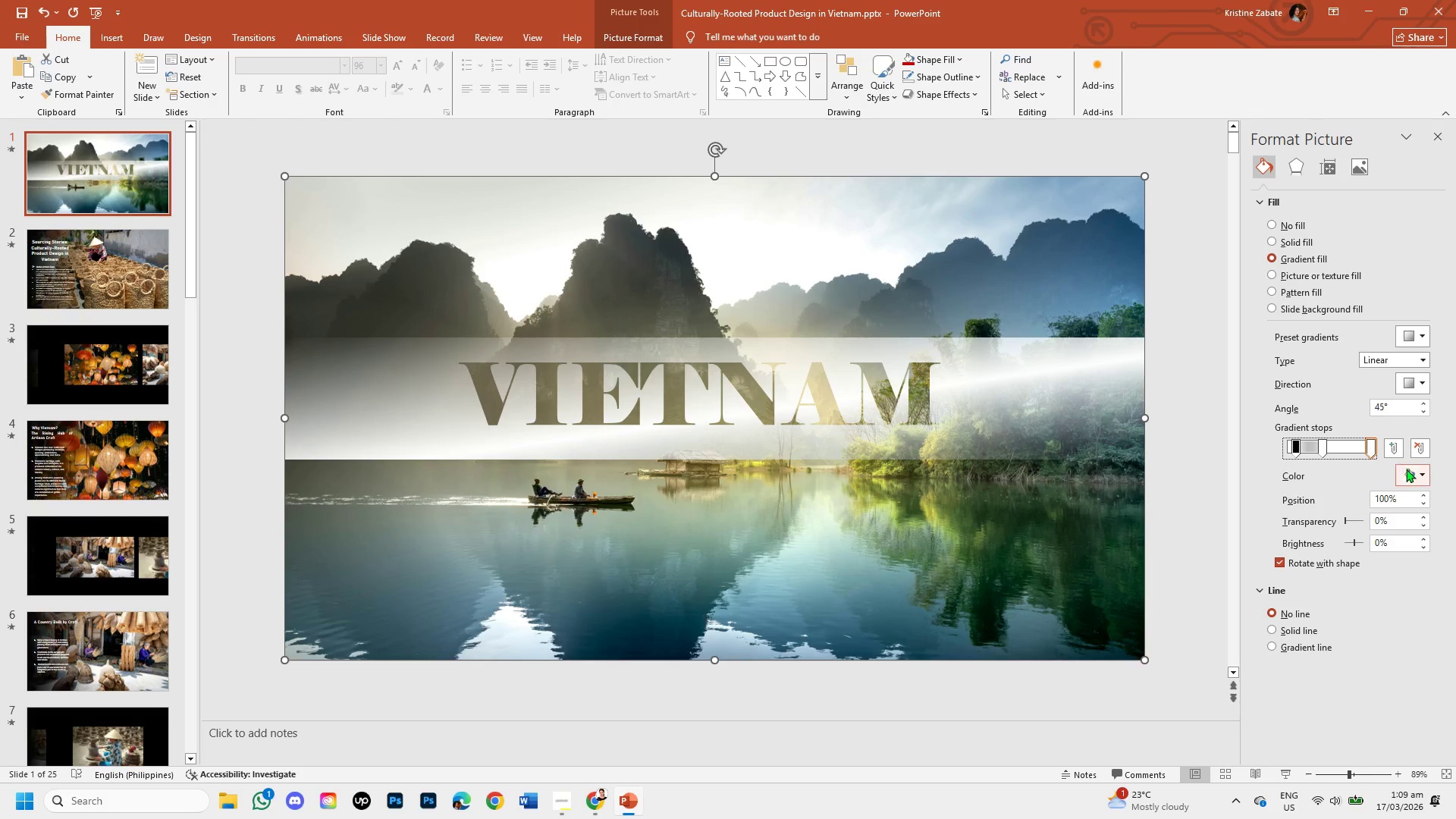 
left_click([1408, 470])
 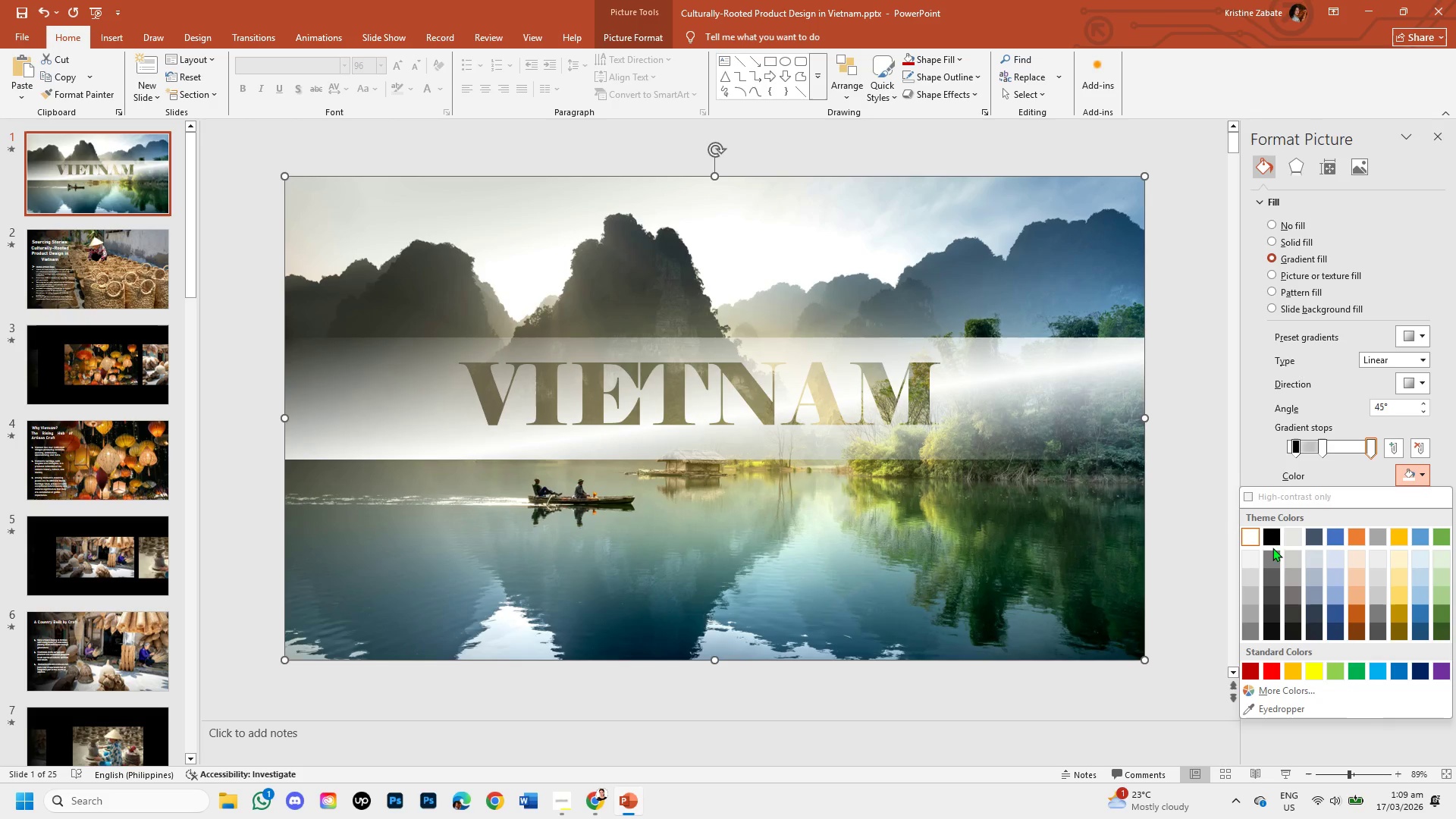 
left_click([1269, 544])
 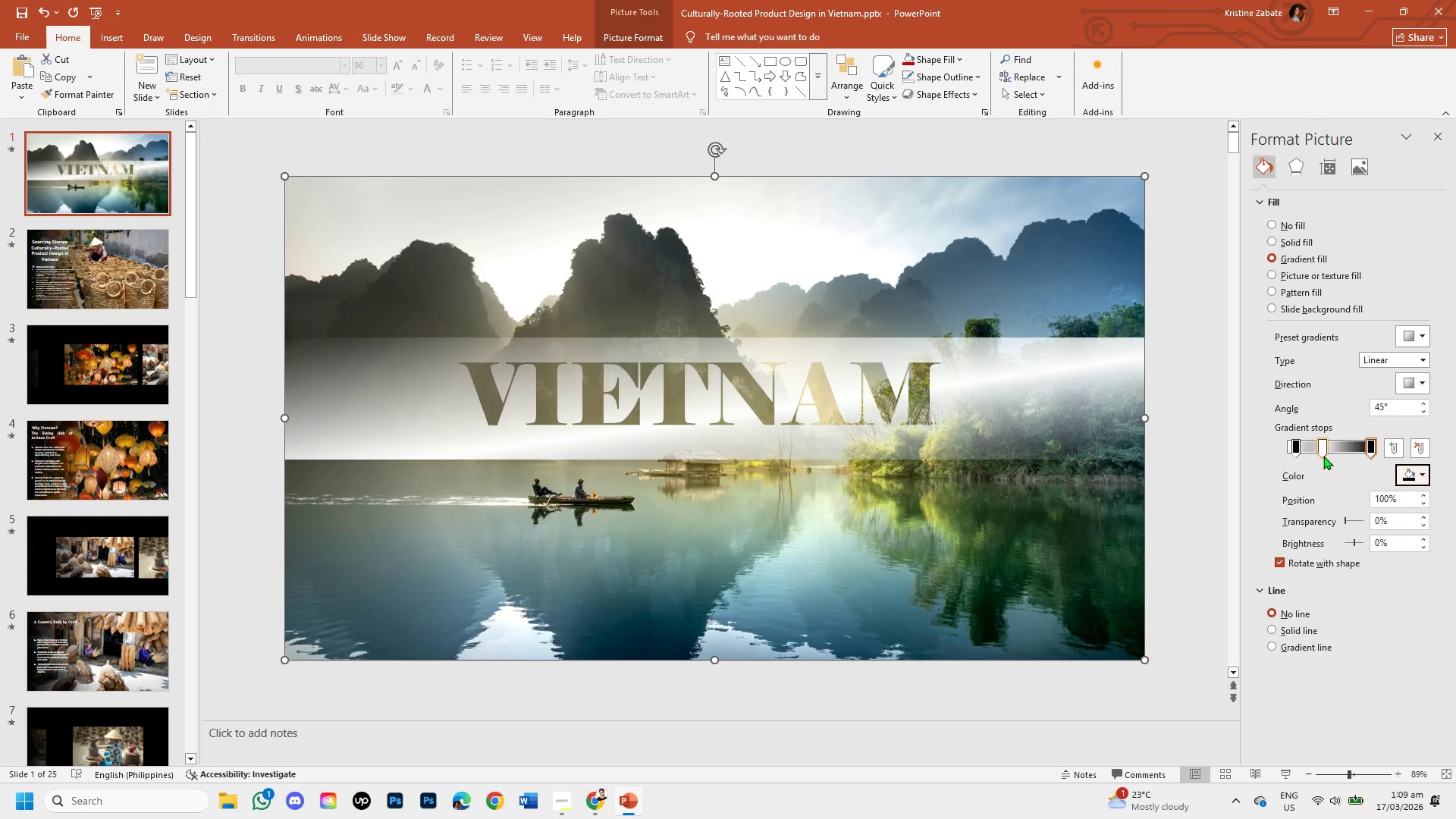 
left_click_drag(start_coordinate=[1321, 453], to_coordinate=[1329, 453])
 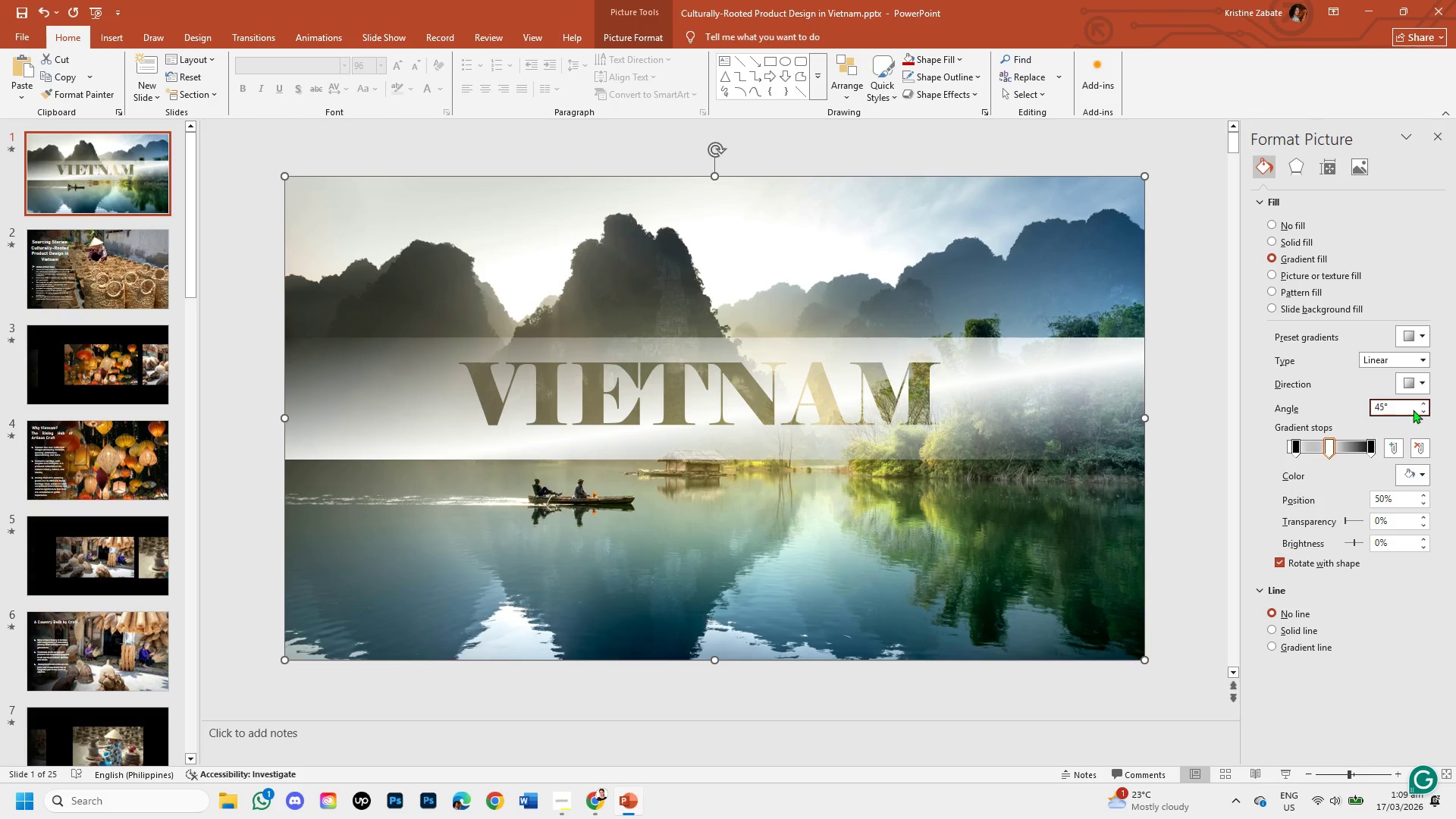 
double_click([1422, 406])
 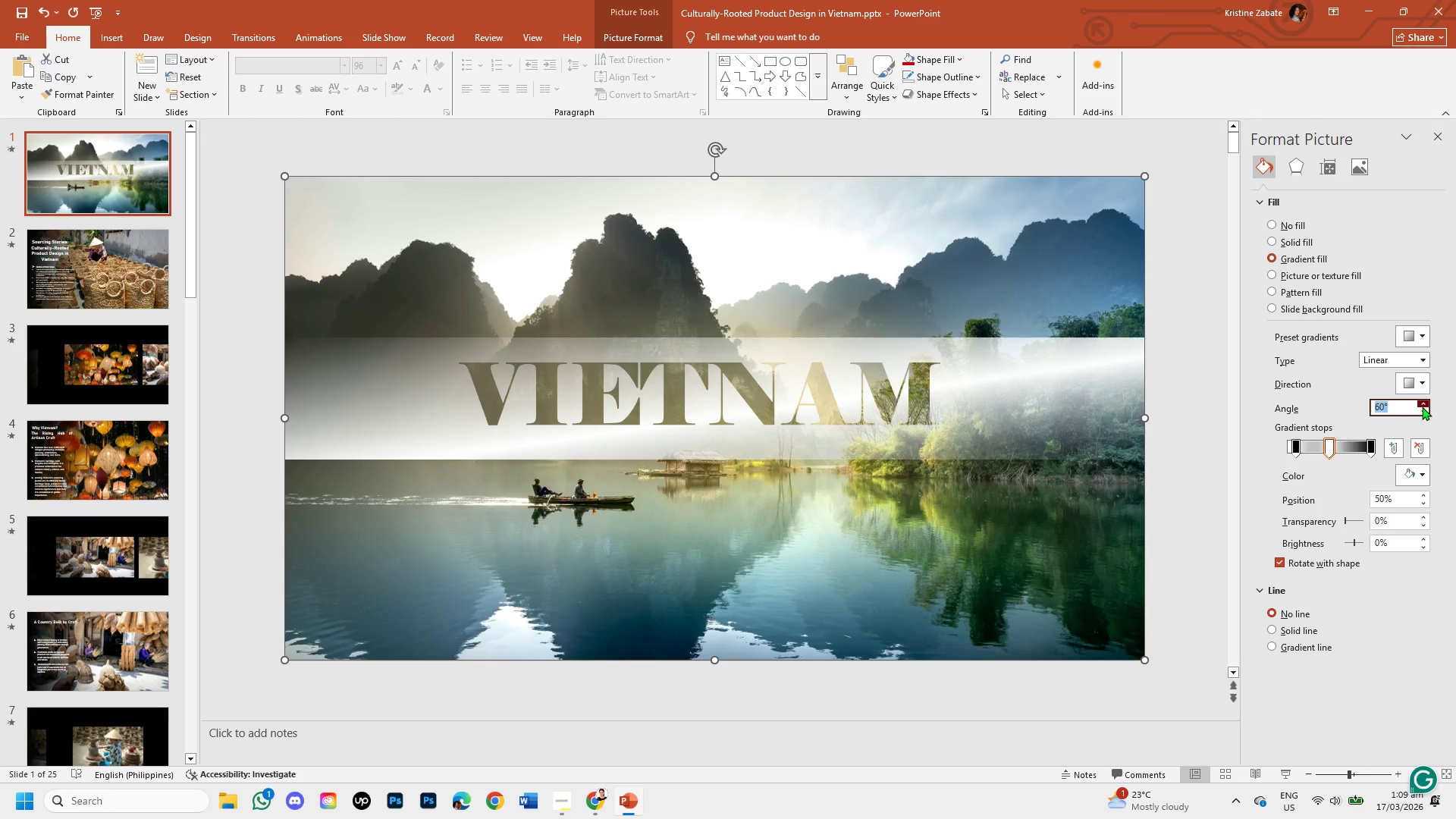 
triple_click([1422, 406])
 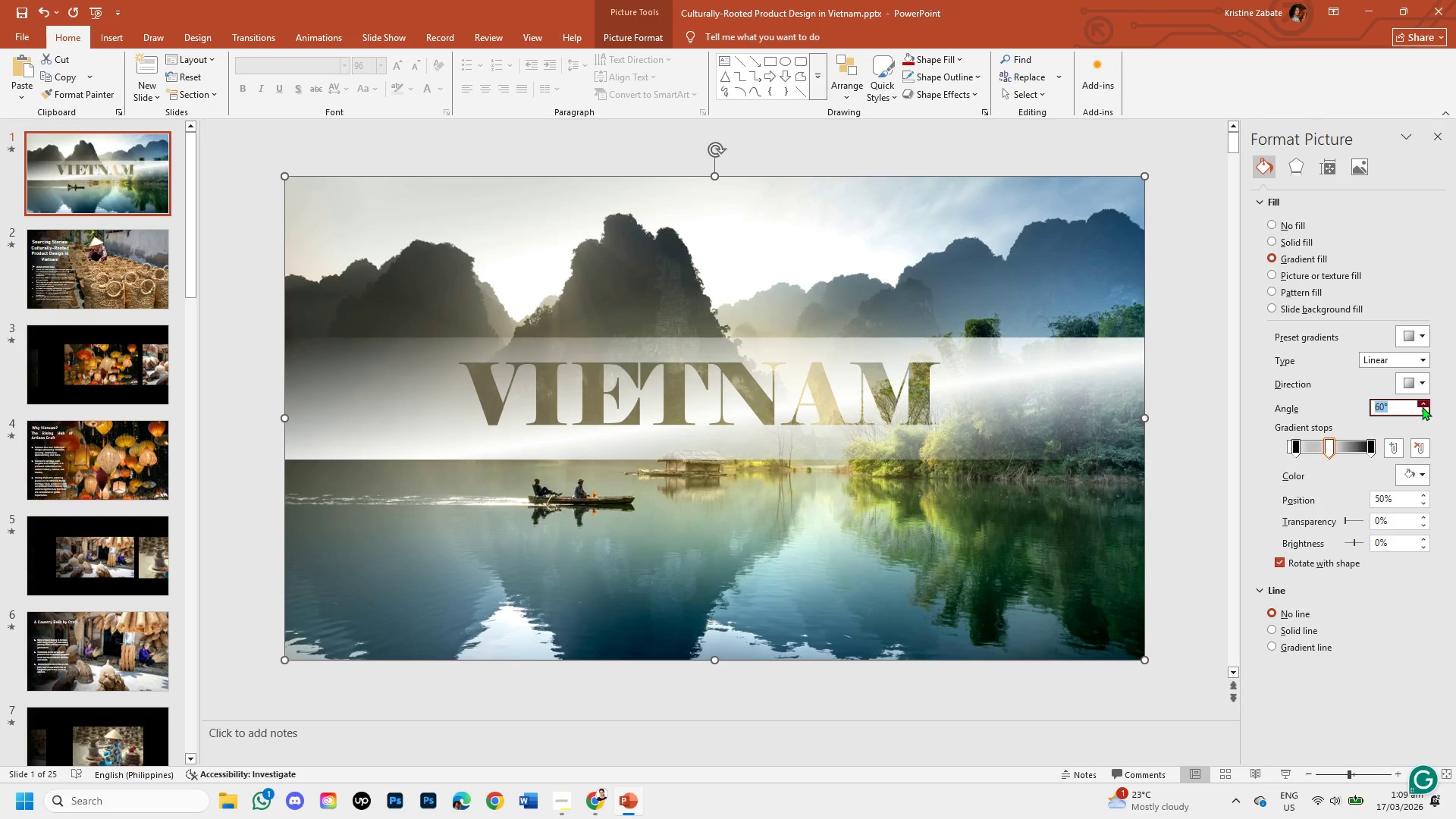 
triple_click([1422, 406])
 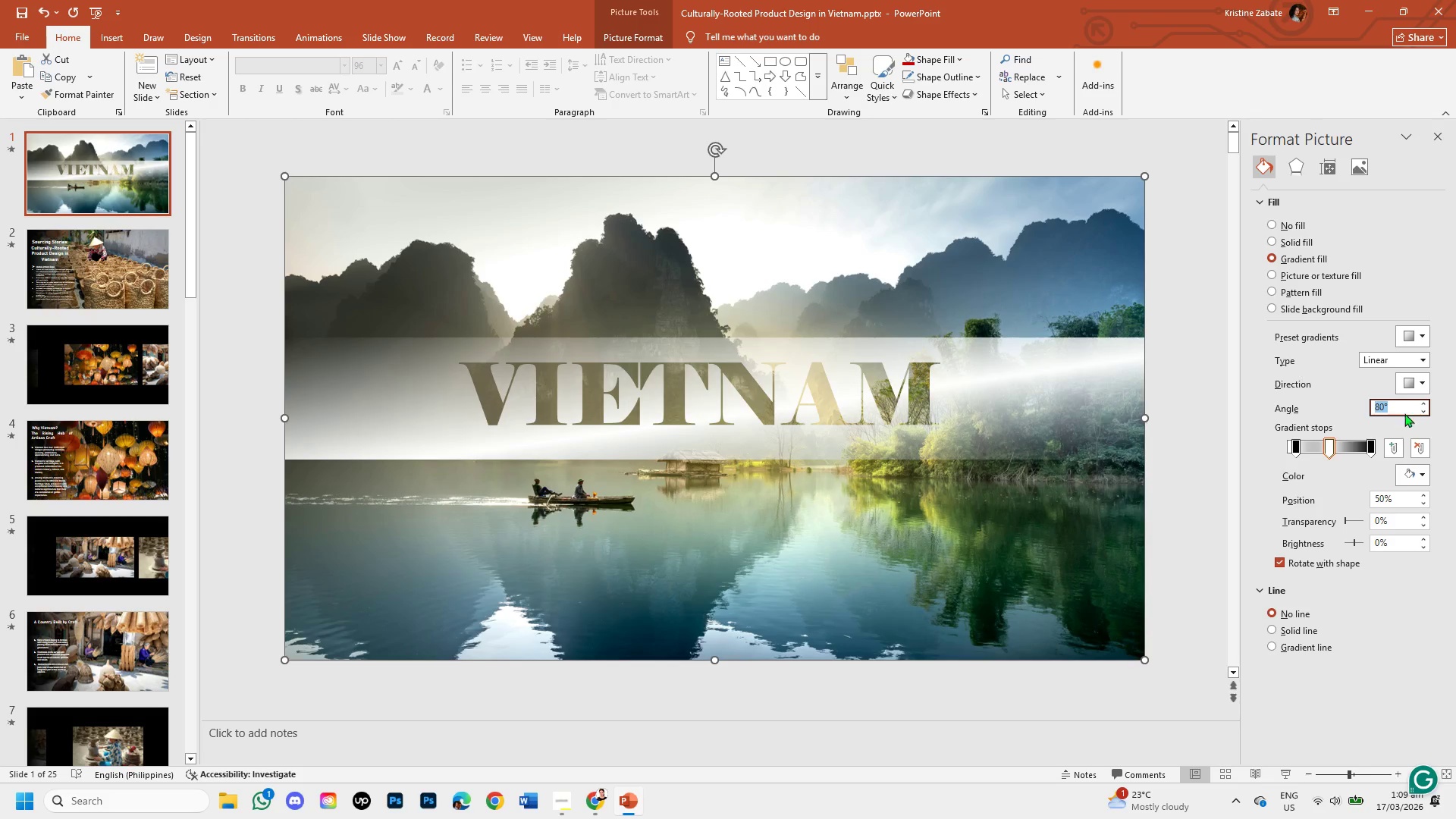 
left_click([1415, 388])
 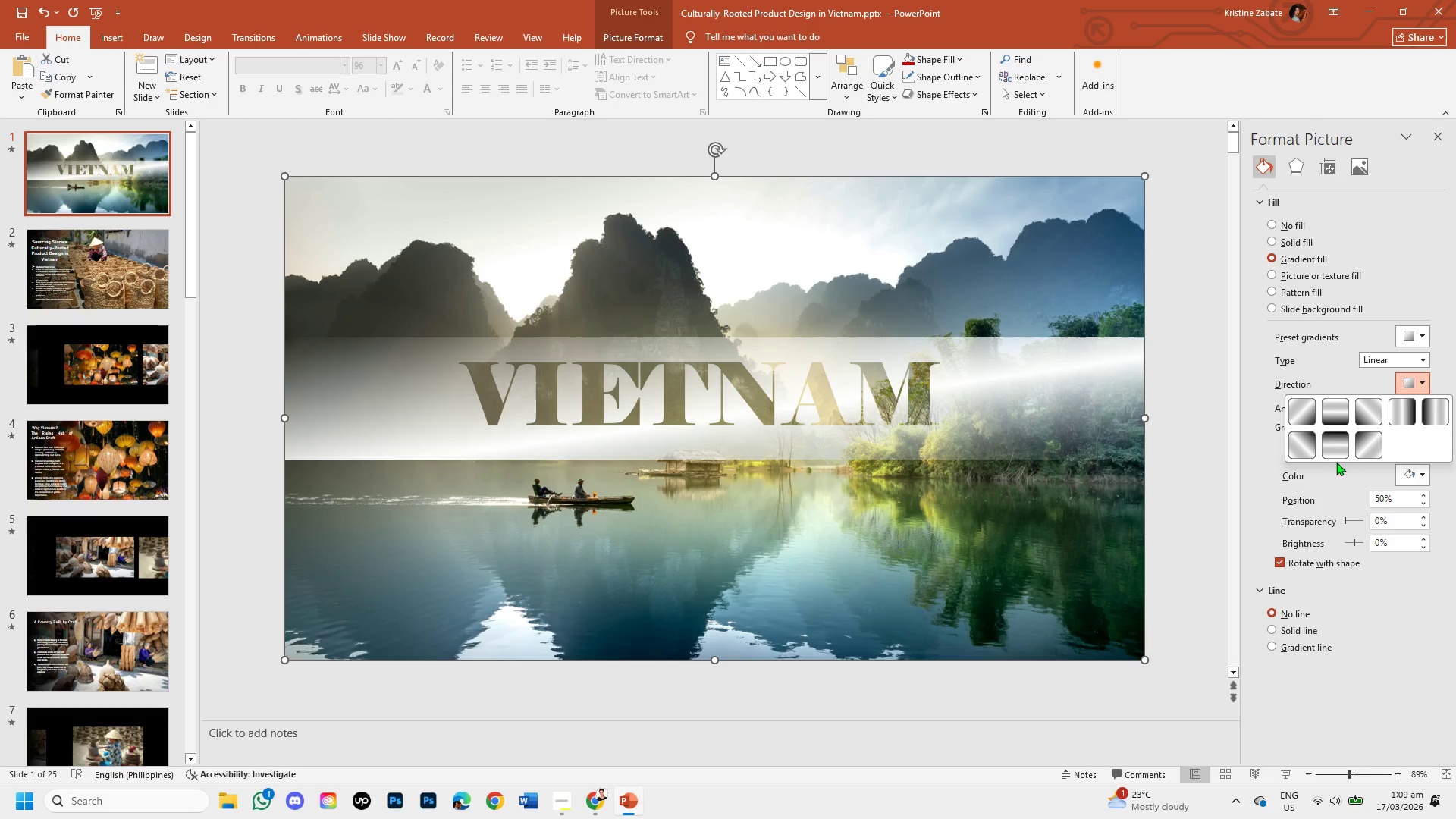 
left_click([1363, 450])
 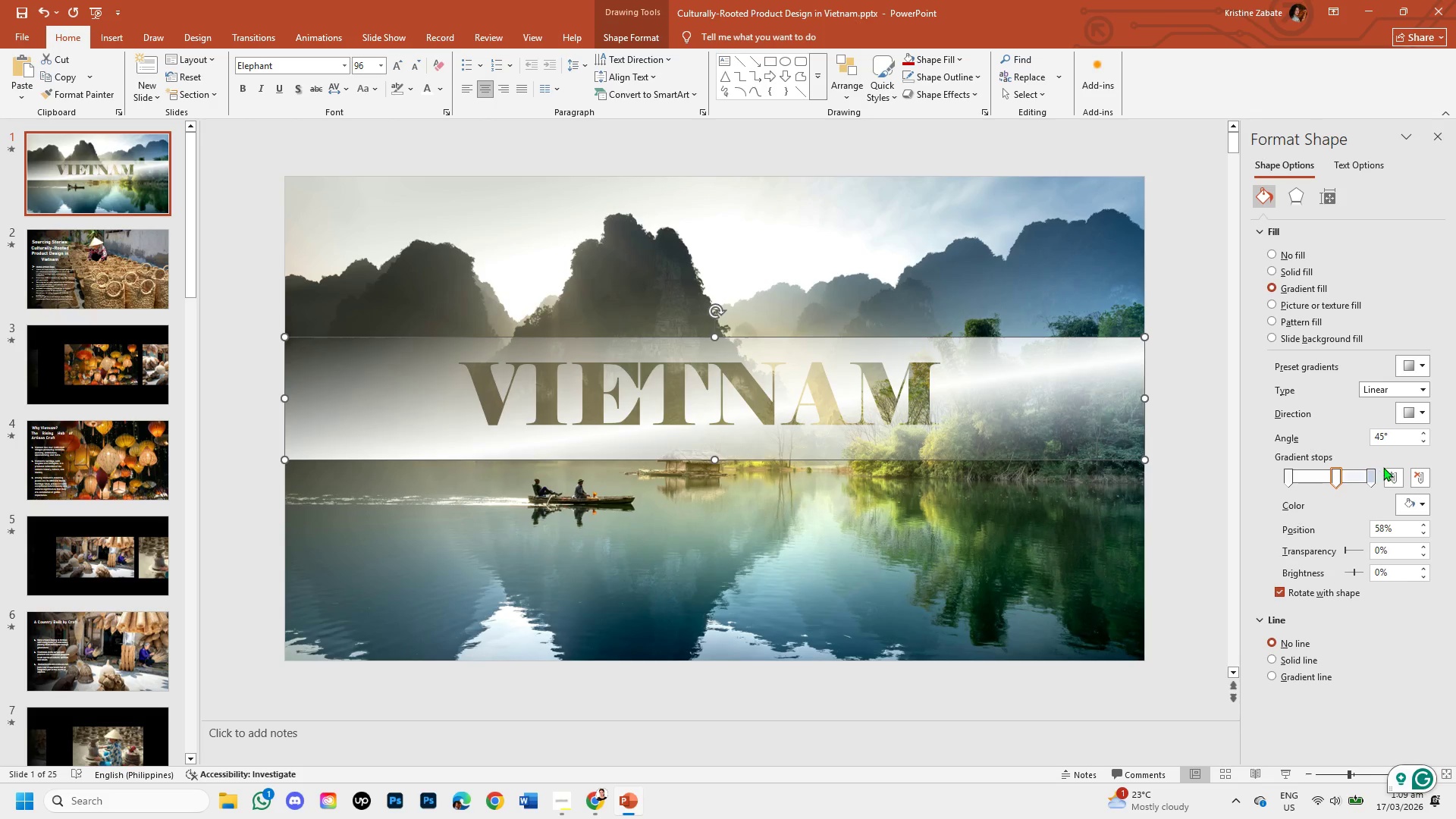 
wait(6.42)
 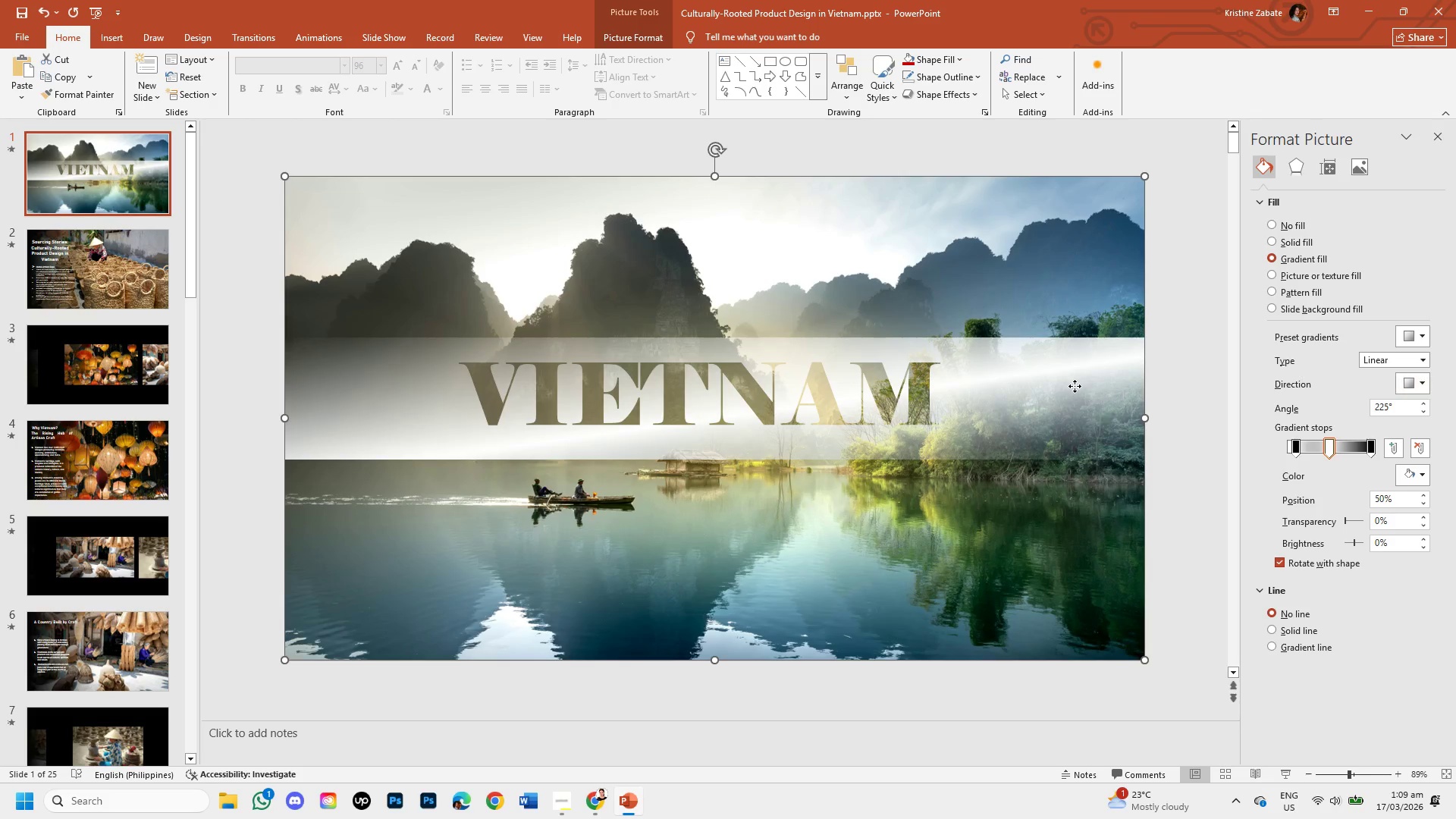 
left_click([1411, 417])
 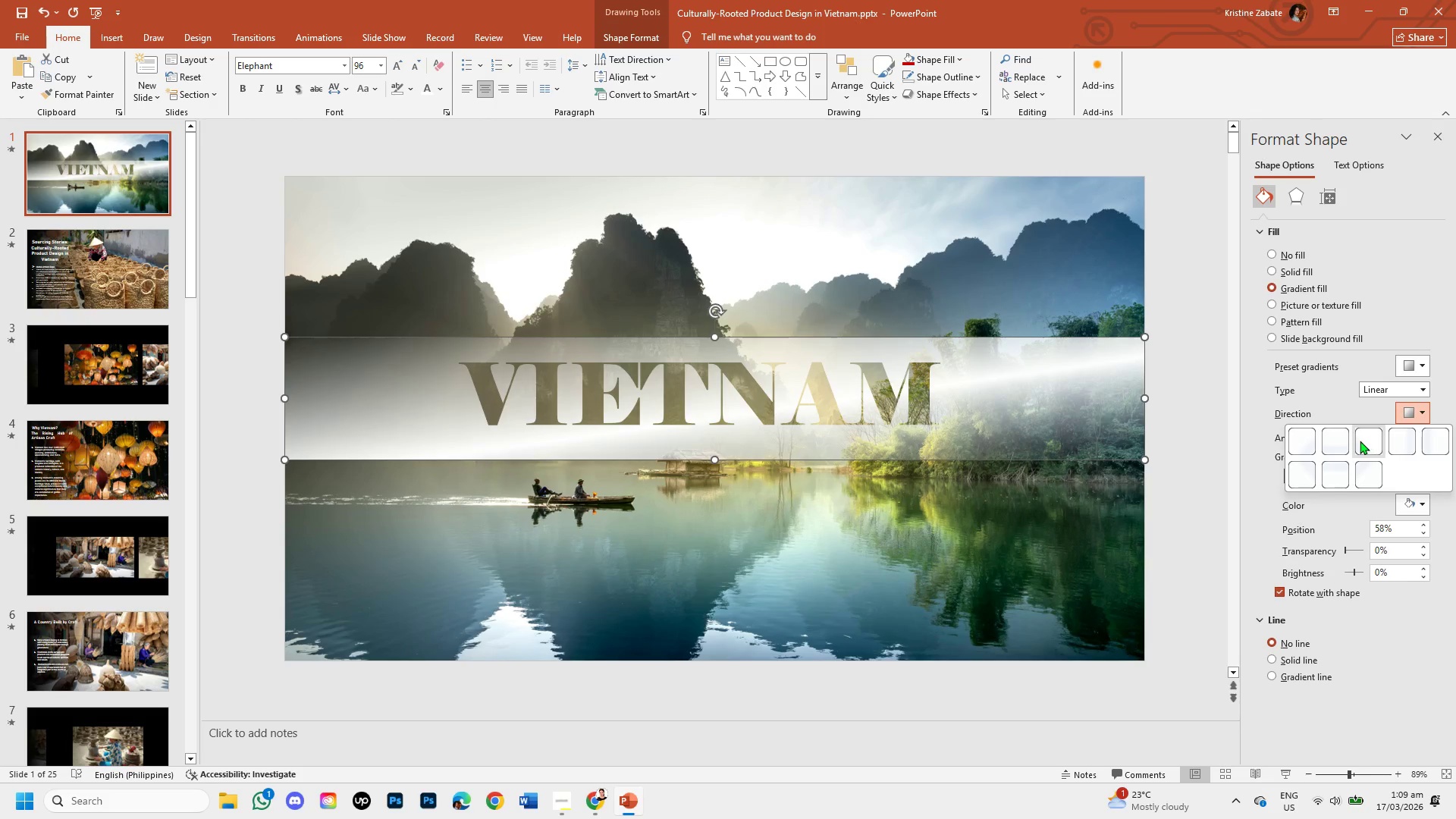 
left_click([1345, 415])
 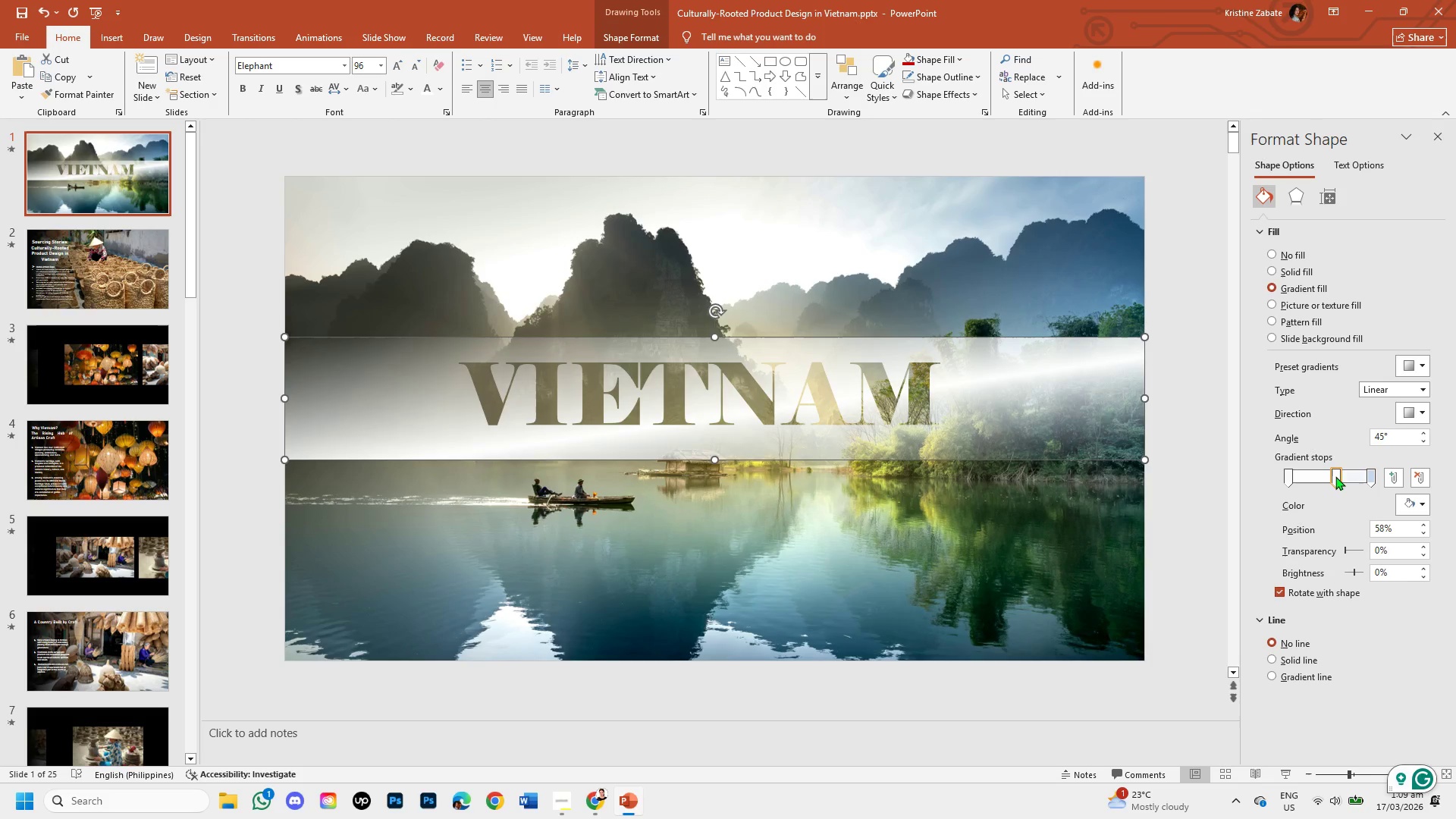 
left_click([1370, 475])
 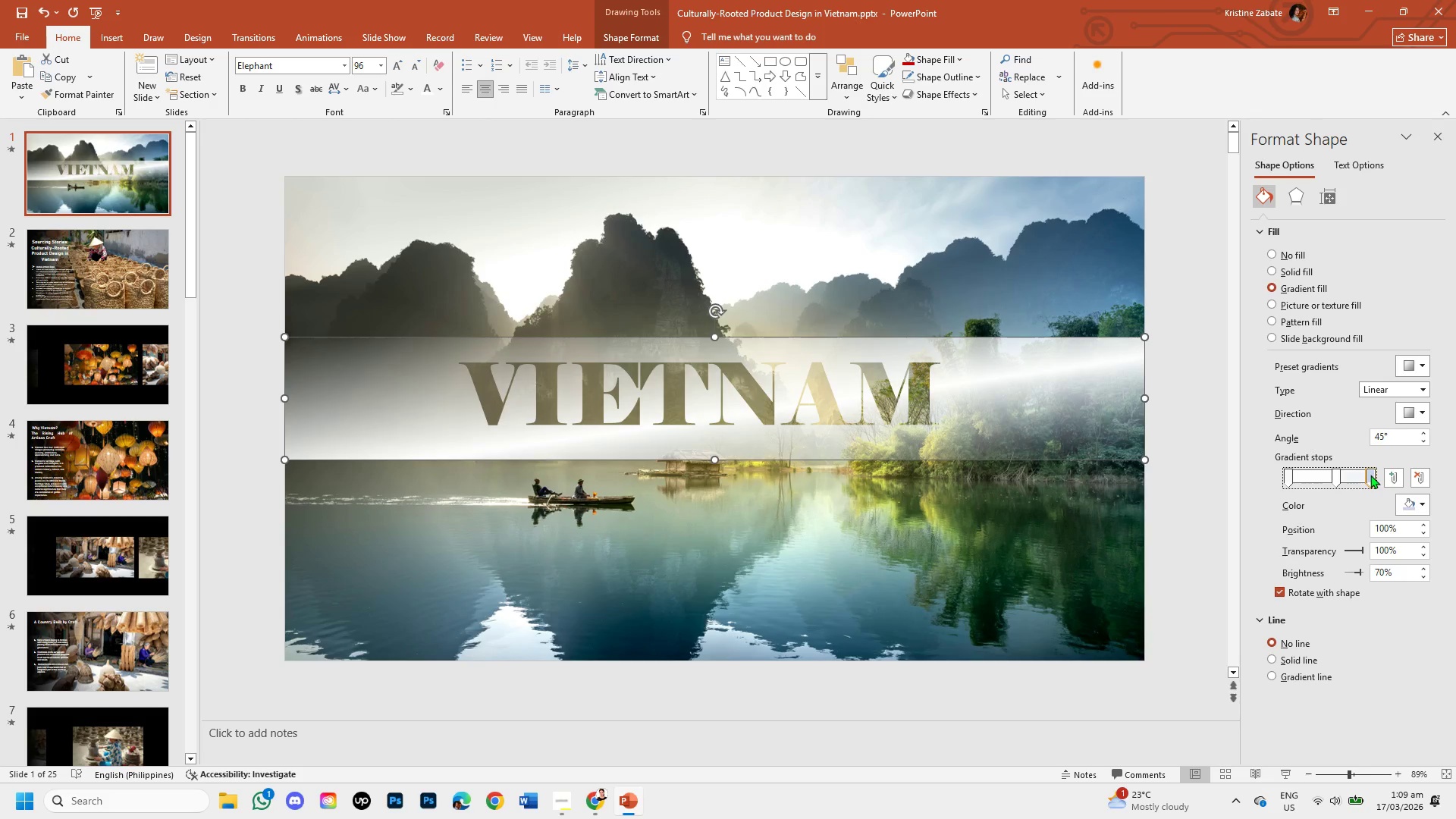 
left_click([1370, 475])
 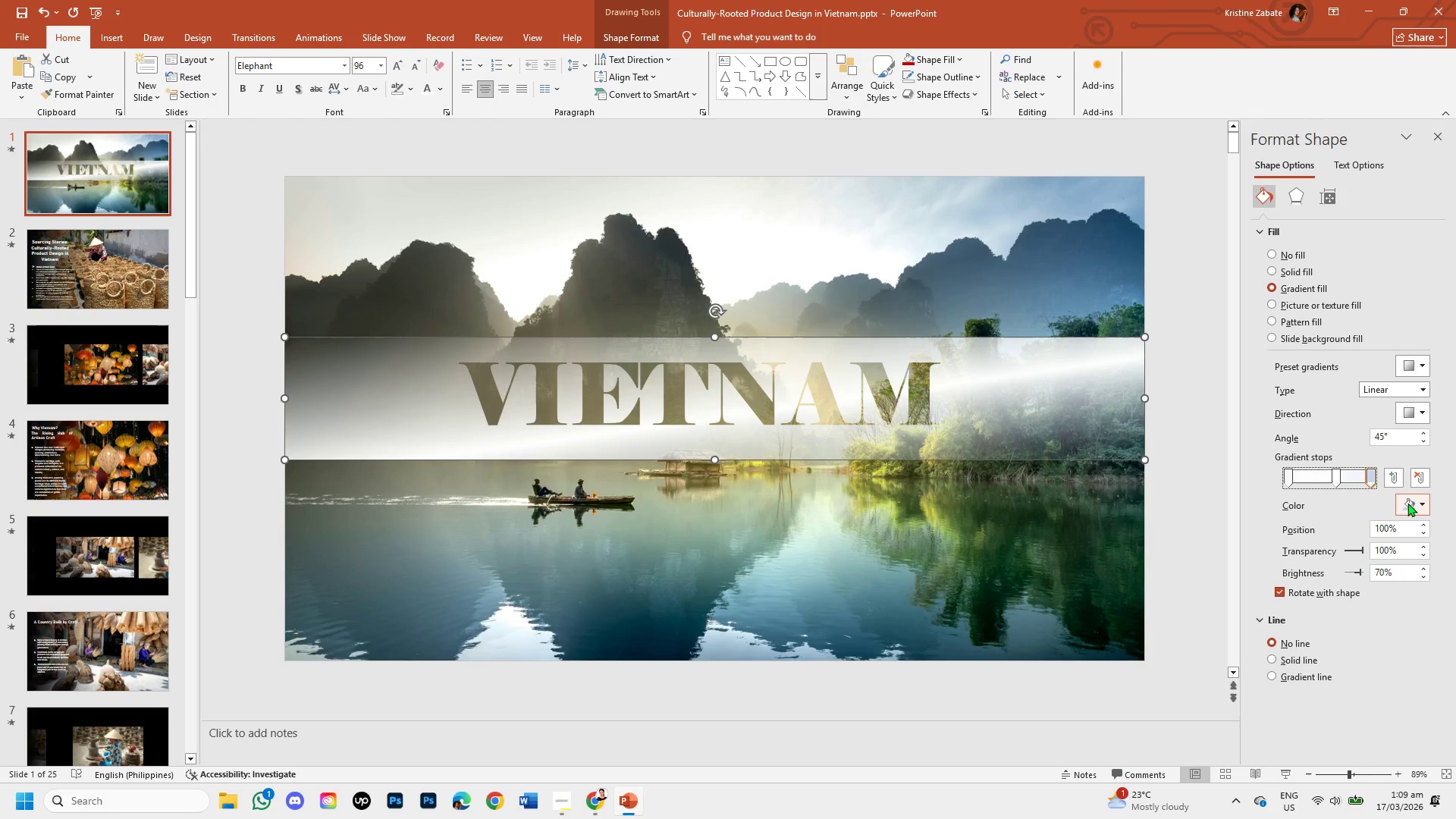 
double_click([1407, 503])
 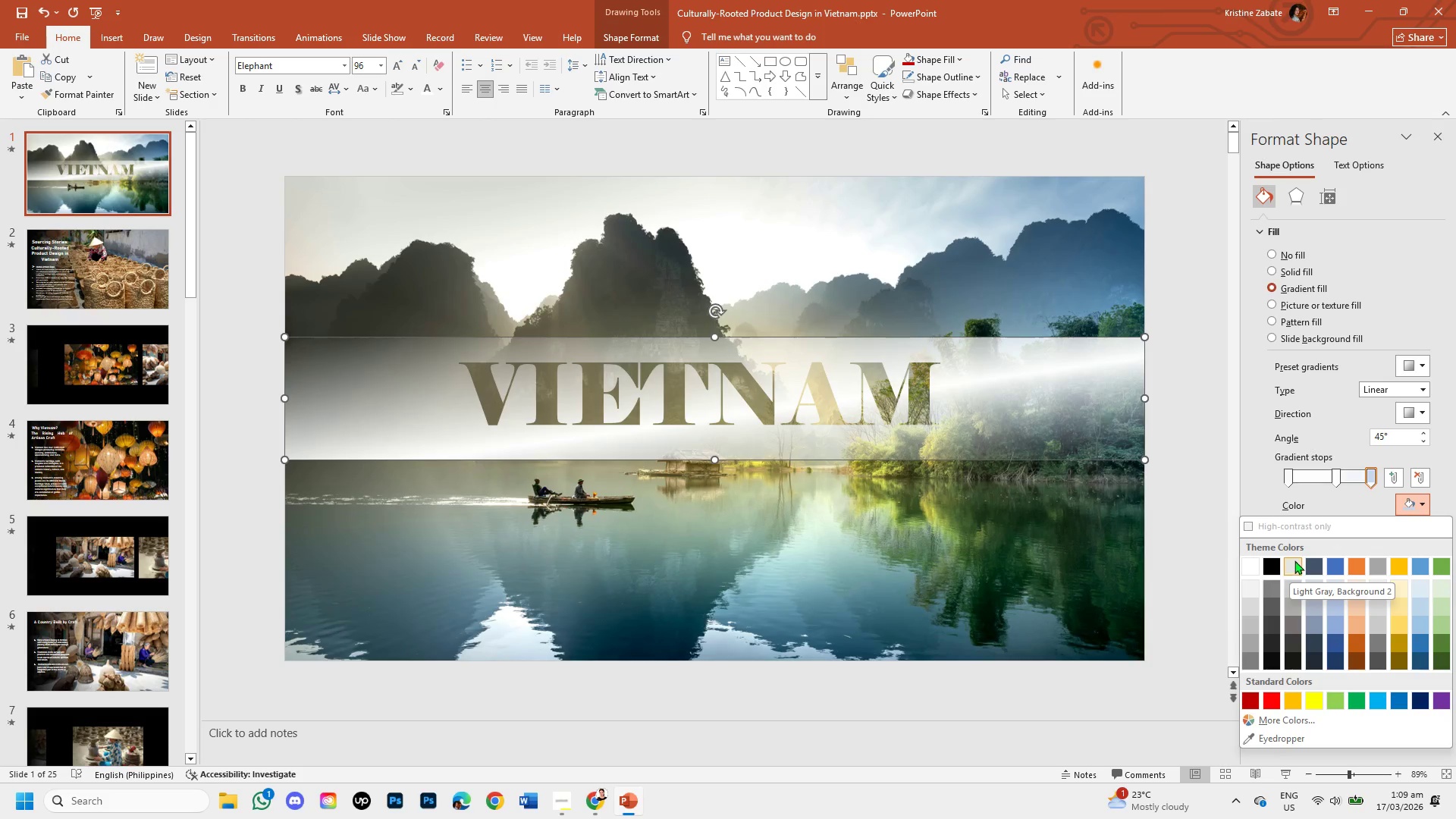 
left_click([1339, 478])
 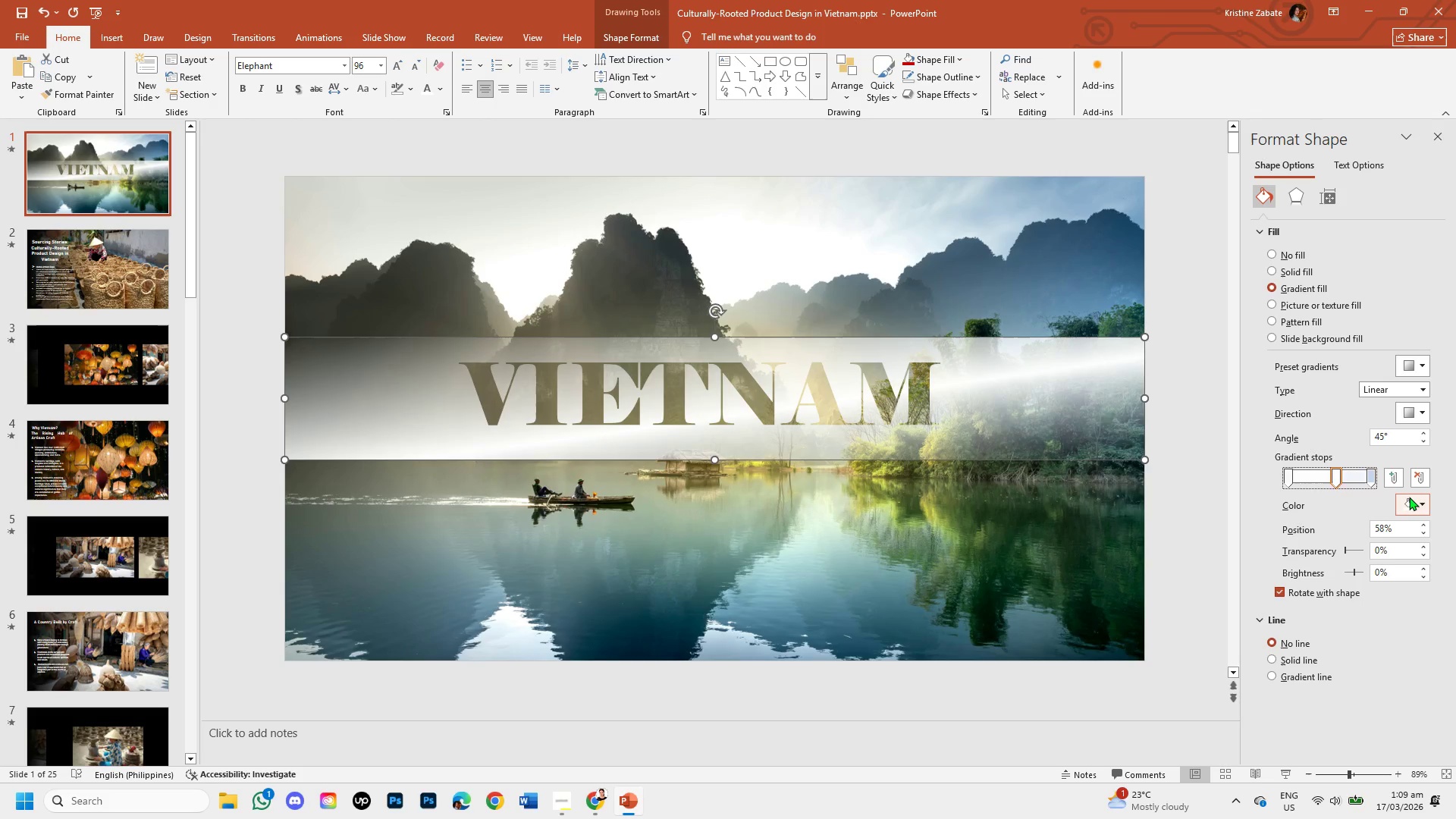 
left_click([1413, 500])
 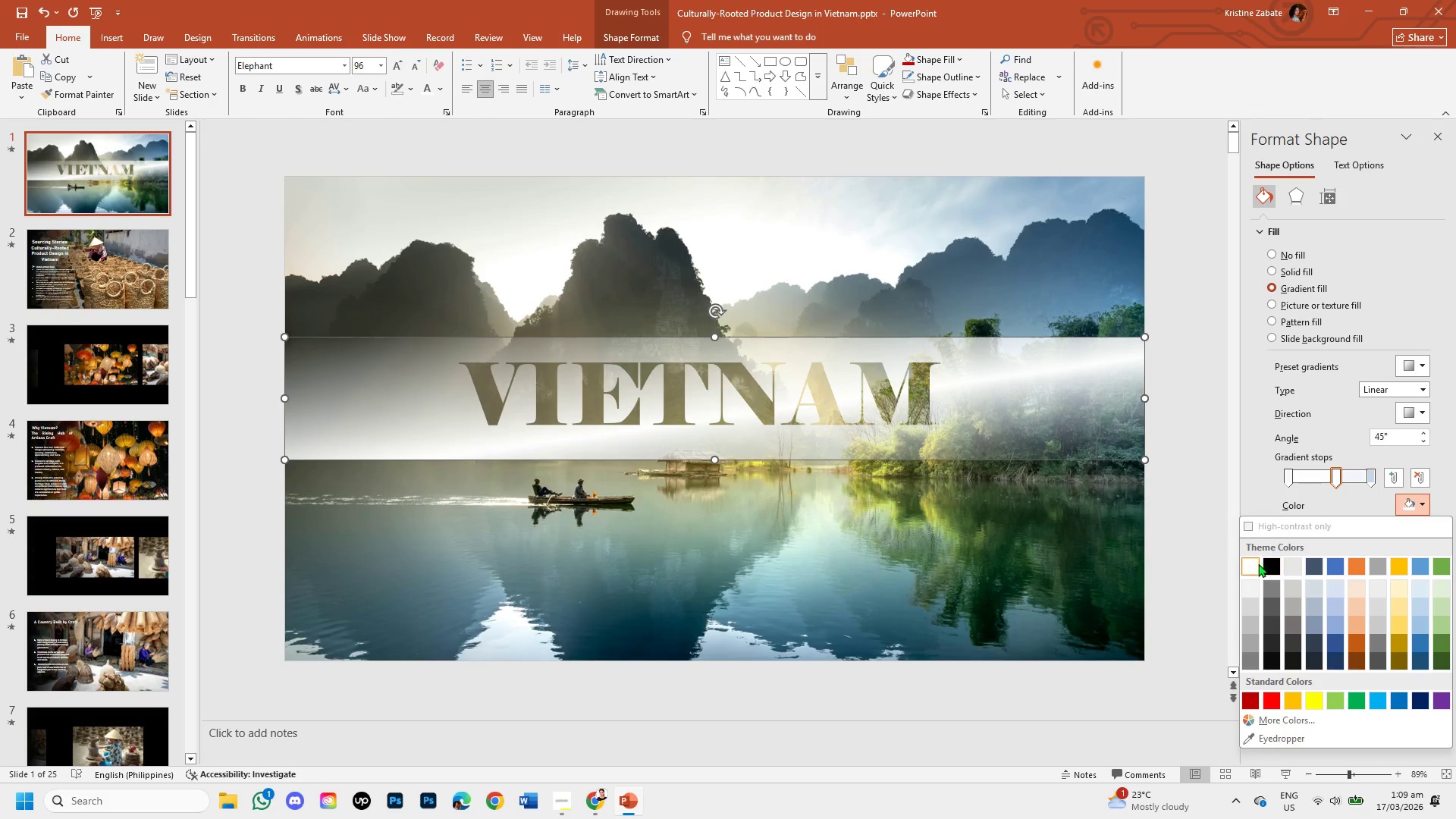 
left_click([1272, 563])
 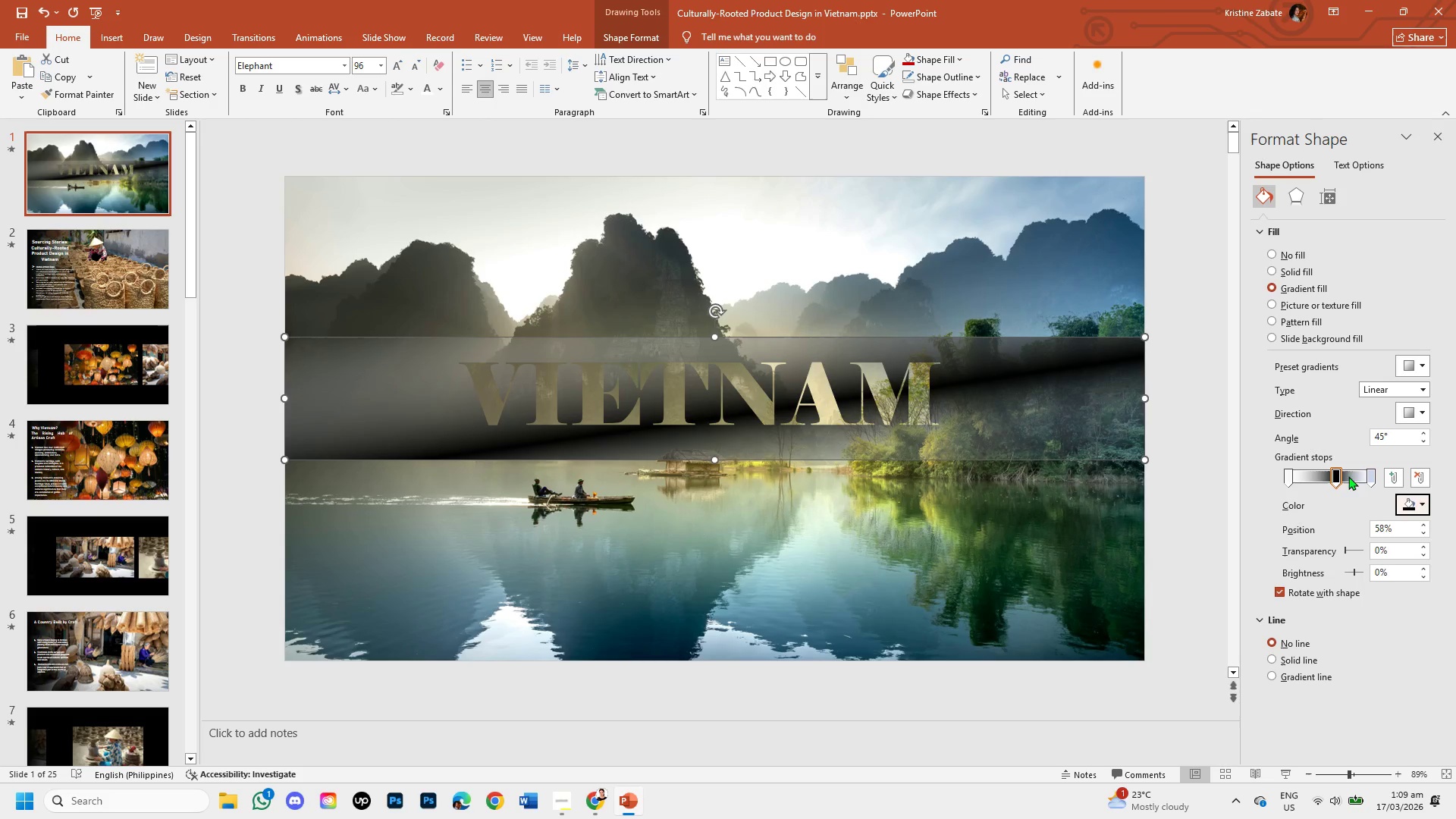 
left_click([1409, 498])
 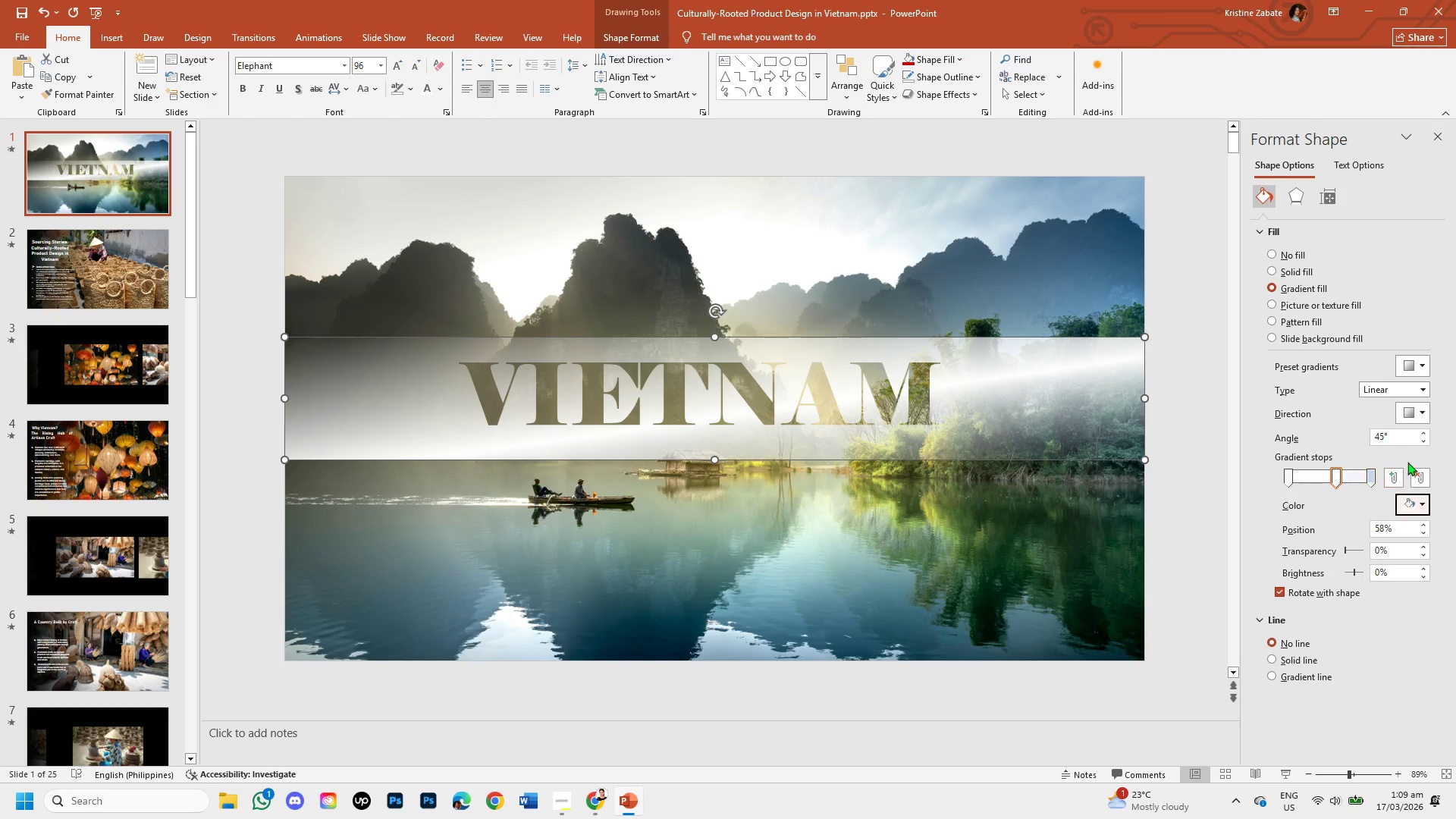 
left_click([1418, 434])
 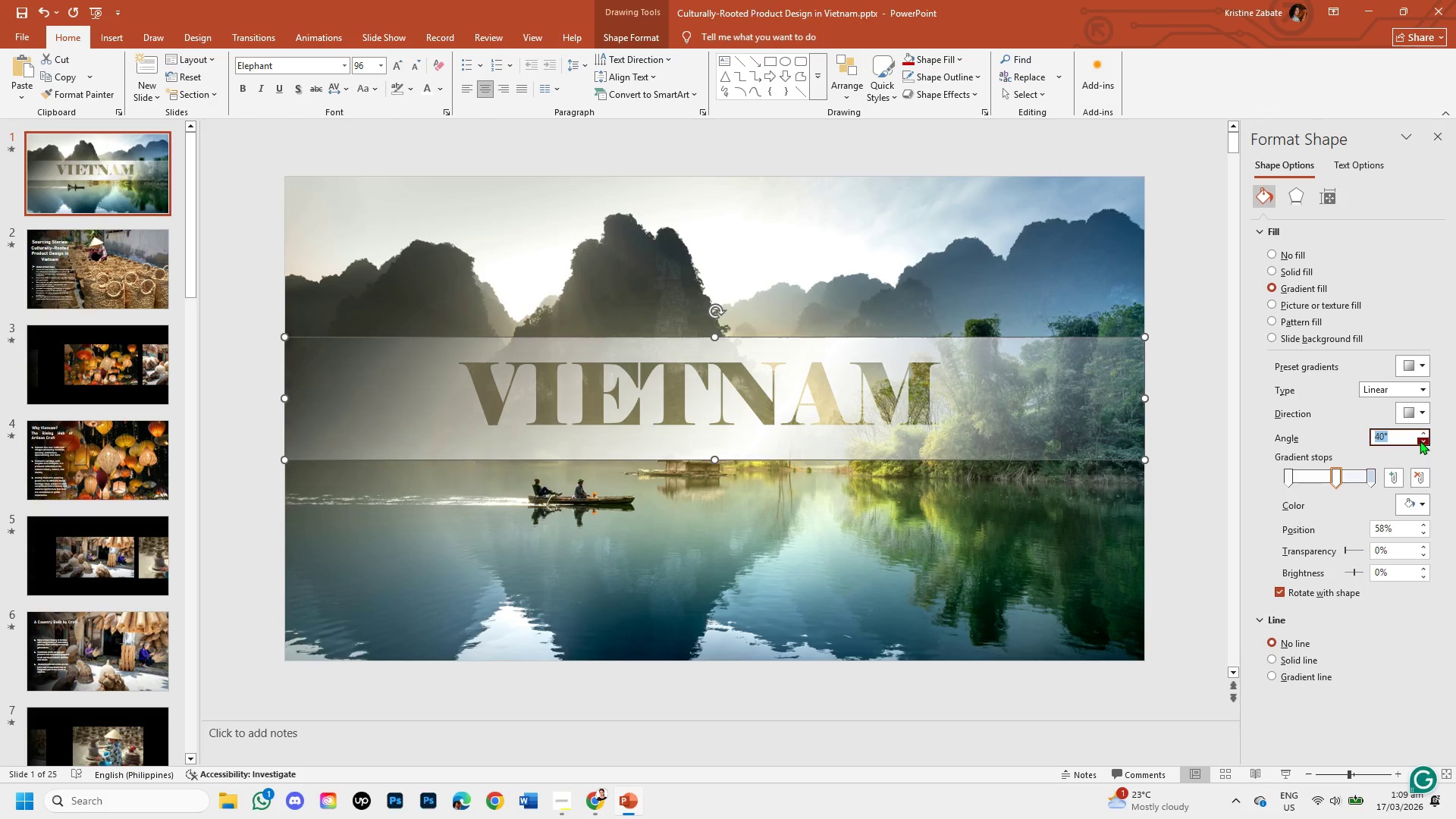 
double_click([1420, 441])
 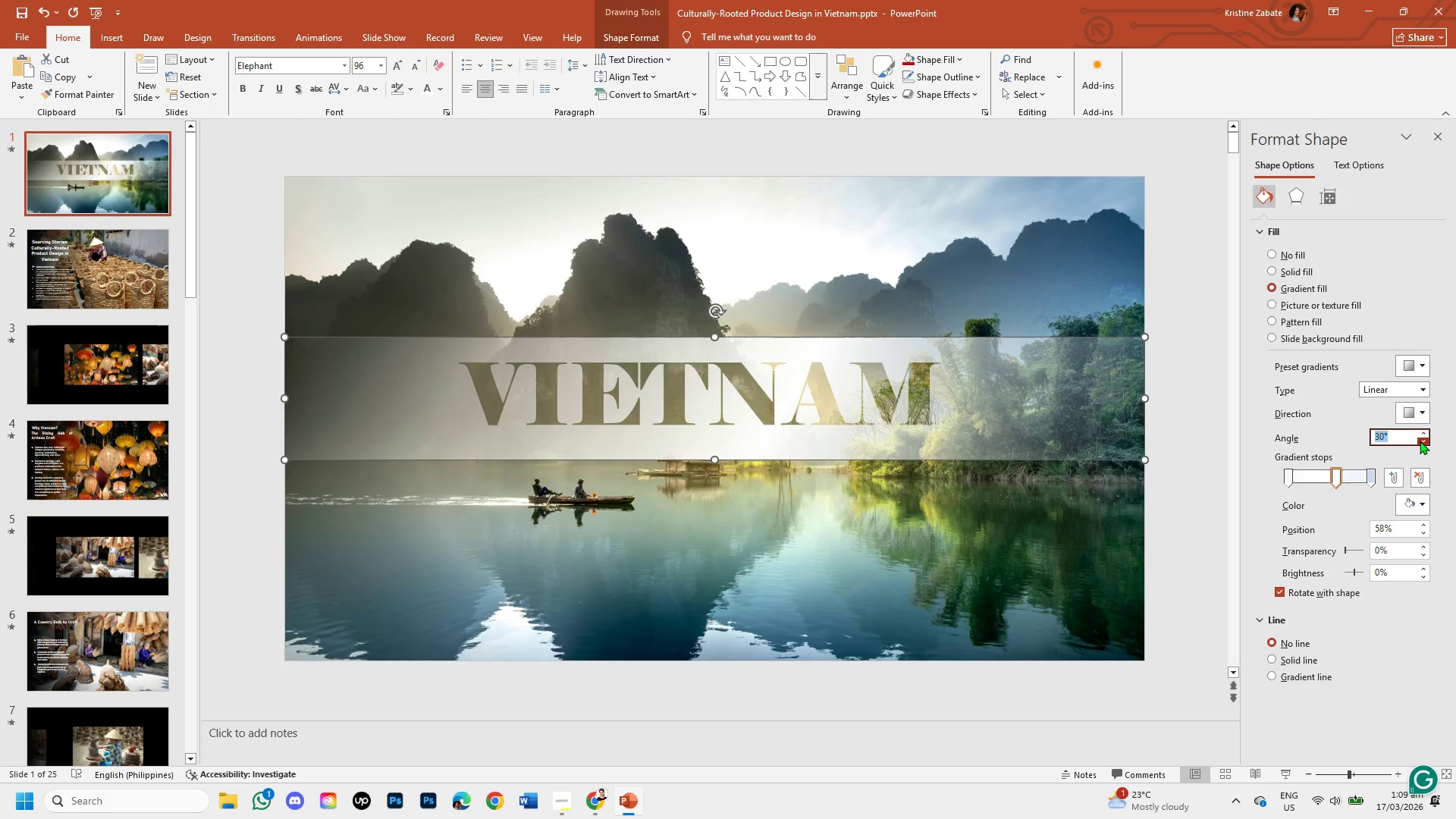 
triple_click([1420, 441])
 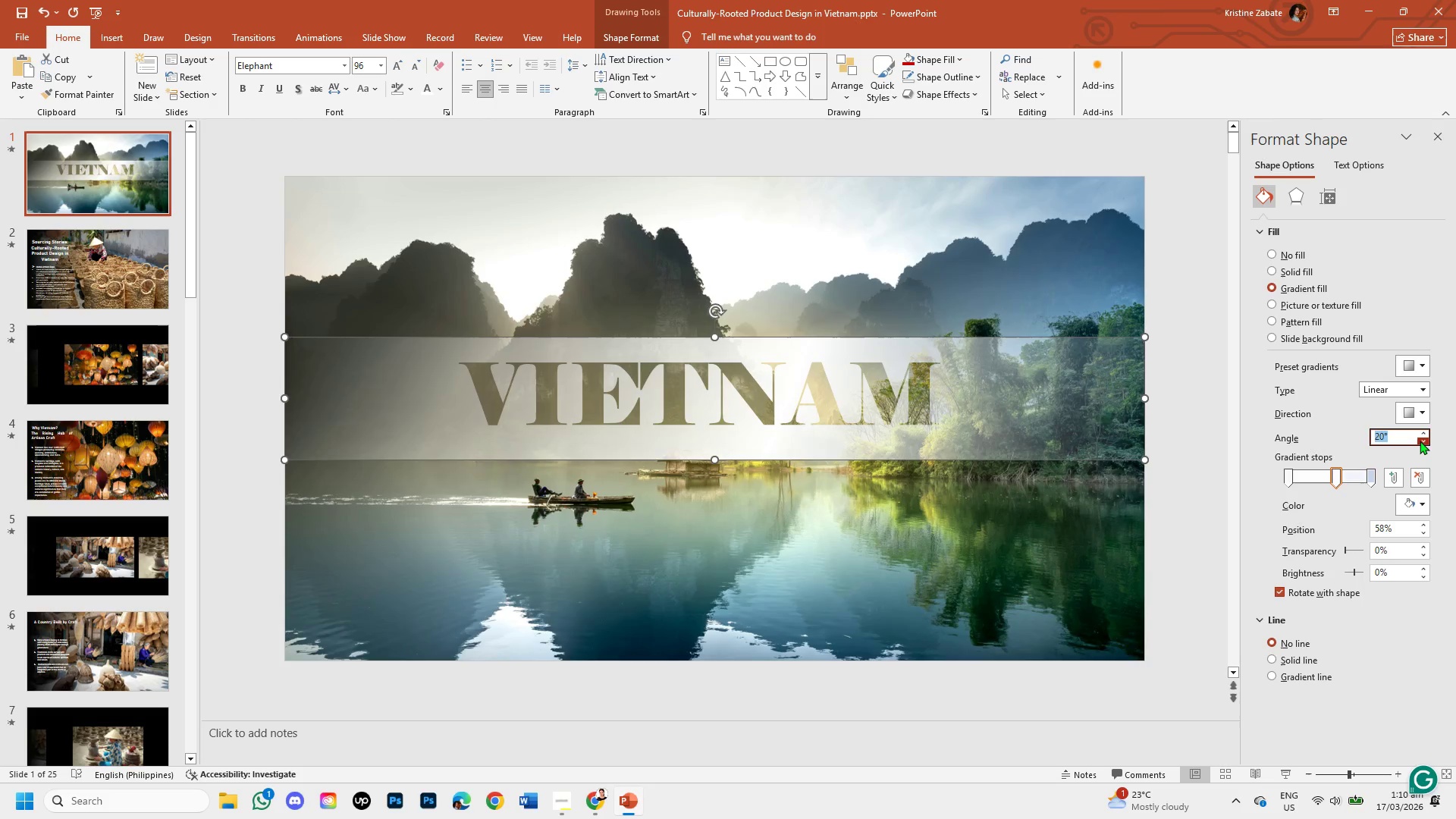 
triple_click([1420, 441])
 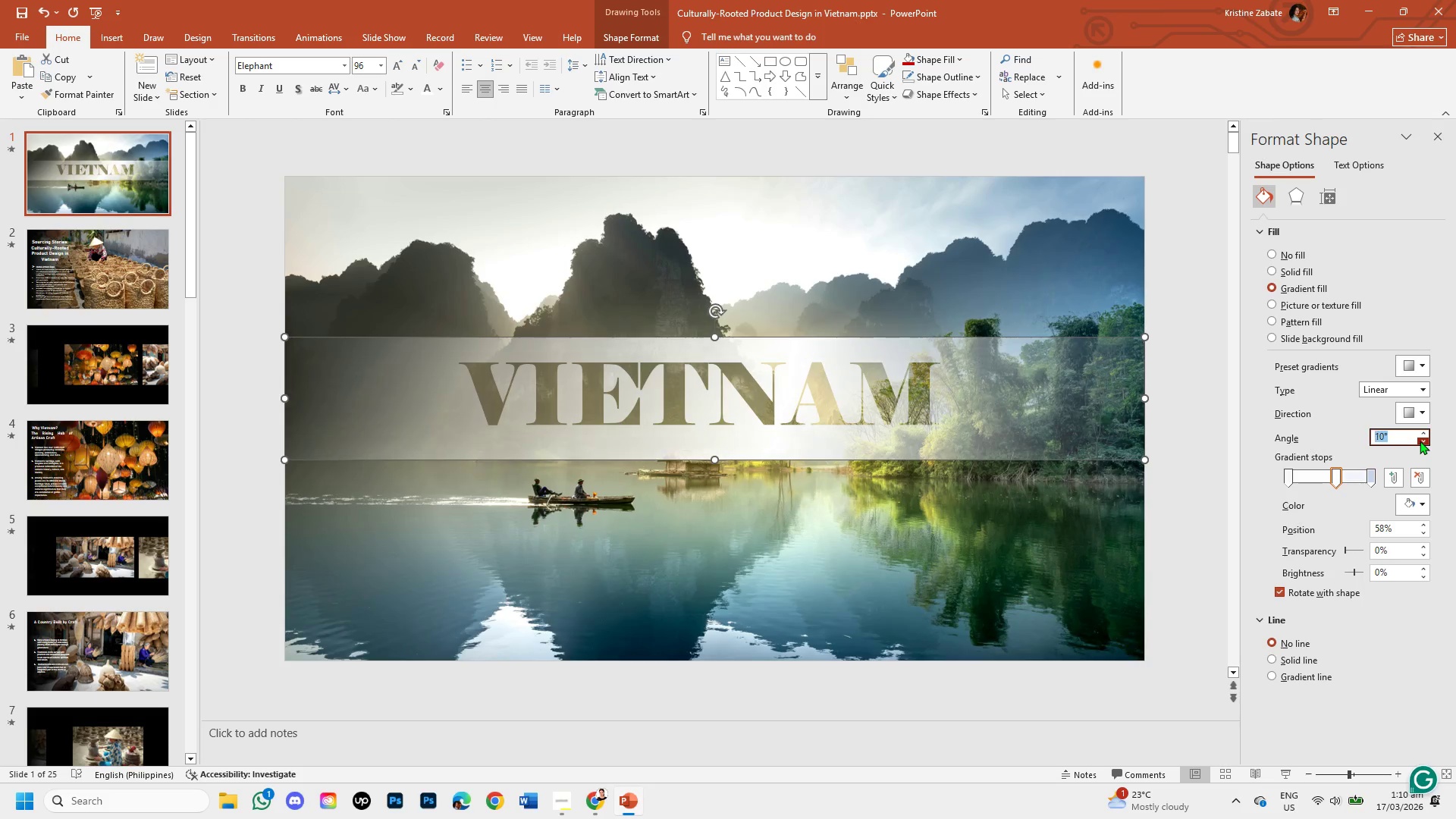 
triple_click([1420, 441])
 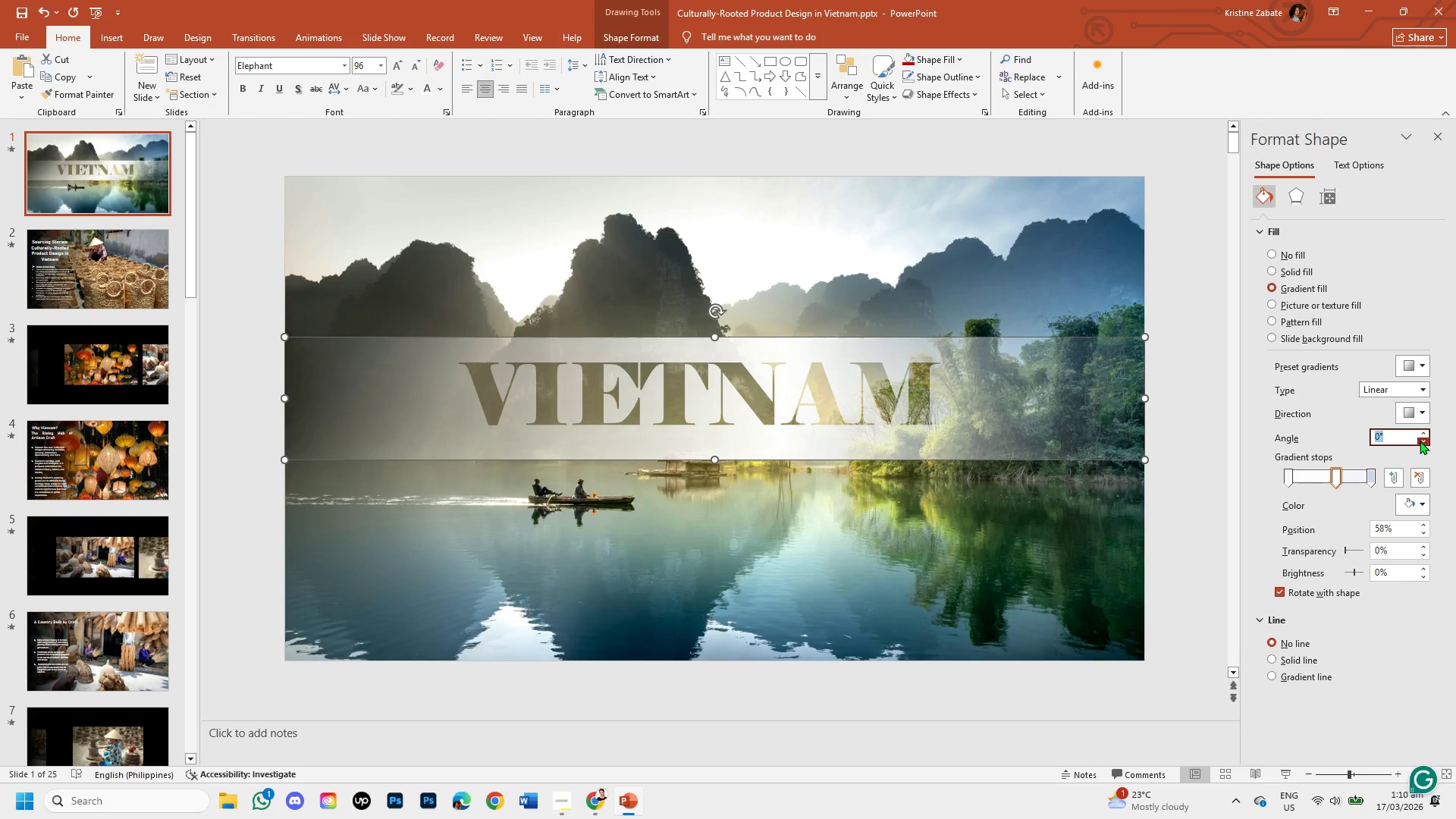 
triple_click([1420, 441])
 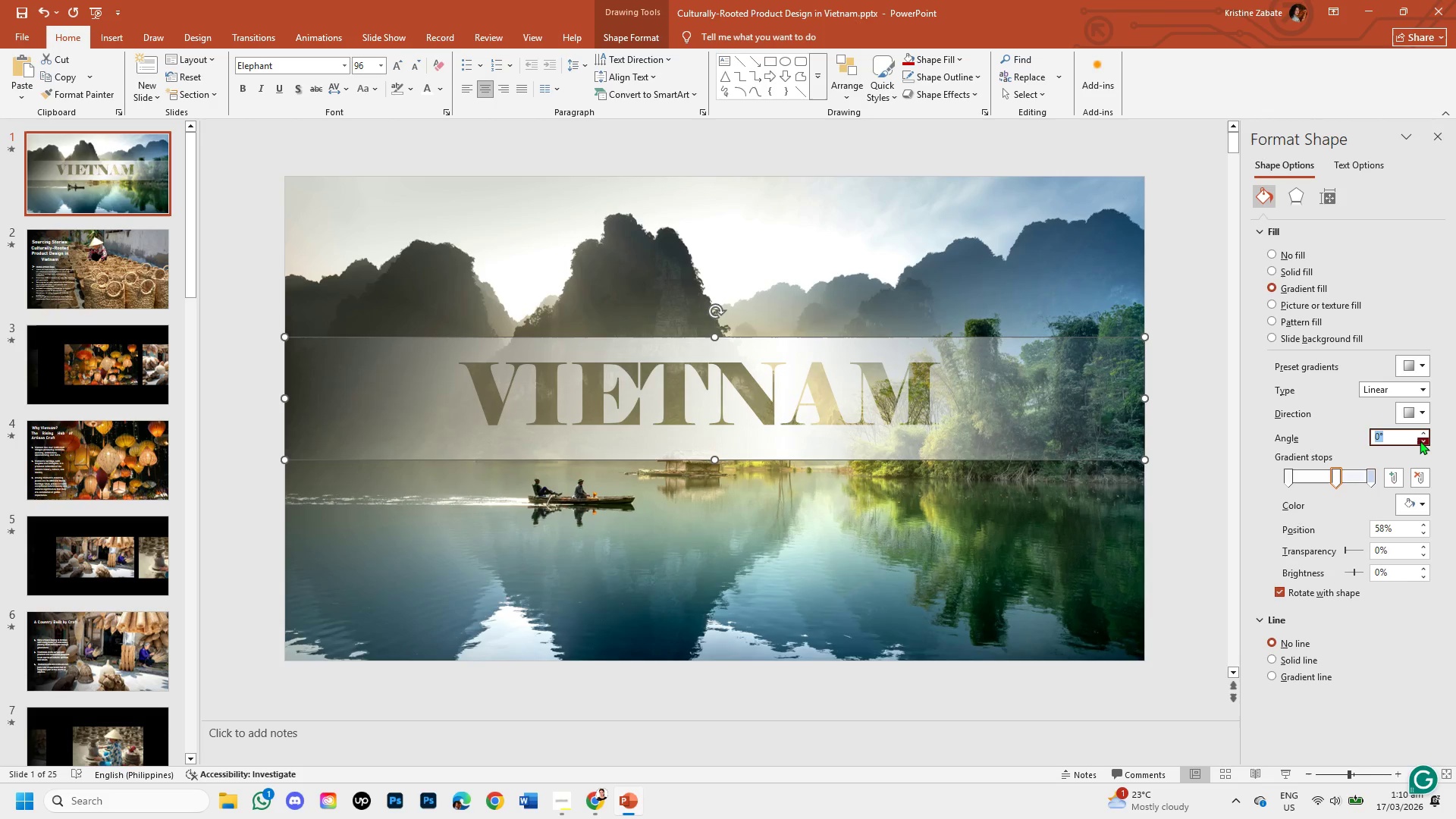 
triple_click([1420, 441])
 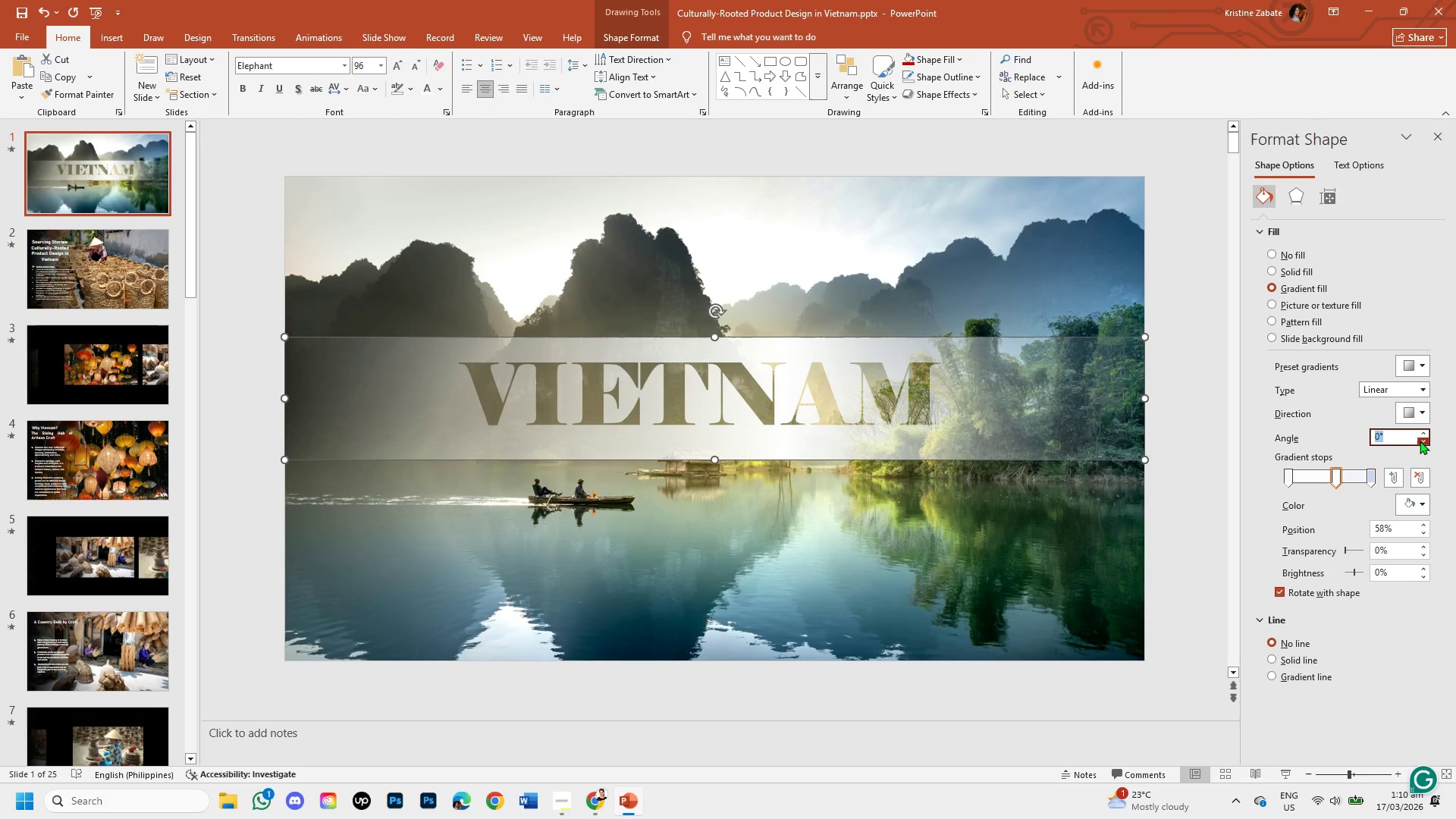 
triple_click([1420, 441])
 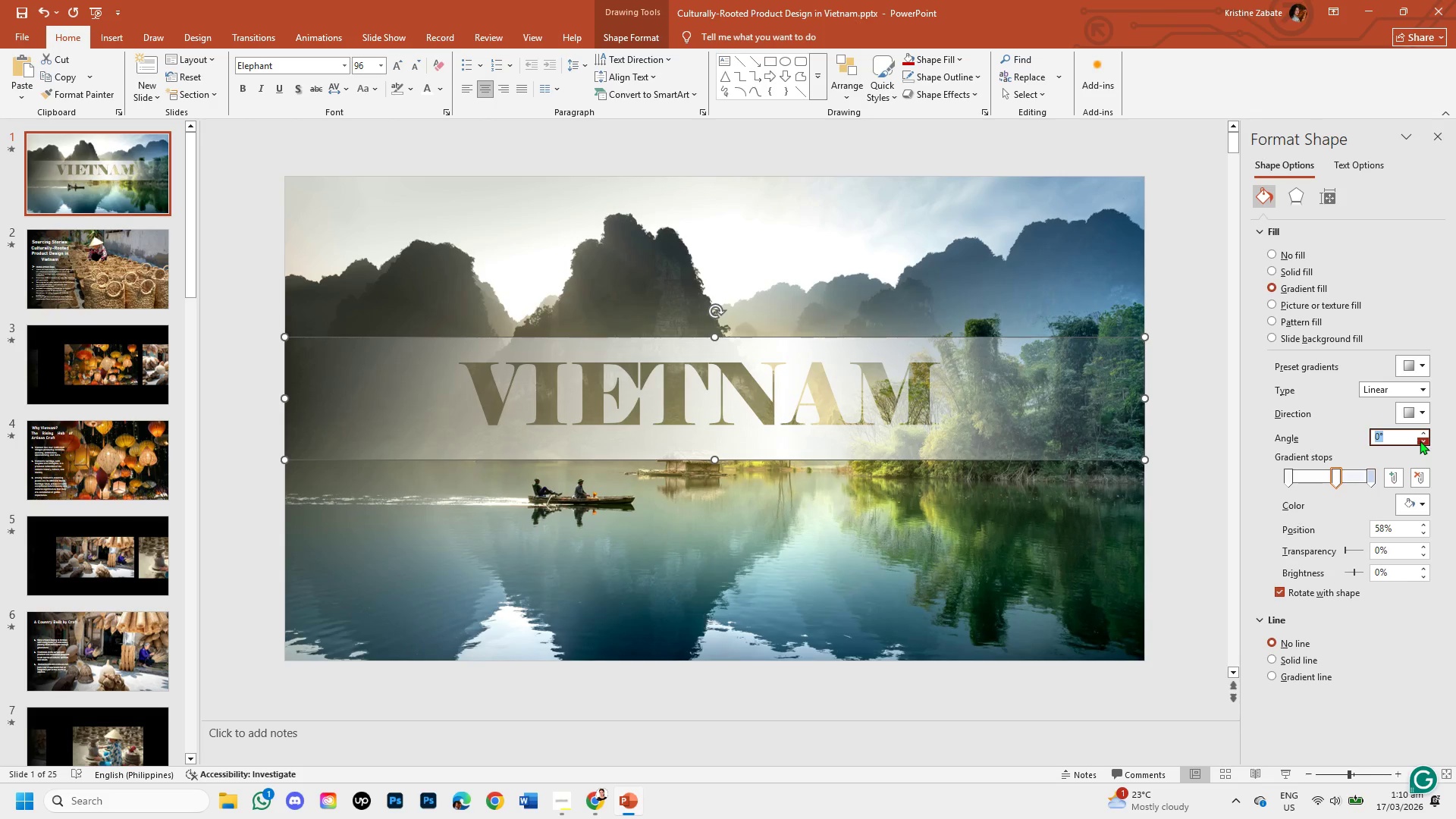 
triple_click([1420, 441])
 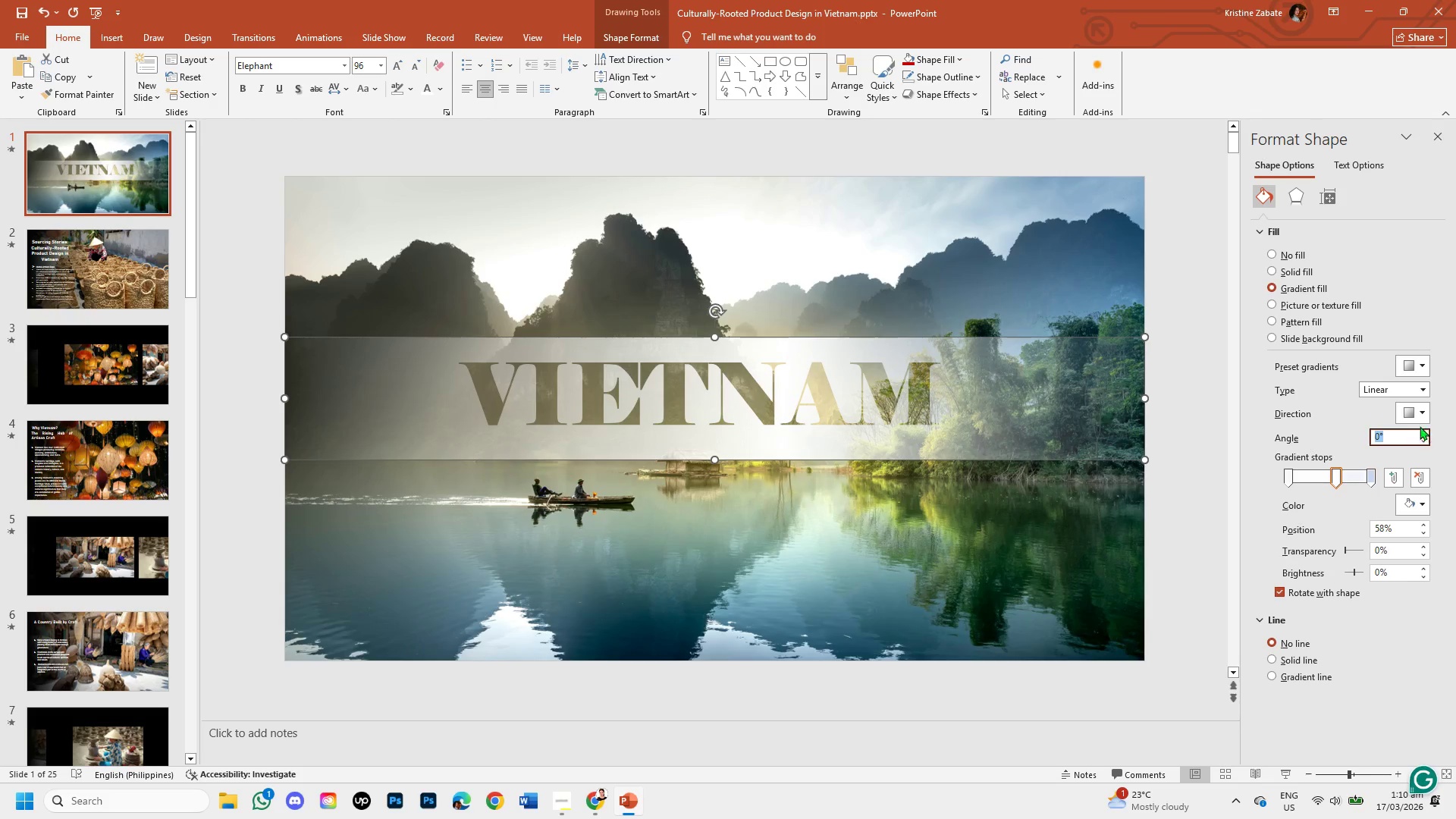 
left_click([1418, 418])
 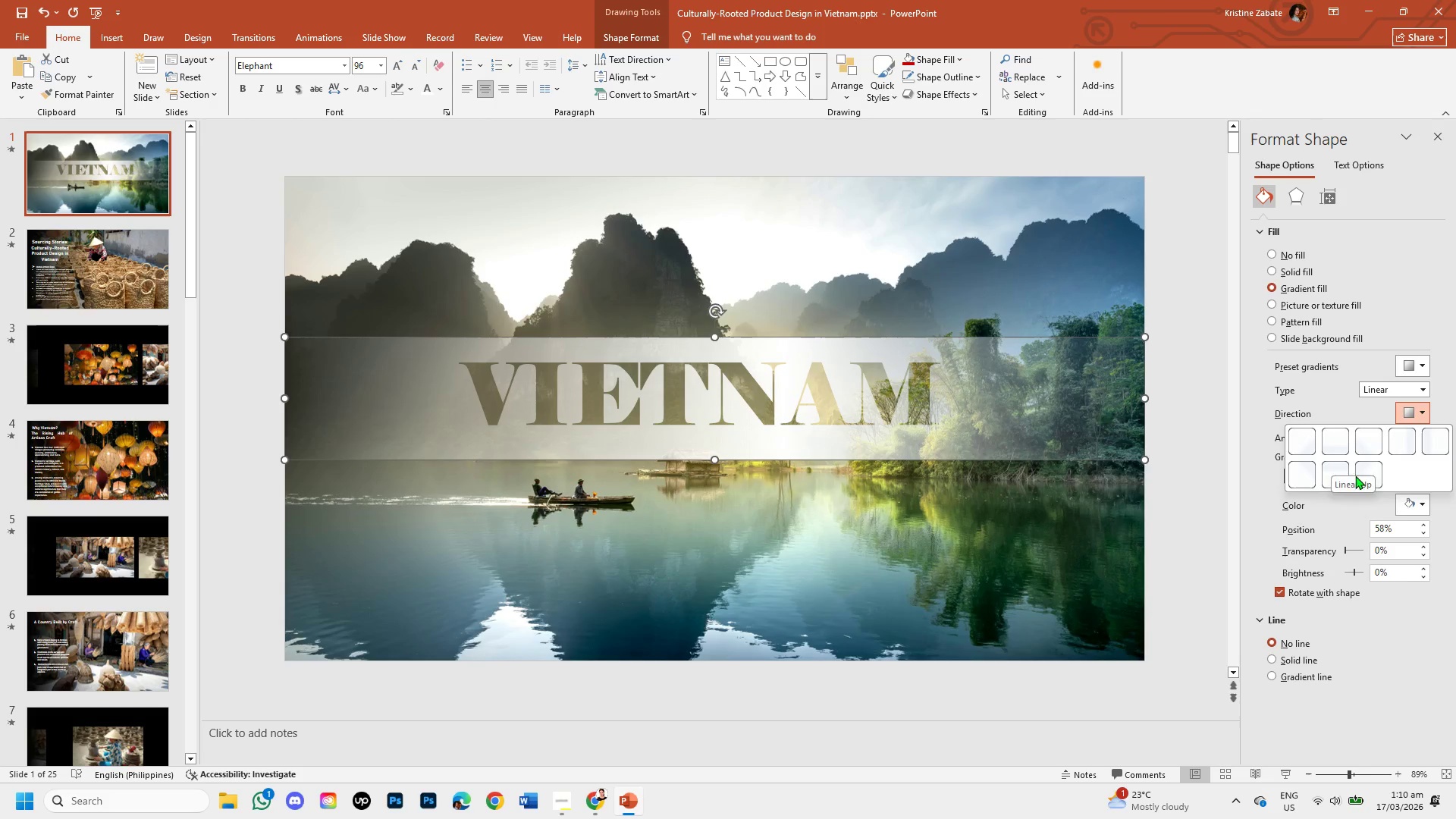 
left_click([1340, 444])
 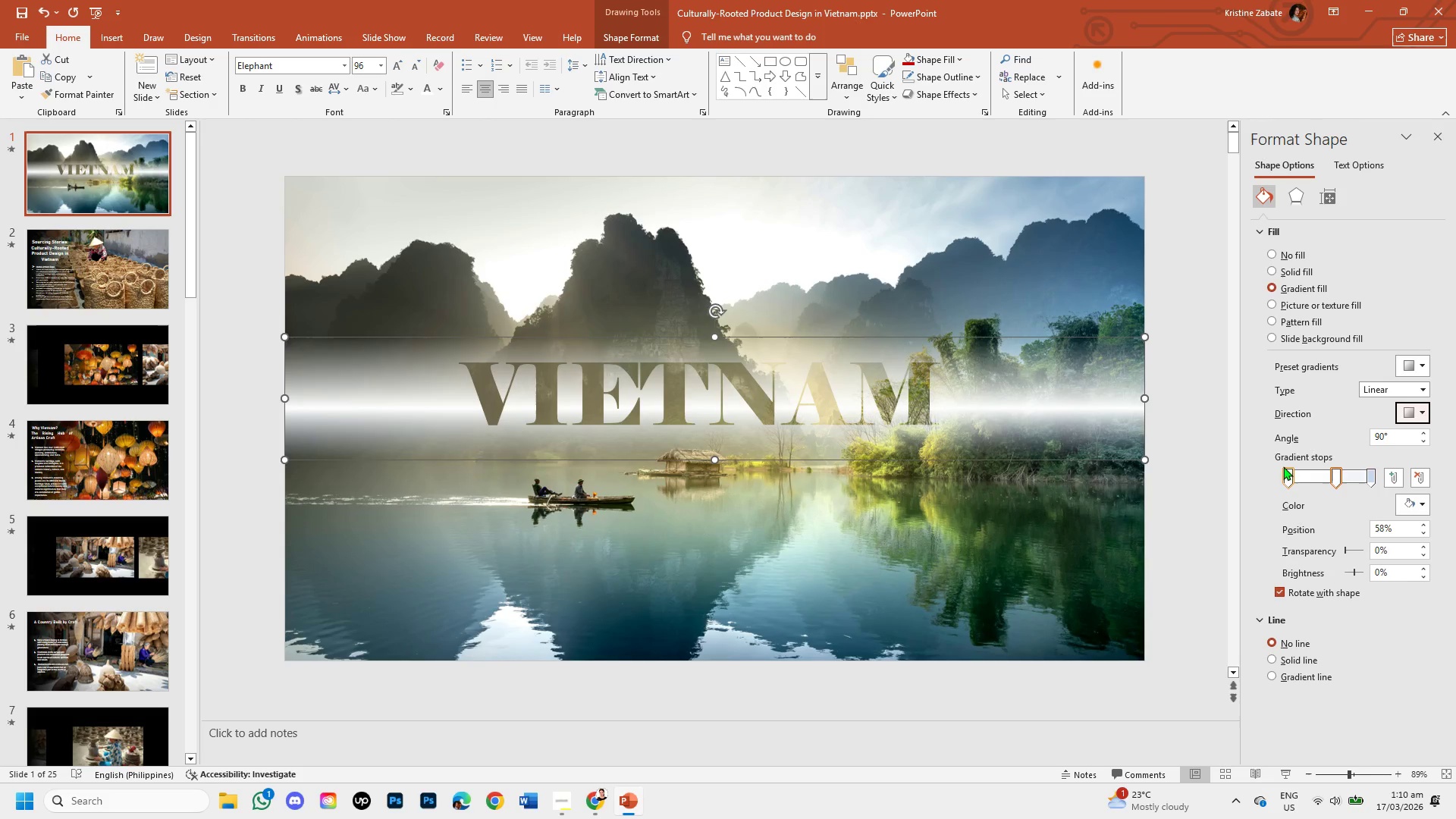 
left_click([1250, 456])
 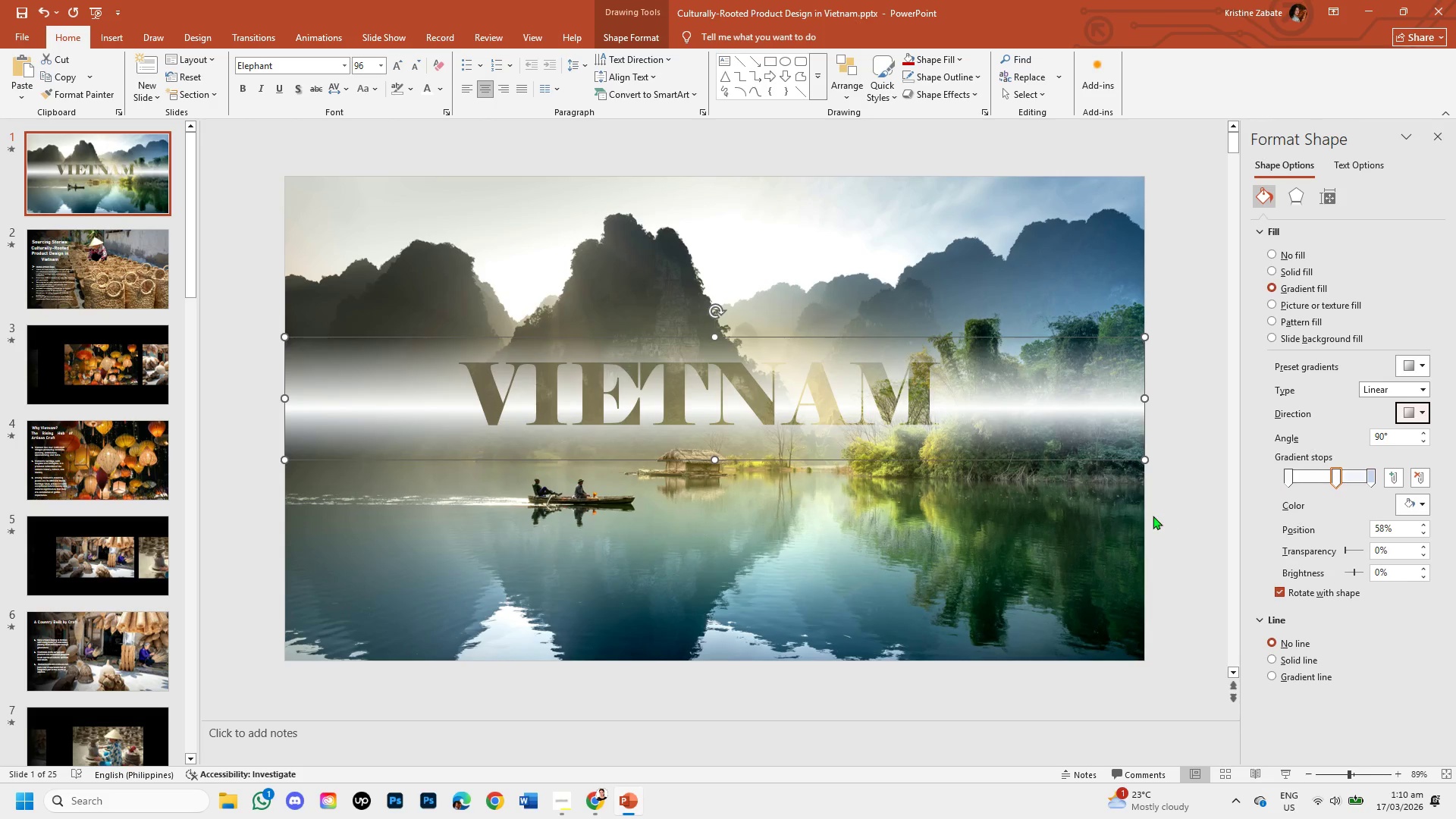 
left_click([1148, 516])
 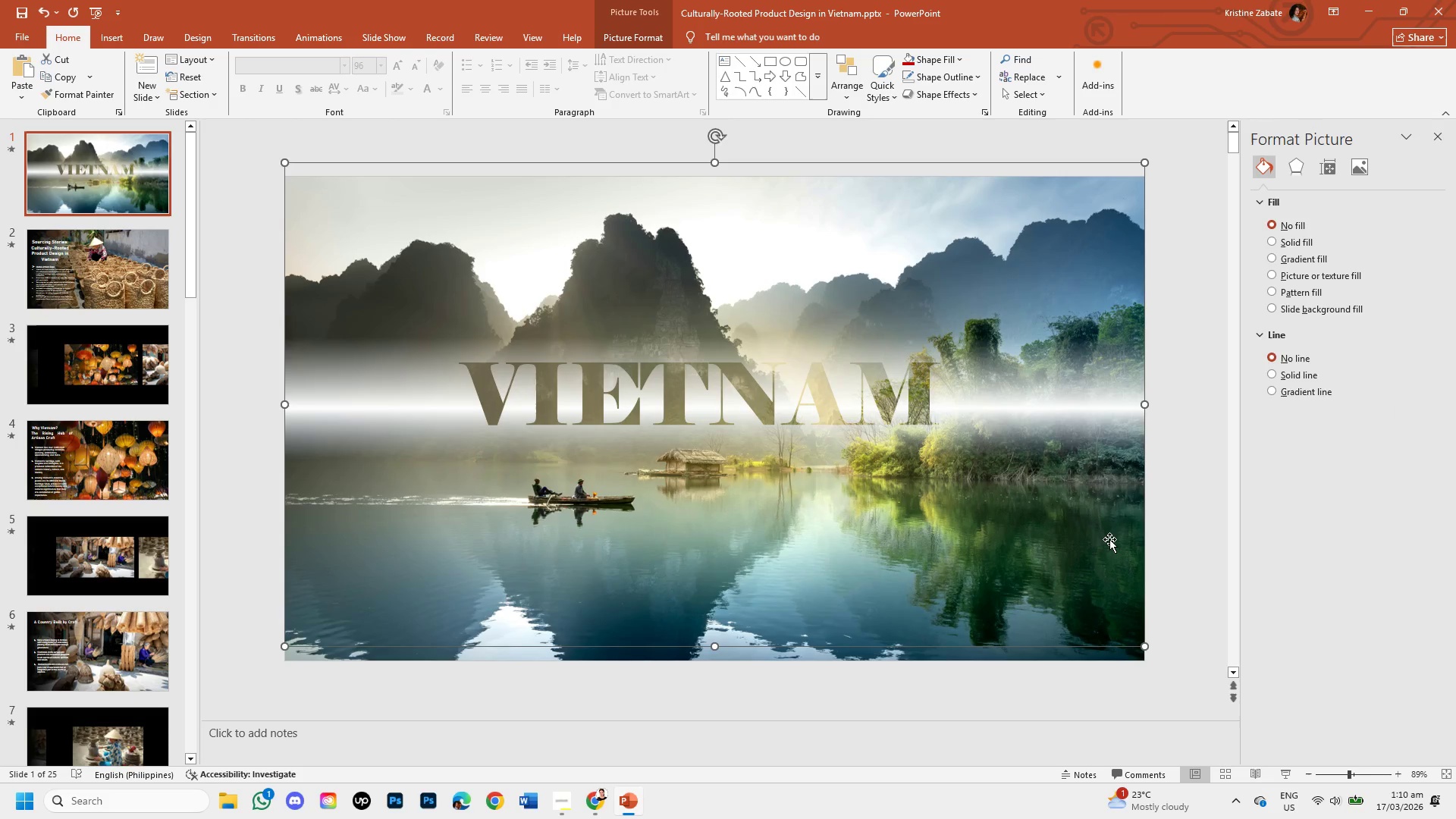 
wait(9.08)
 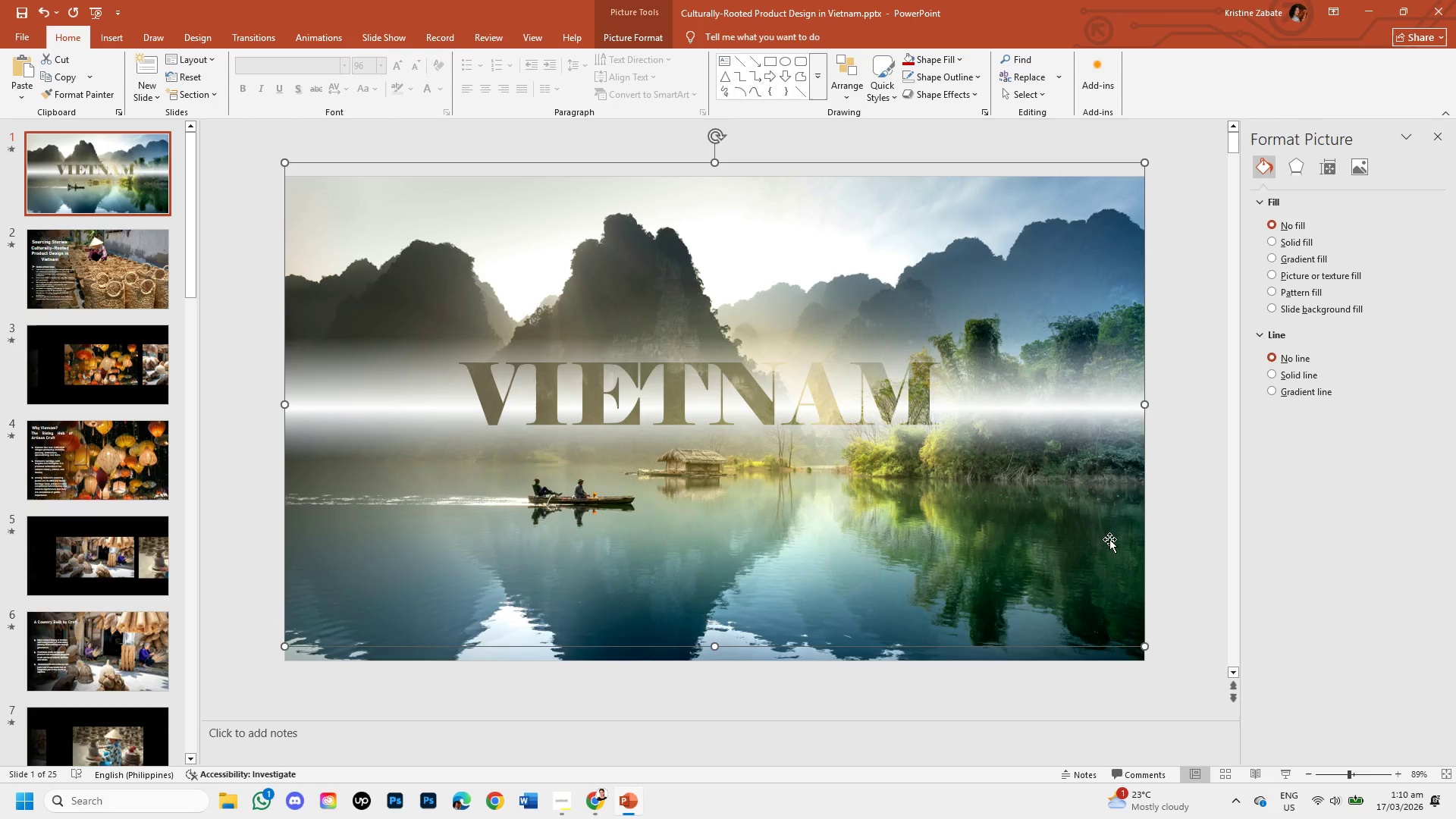 
left_click_drag(start_coordinate=[914, 408], to_coordinate=[916, 438])
 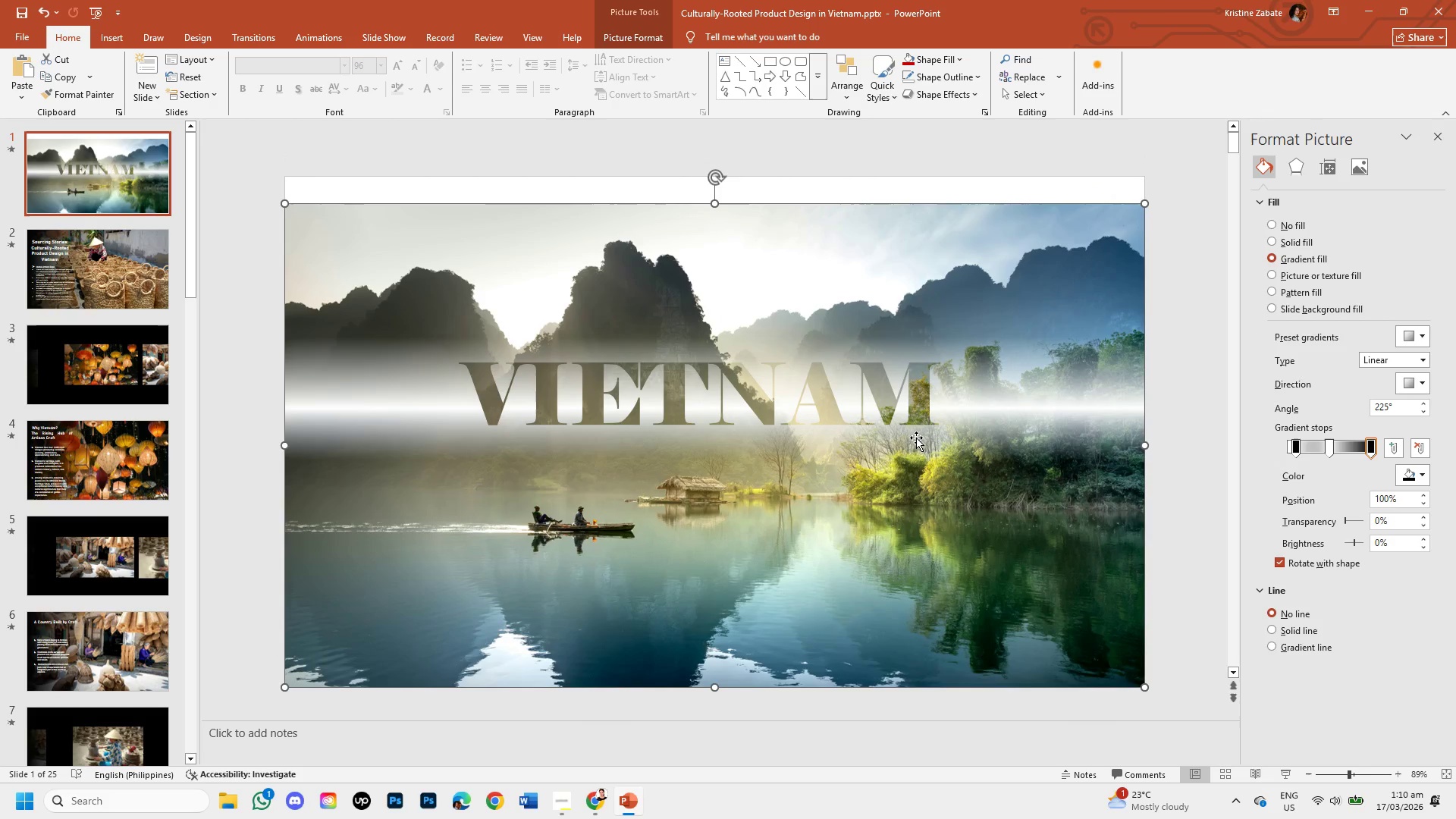 
key(Control+Z)
 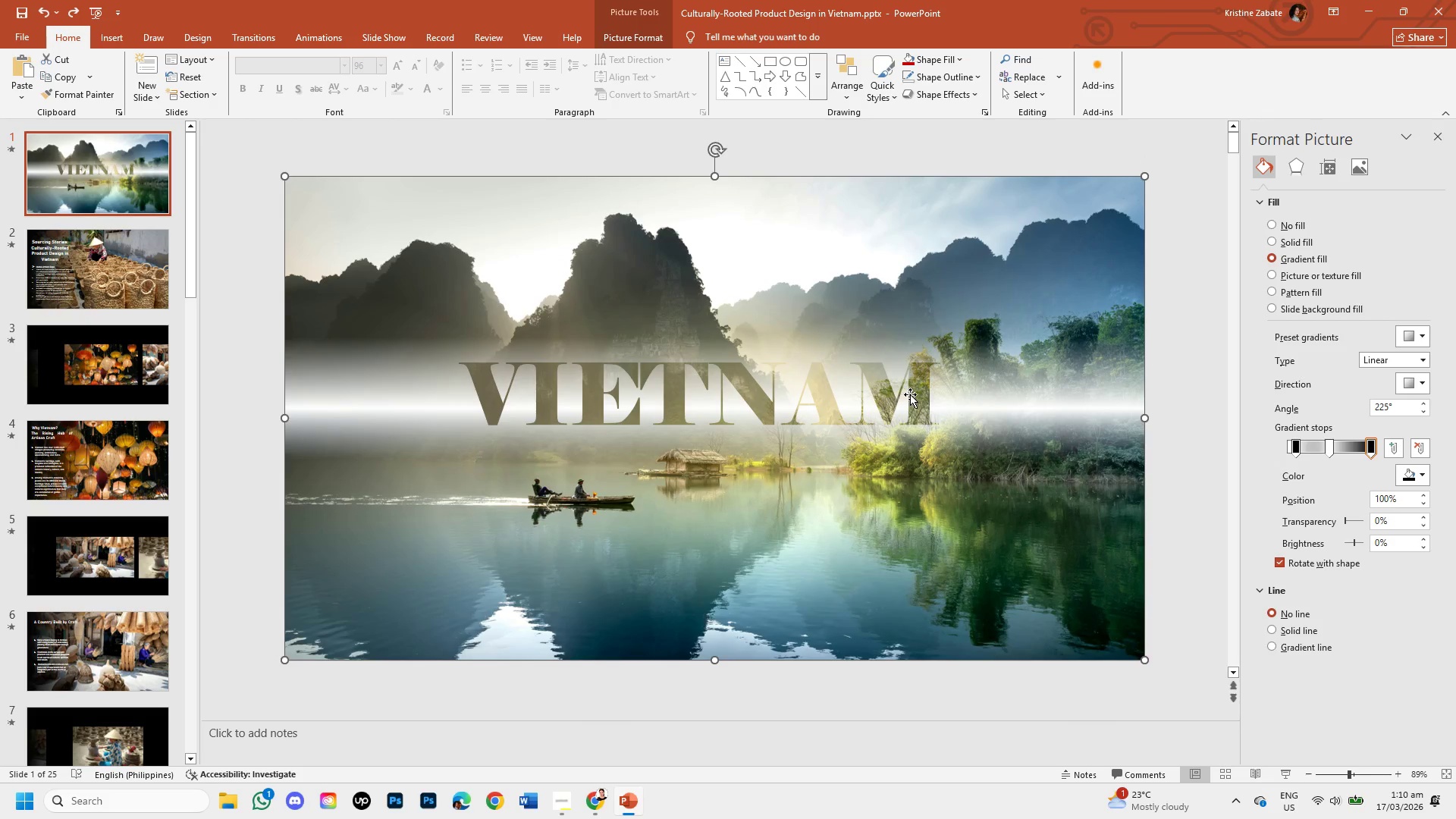 
left_click([914, 397])
 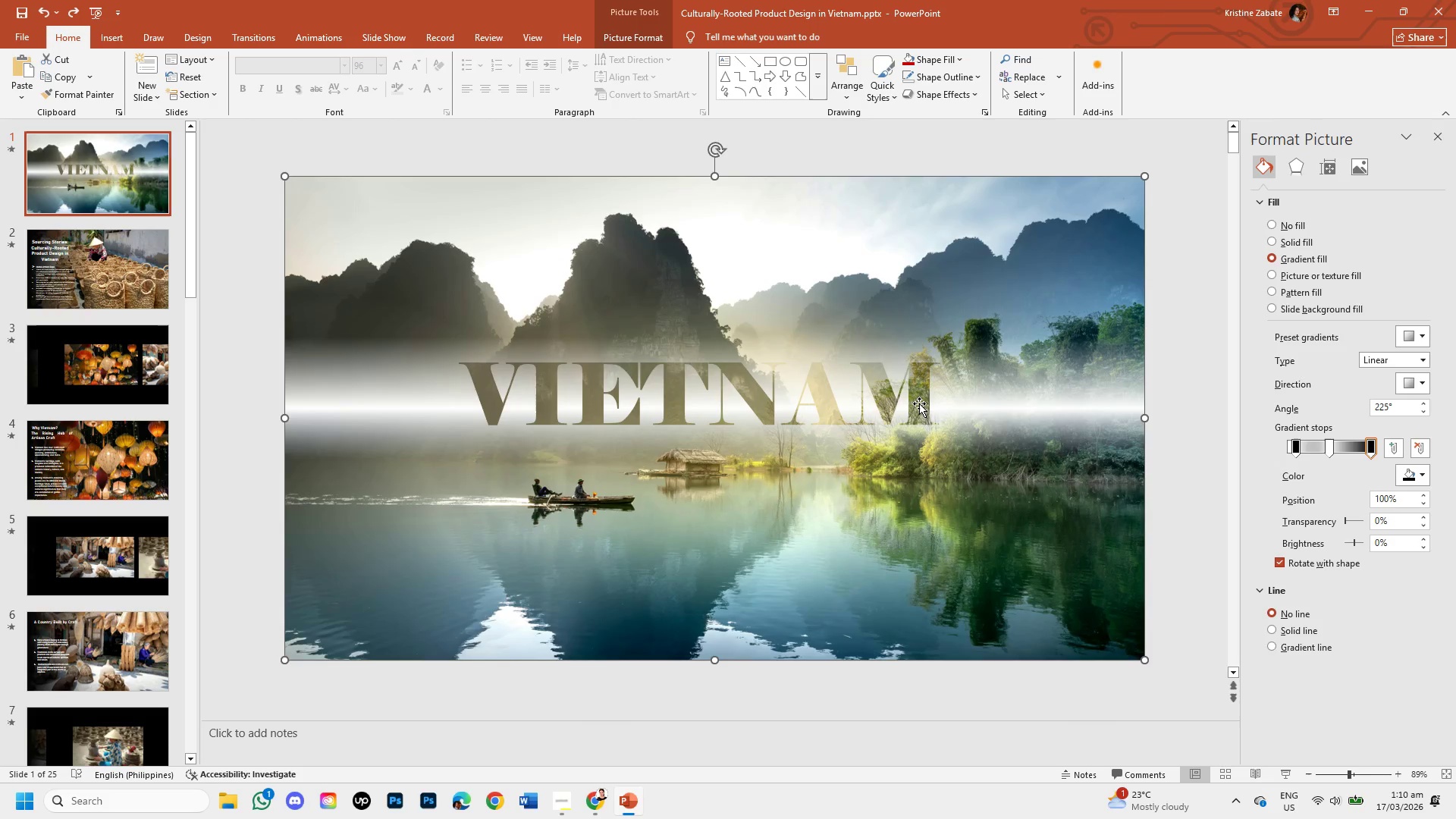 
left_click([919, 403])
 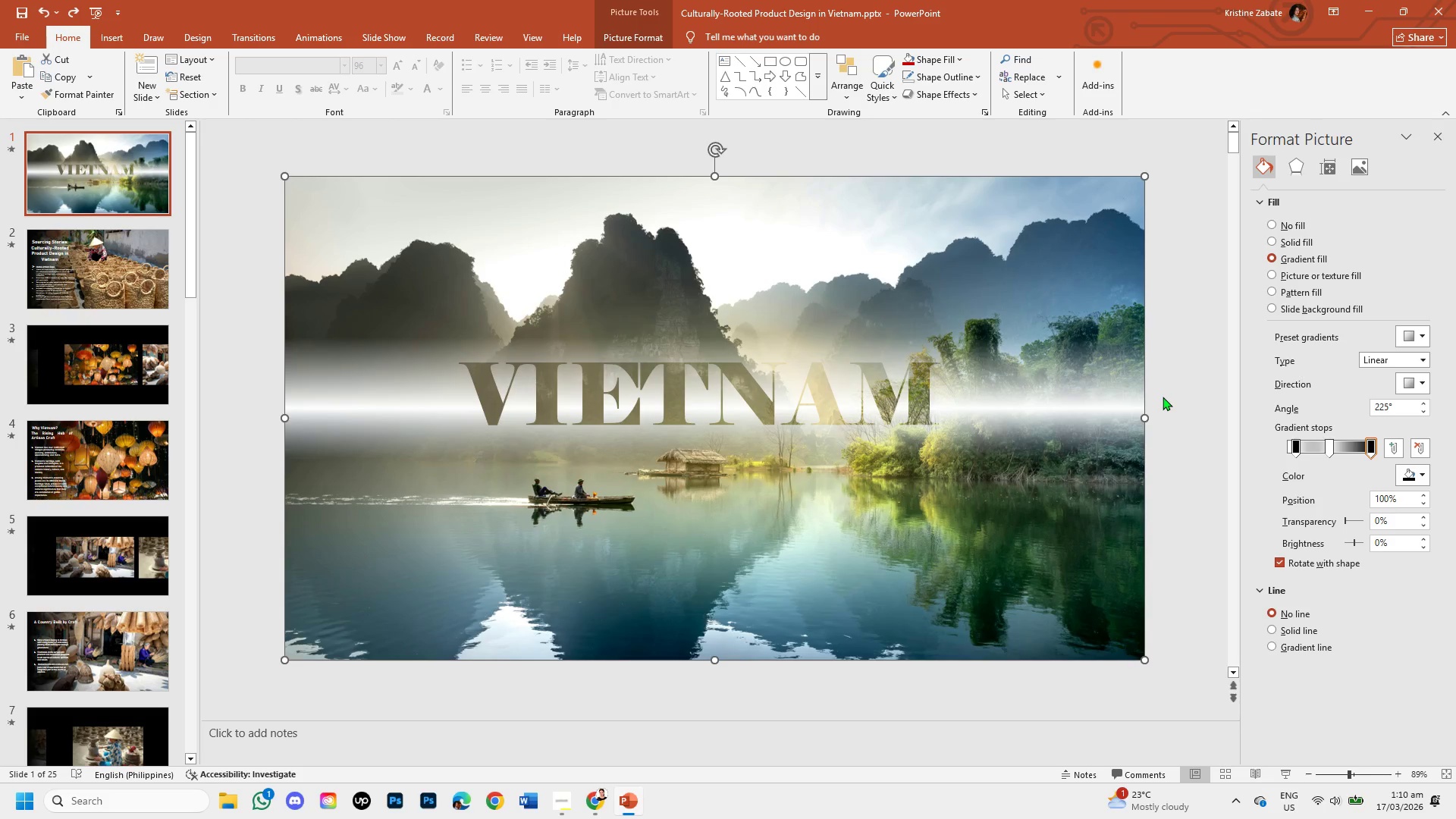 
left_click_drag(start_coordinate=[1163, 397], to_coordinate=[924, 391])
 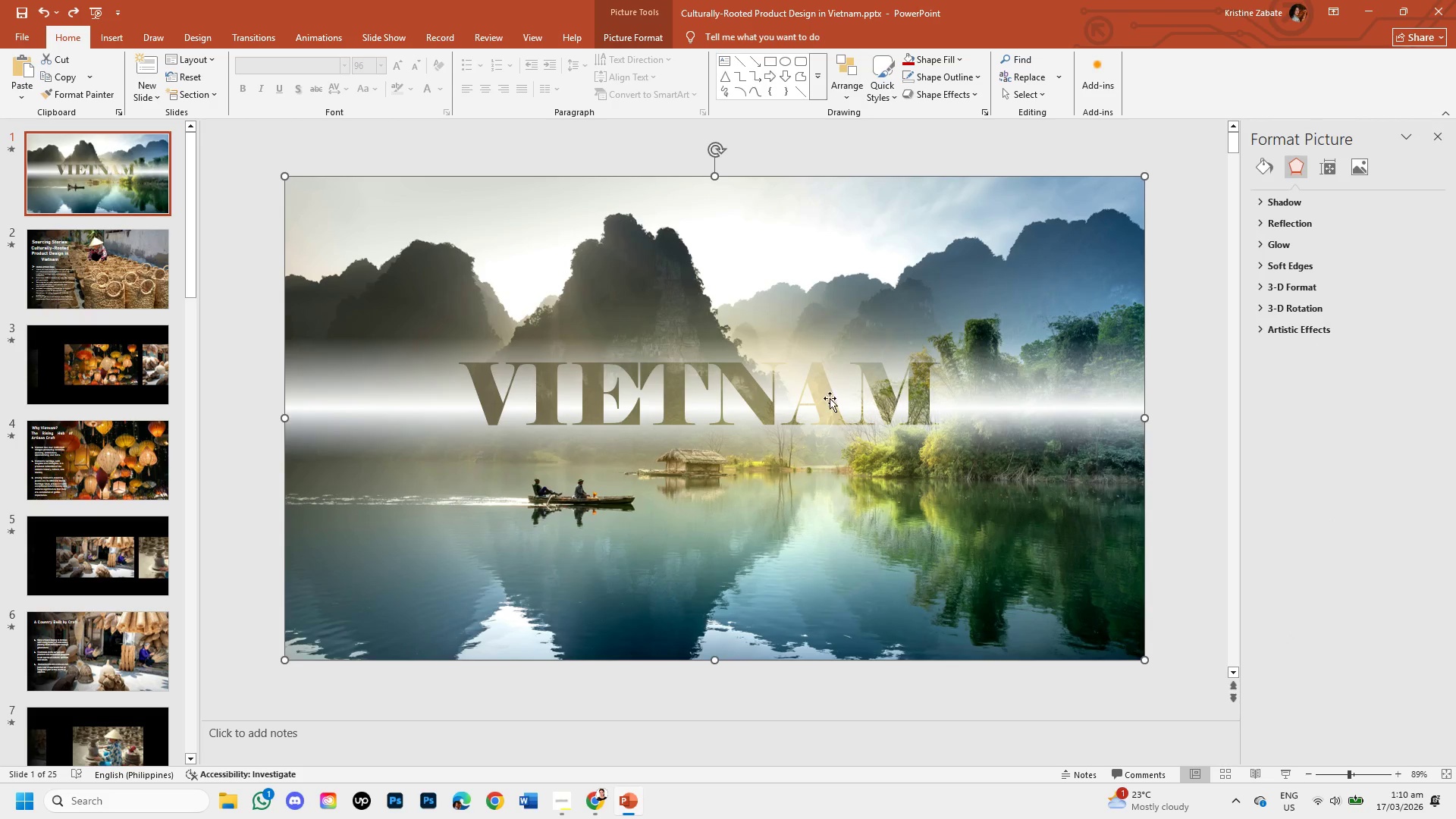 
left_click([924, 391])
 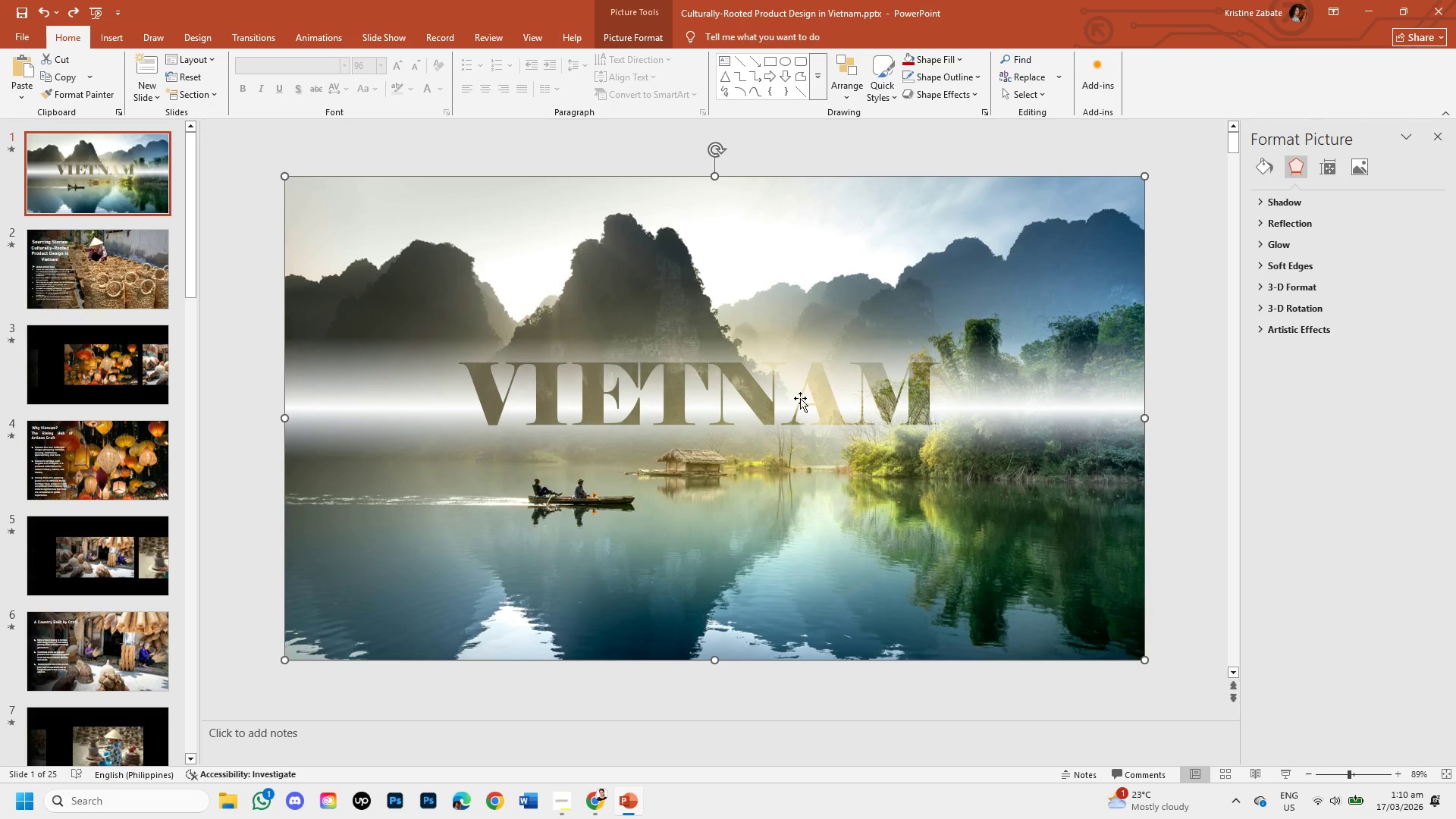 
double_click([770, 398])
 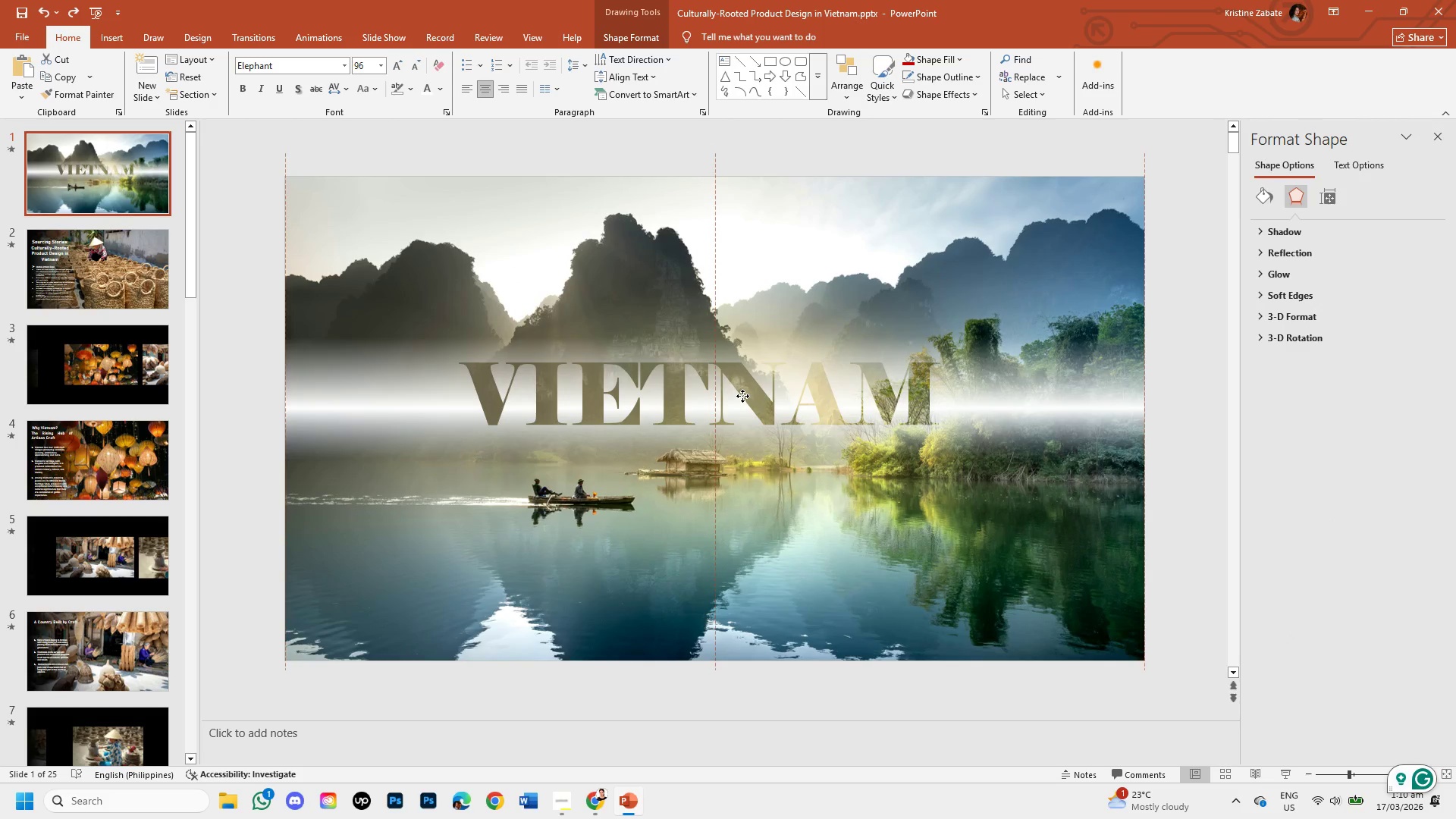 
wait(9.94)
 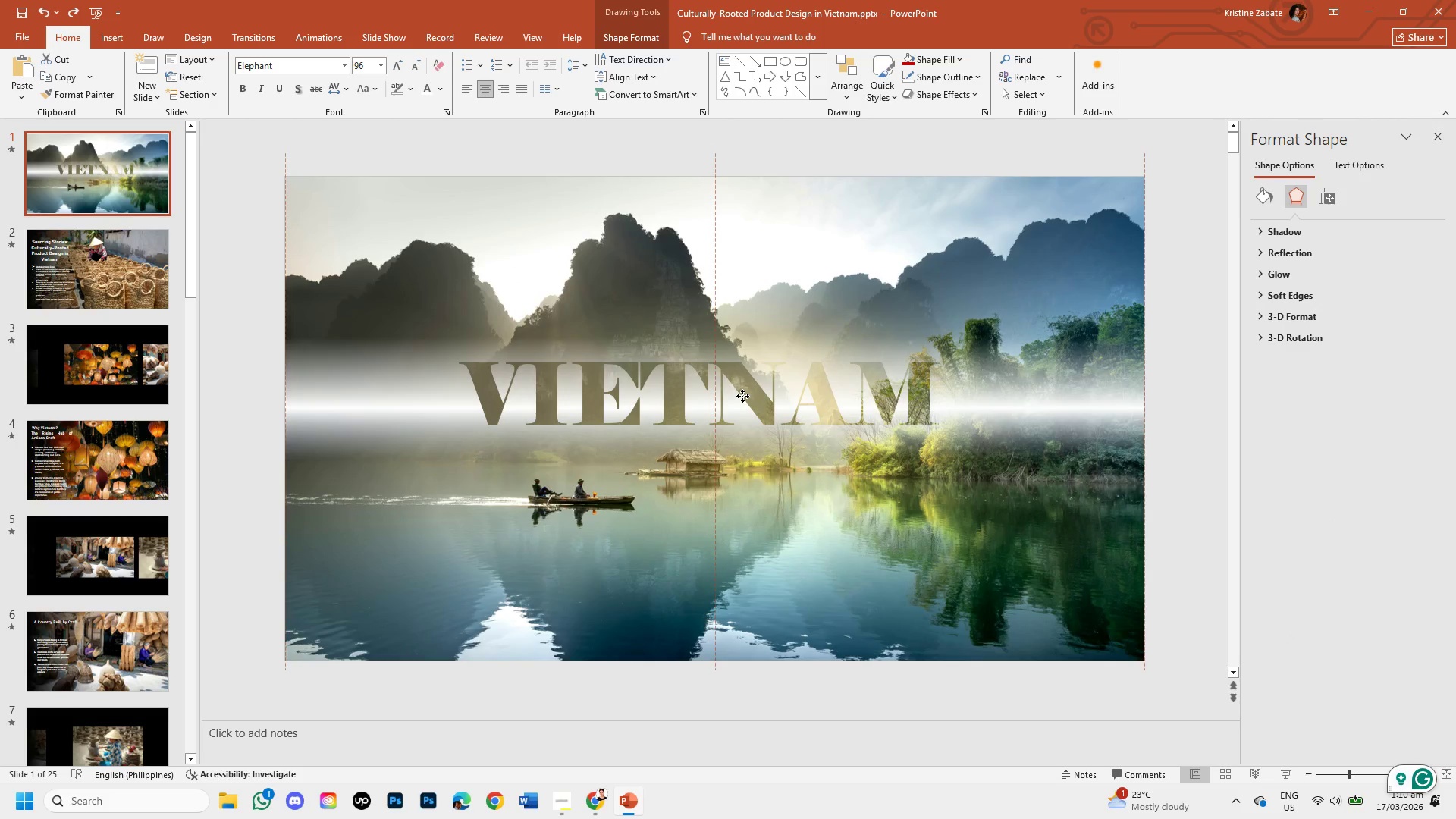 
left_click([1156, 460])
 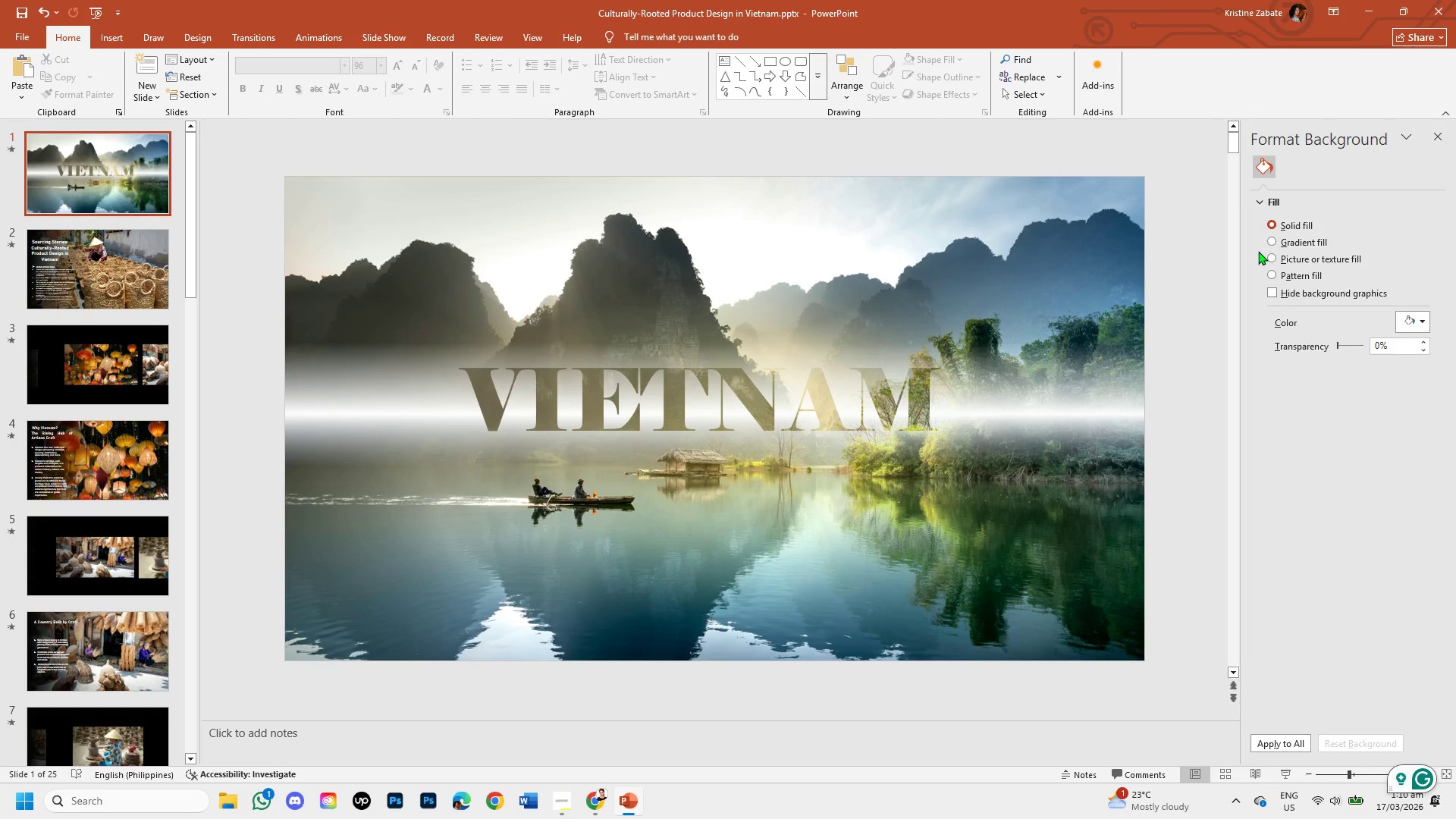 
wait(6.89)
 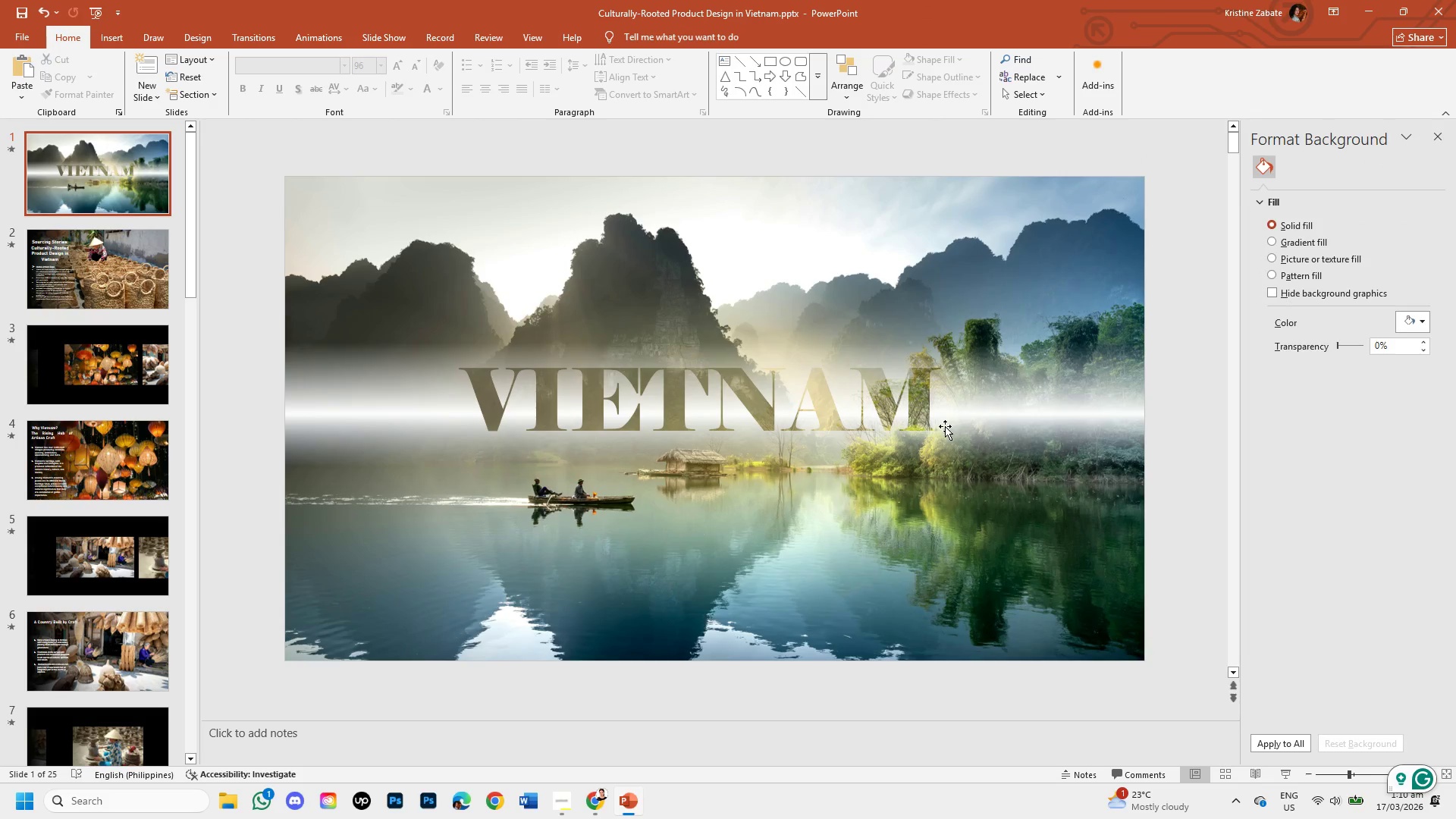 
left_click([1086, 390])
 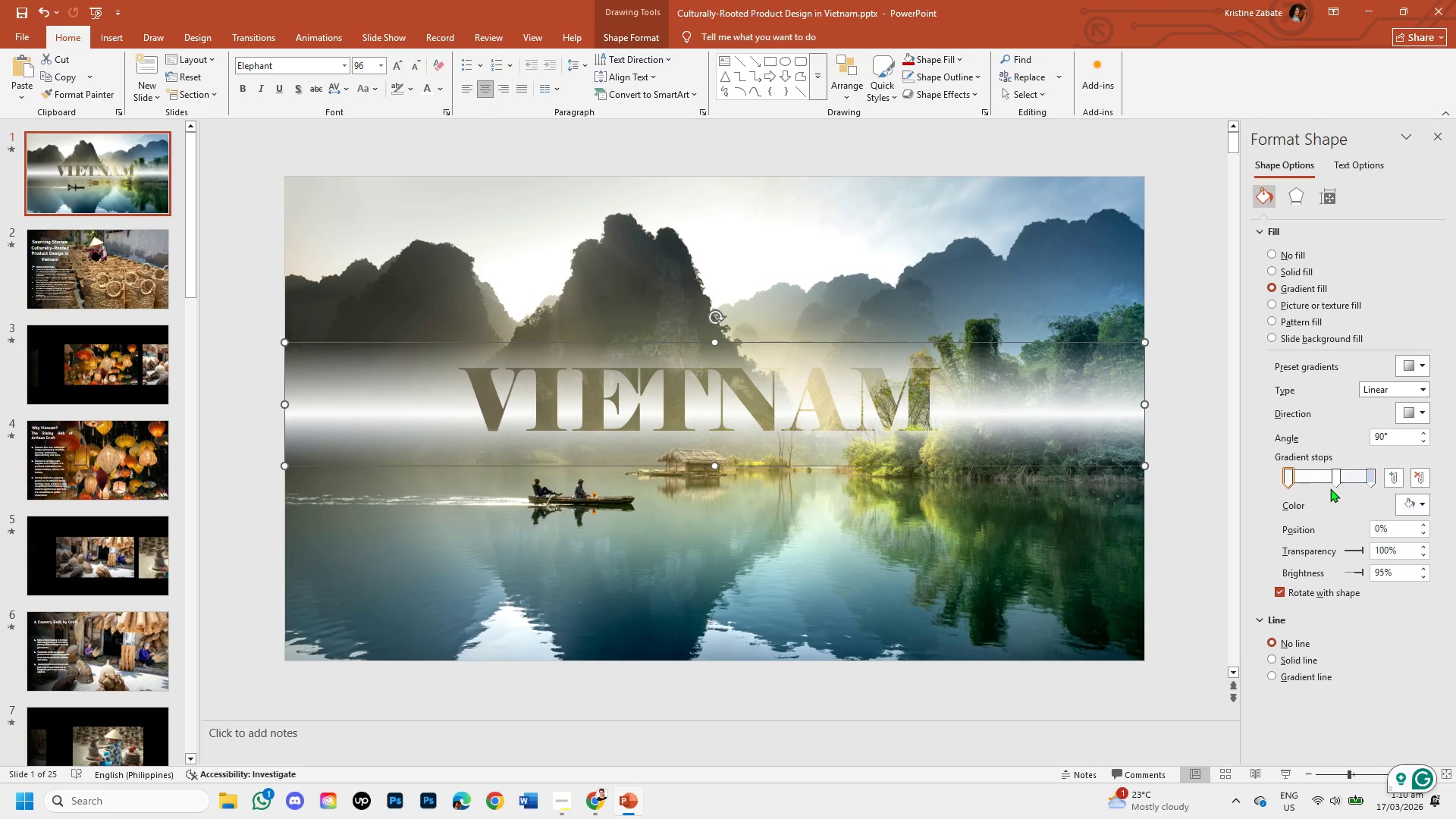 
left_click_drag(start_coordinate=[1334, 480], to_coordinate=[1320, 480])
 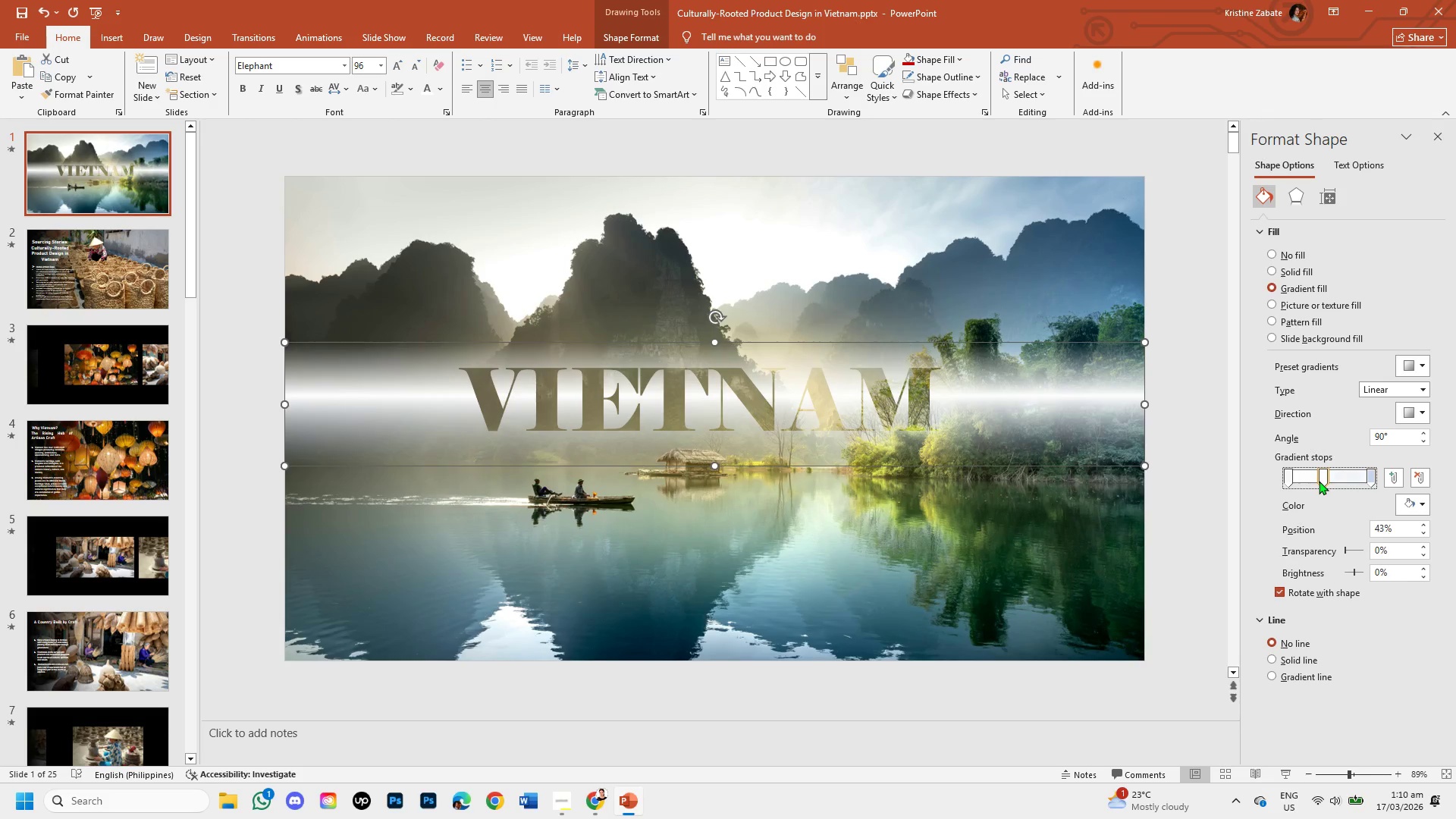 
left_click_drag(start_coordinate=[1319, 481], to_coordinate=[1324, 479])
 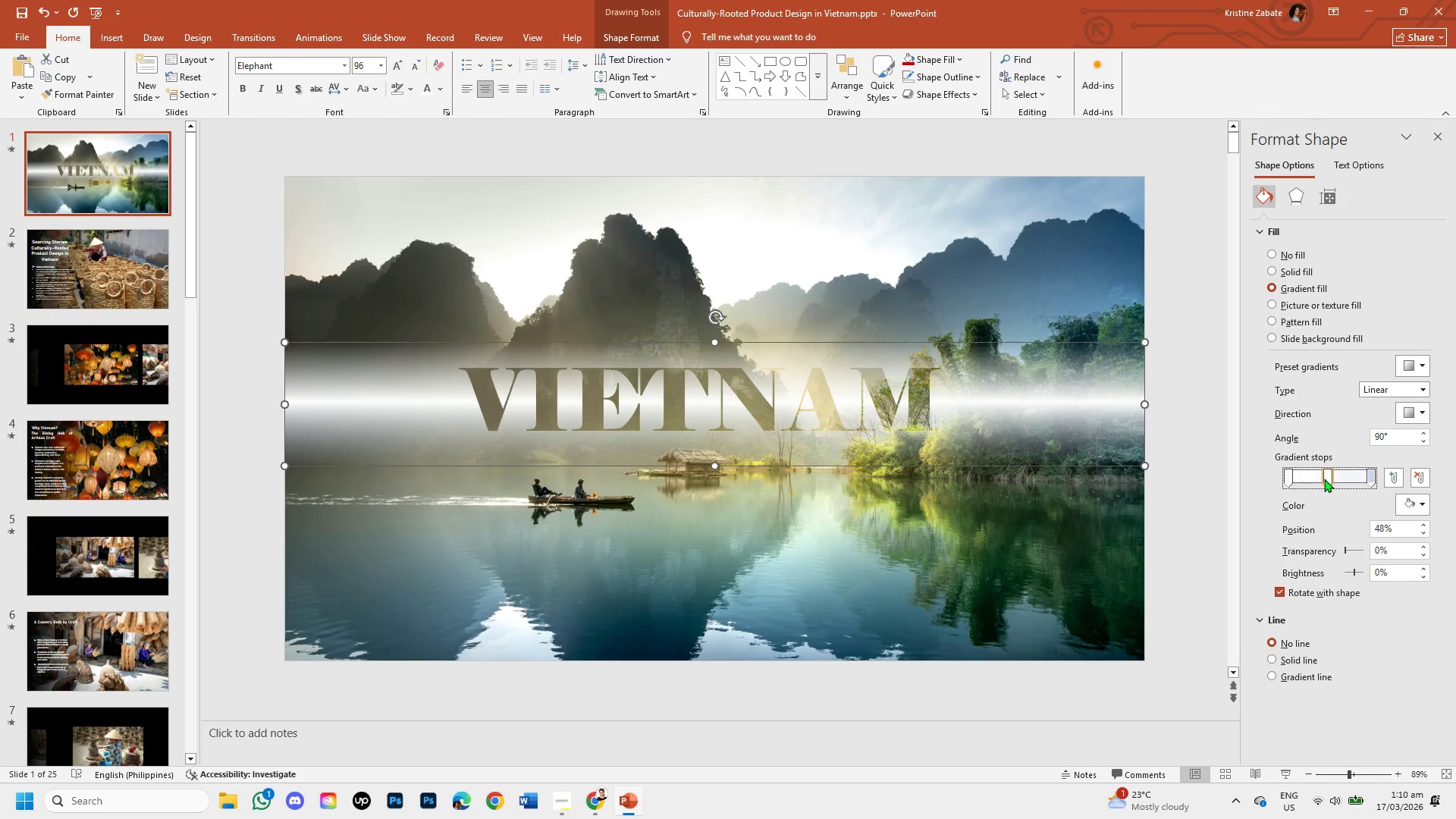 
left_click_drag(start_coordinate=[1324, 479], to_coordinate=[1313, 514])
 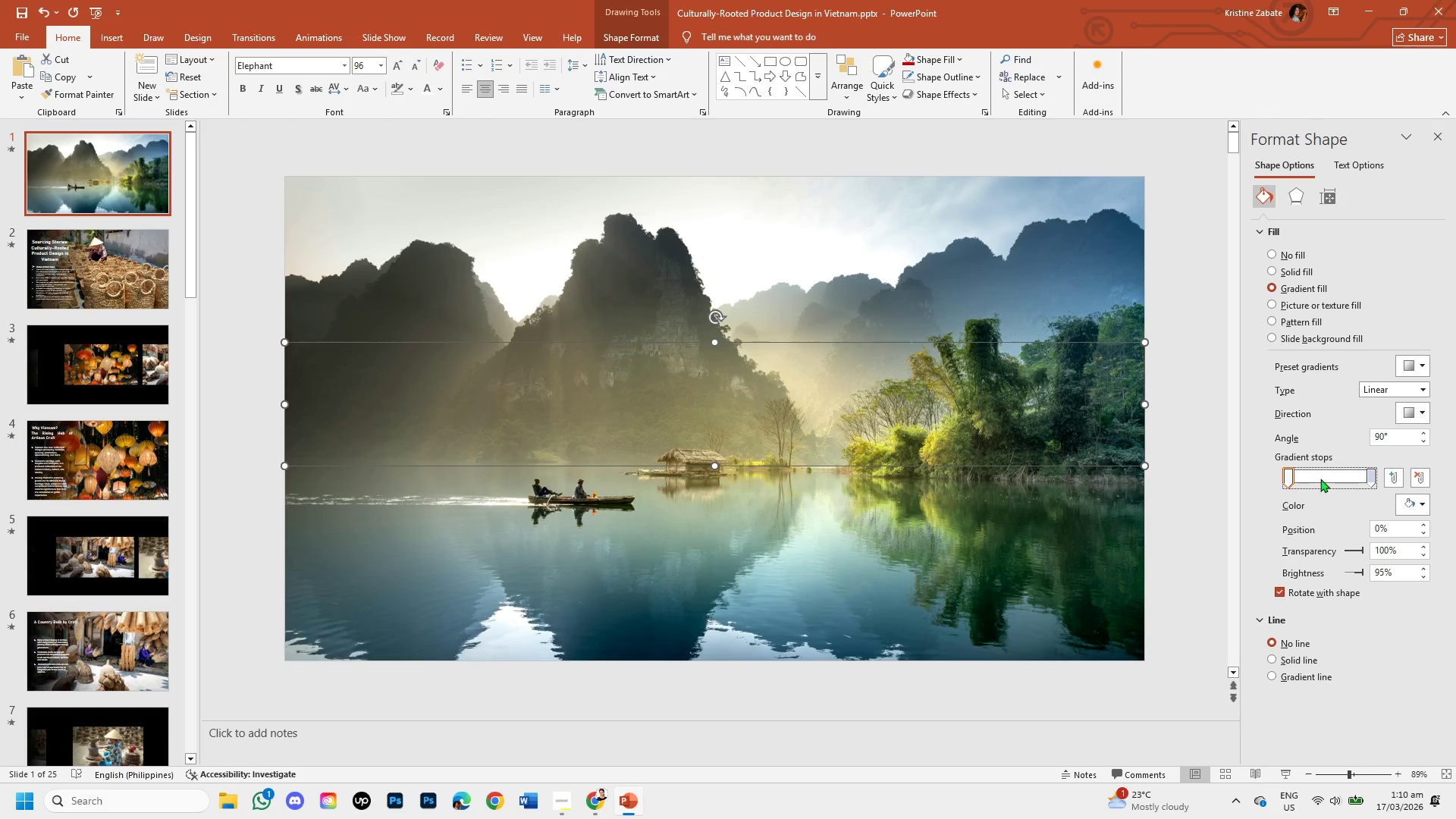 
left_click([1321, 478])
 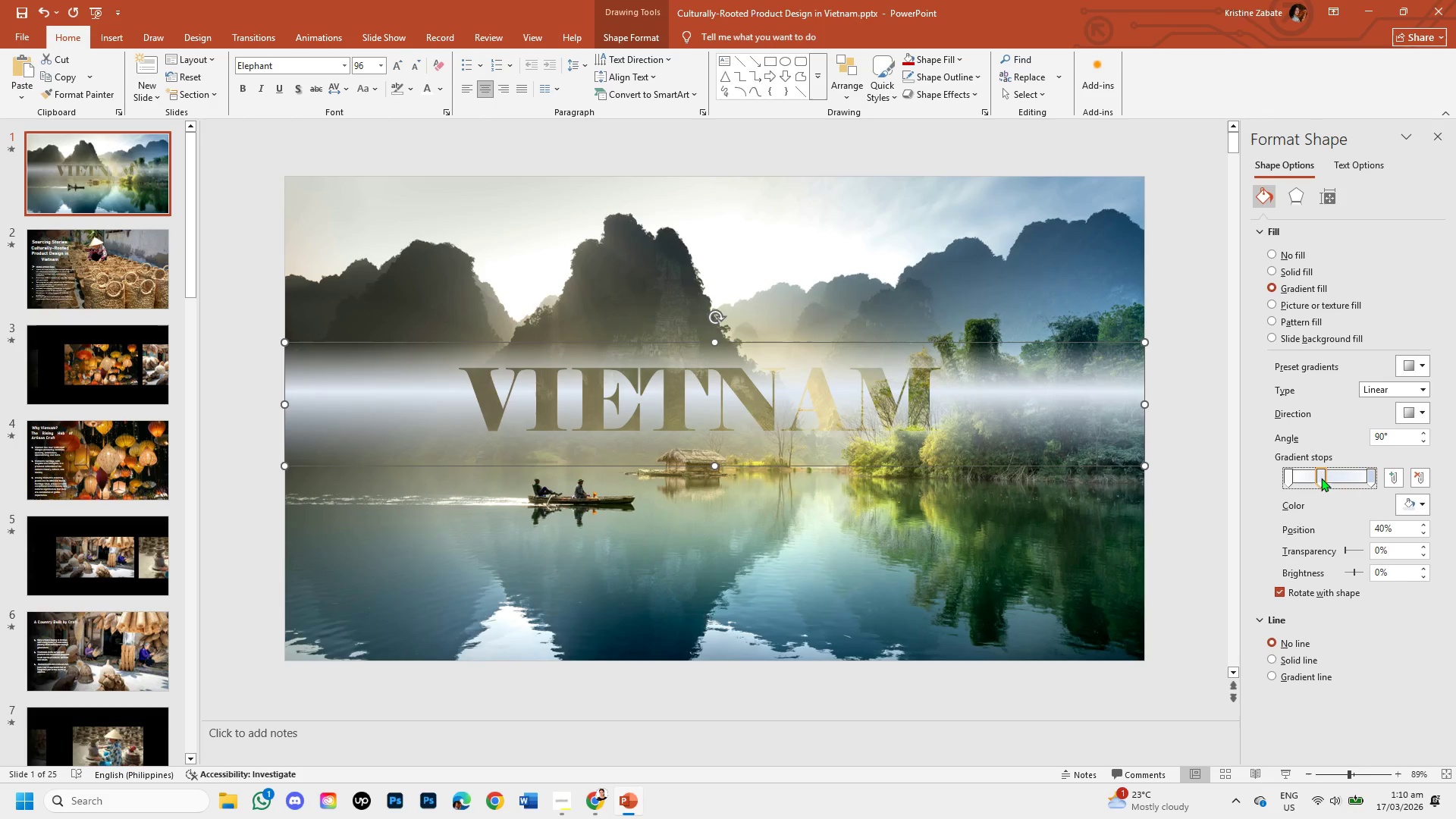 
left_click_drag(start_coordinate=[1321, 478], to_coordinate=[1329, 477])
 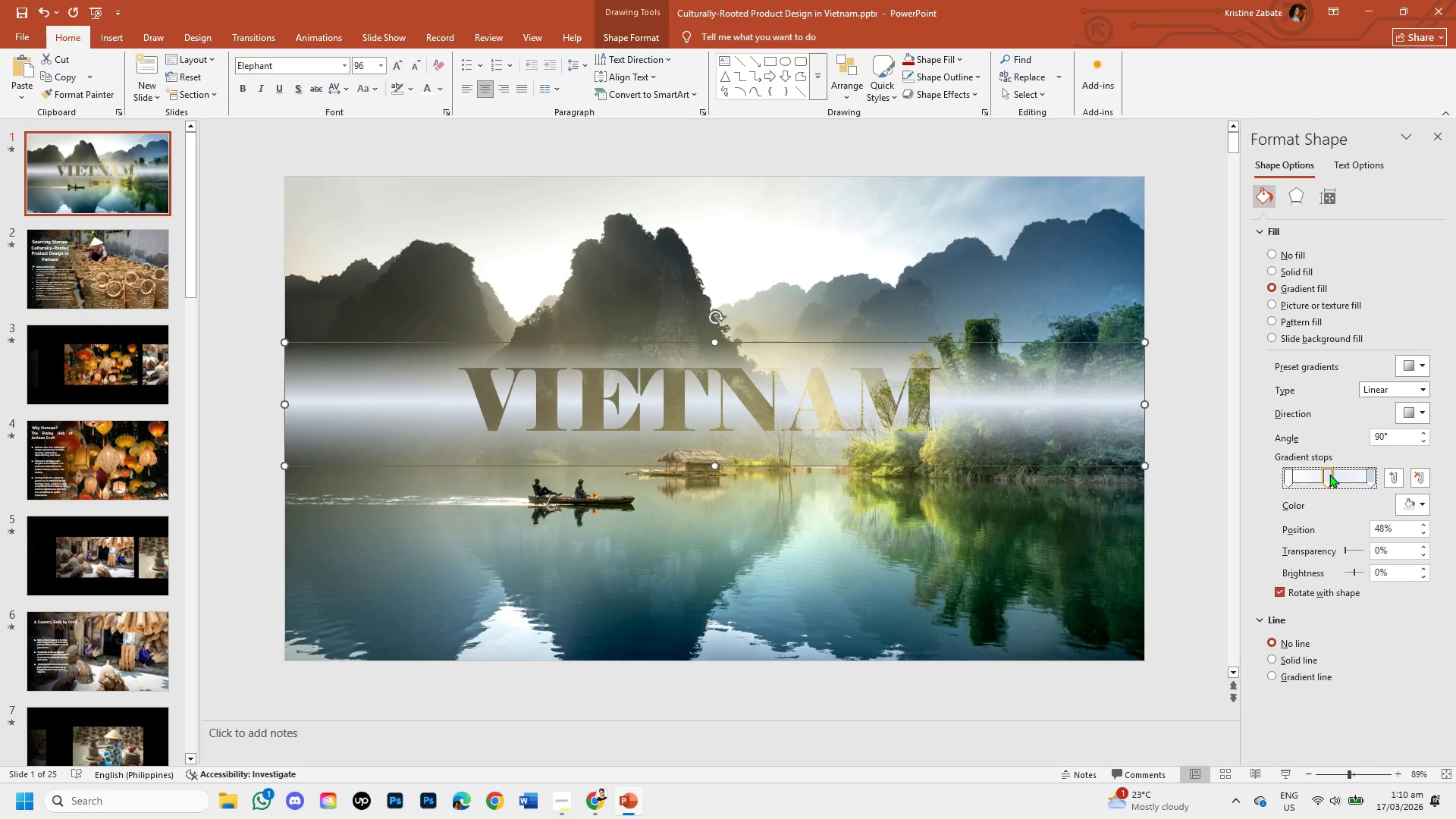 
double_click([1329, 474])
 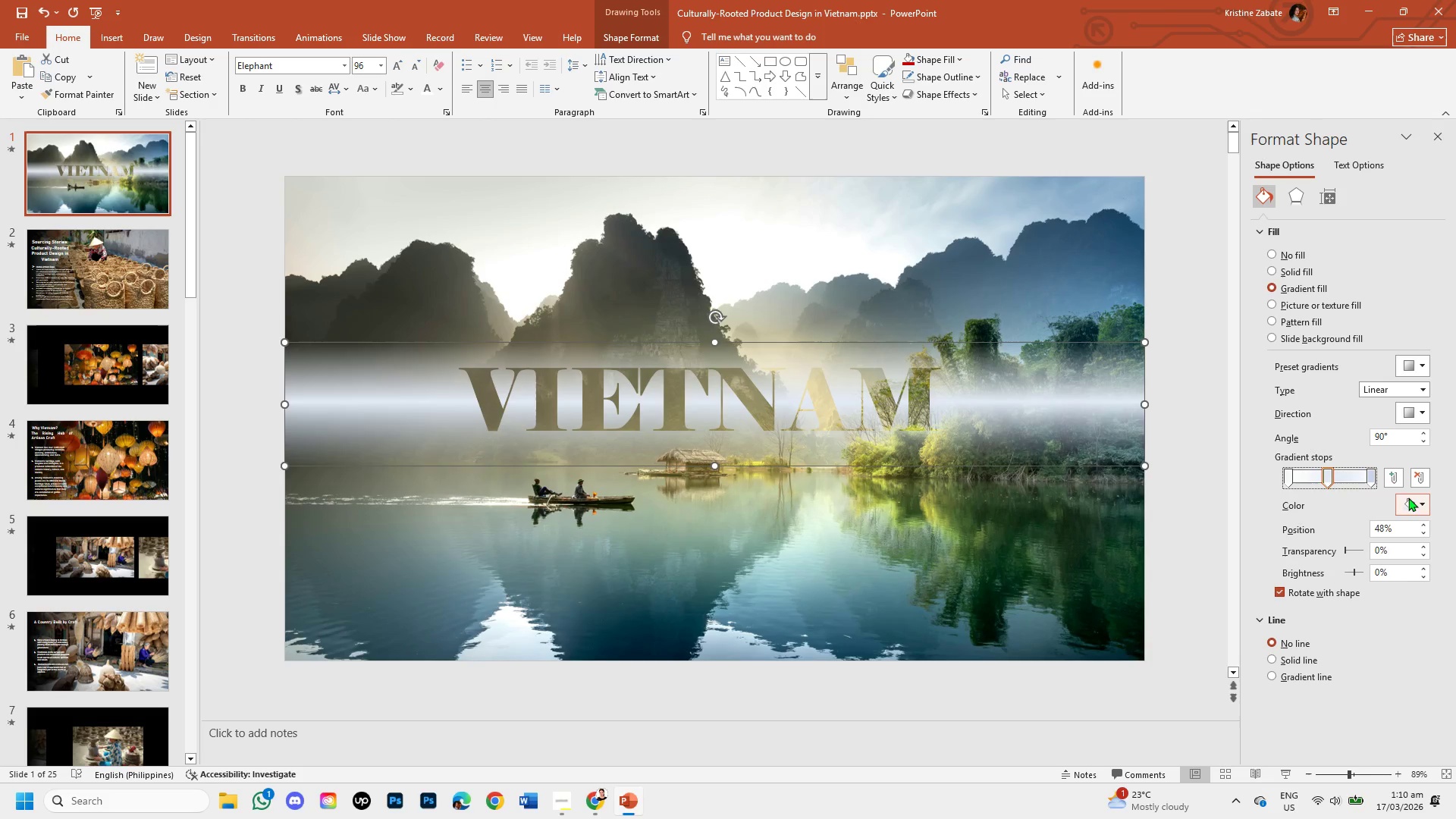 
left_click([1408, 497])
 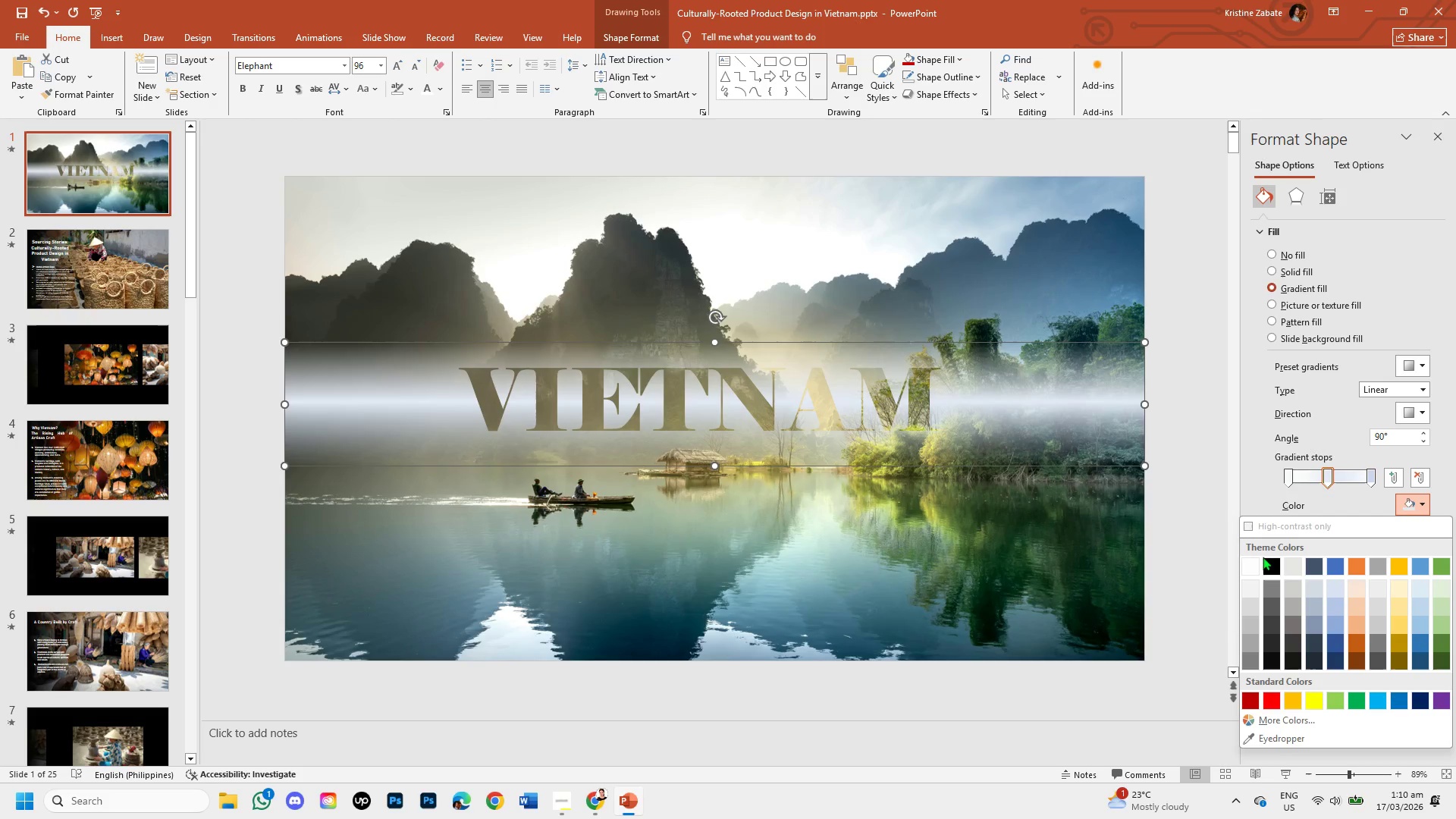 
left_click_drag(start_coordinate=[1251, 563], to_coordinate=[1256, 563])
 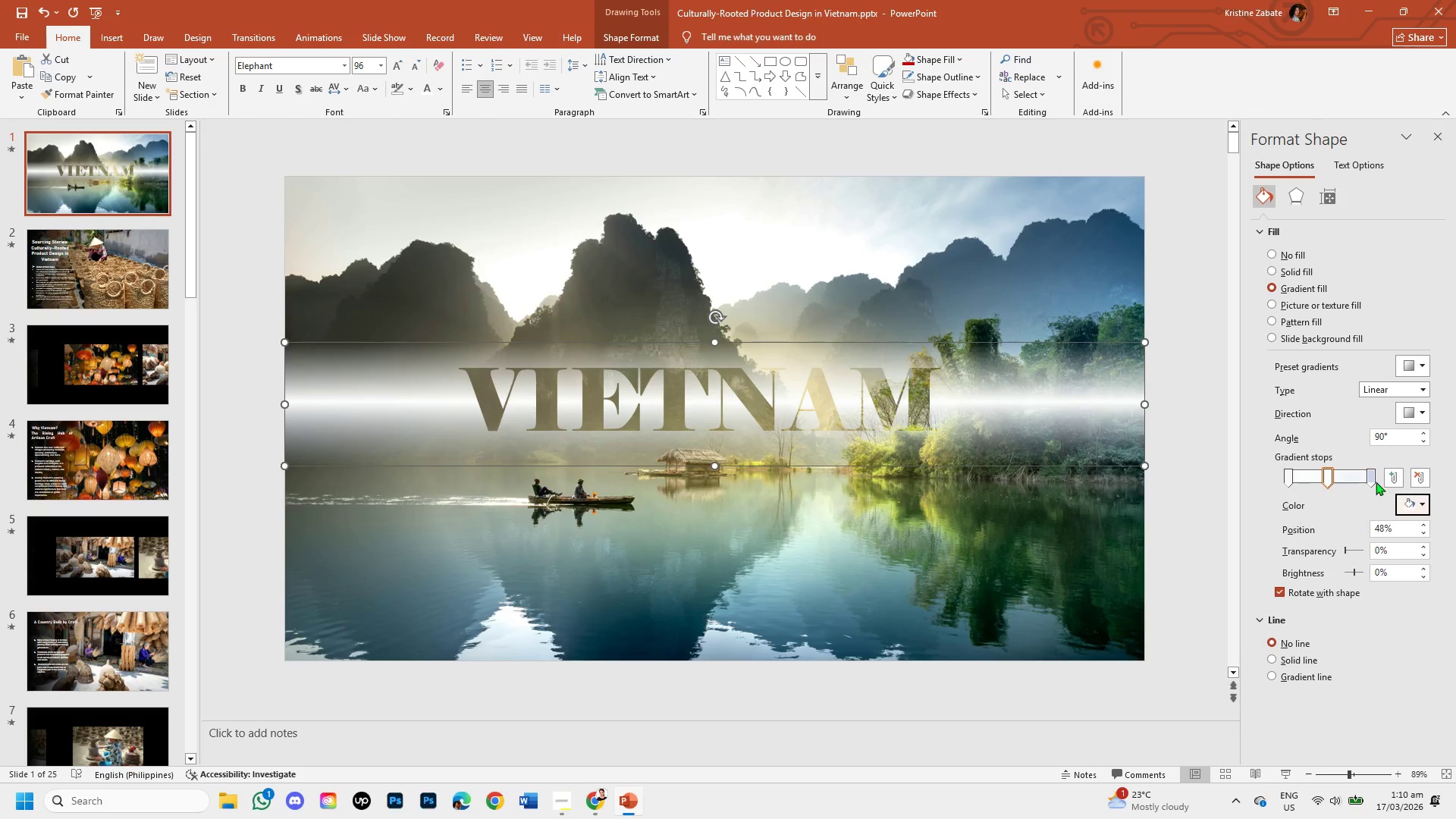 
left_click([1373, 478])
 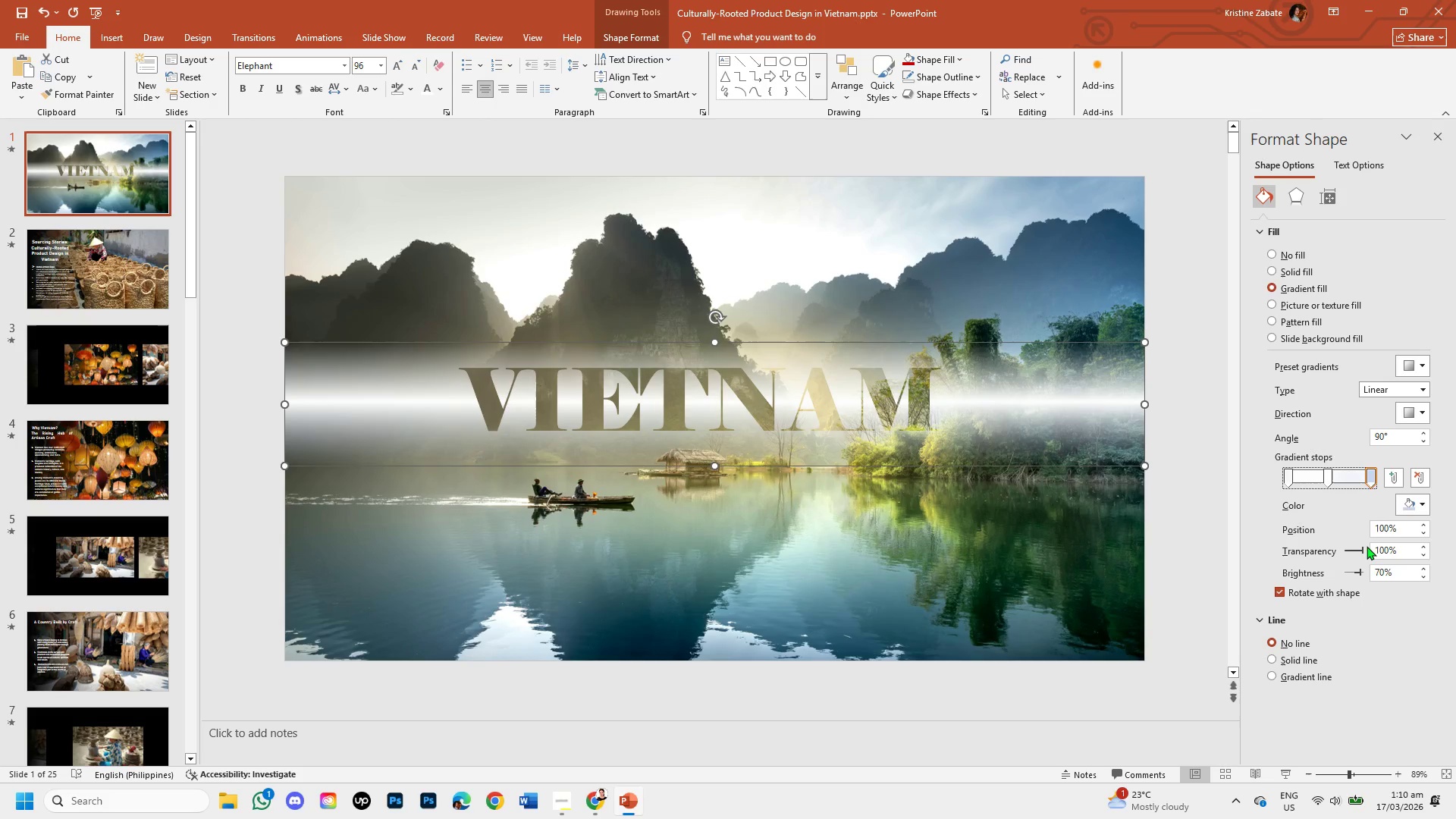 
left_click_drag(start_coordinate=[1361, 547], to_coordinate=[1338, 548])
 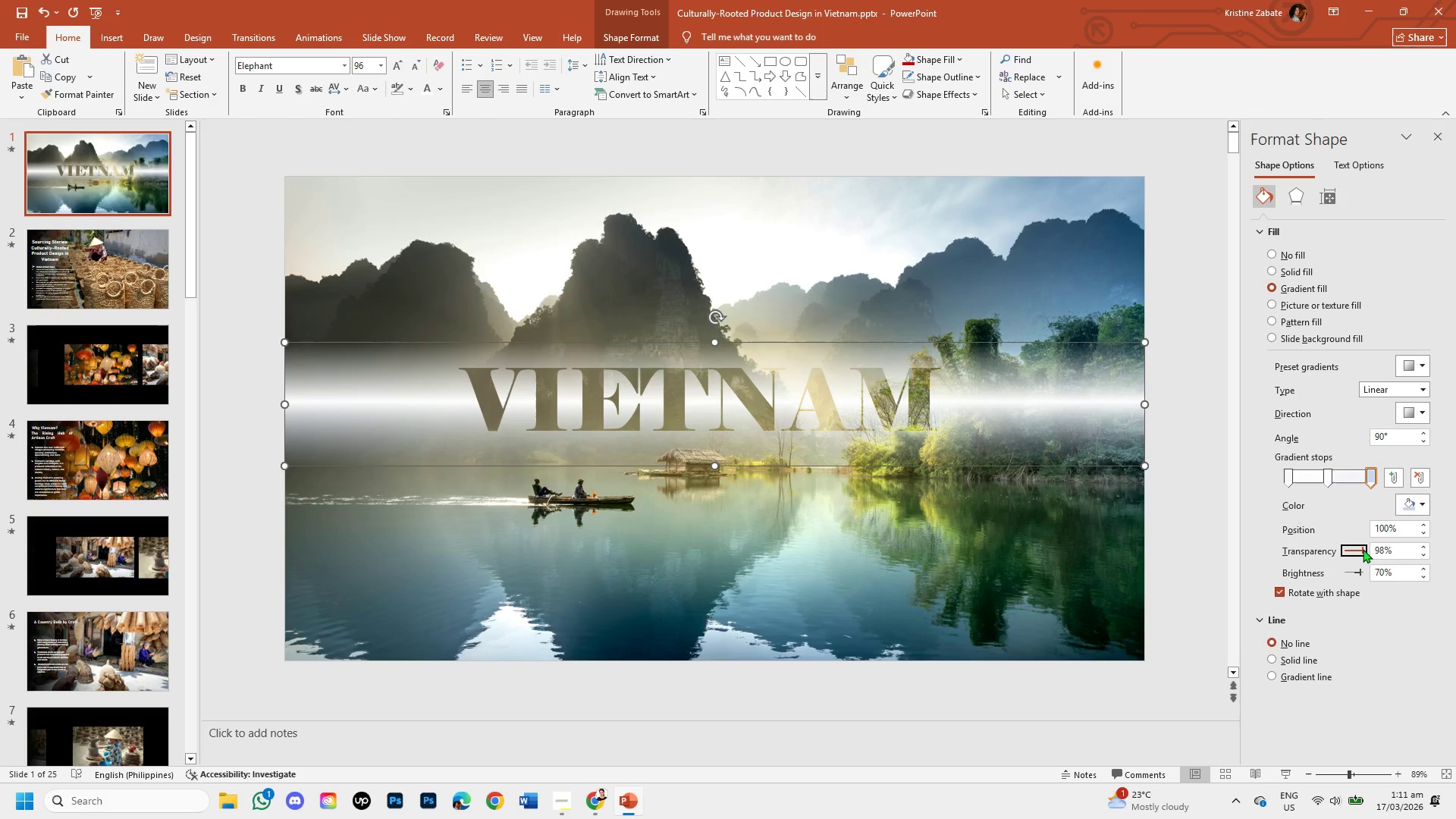 
left_click_drag(start_coordinate=[1361, 549], to_coordinate=[1376, 549])
 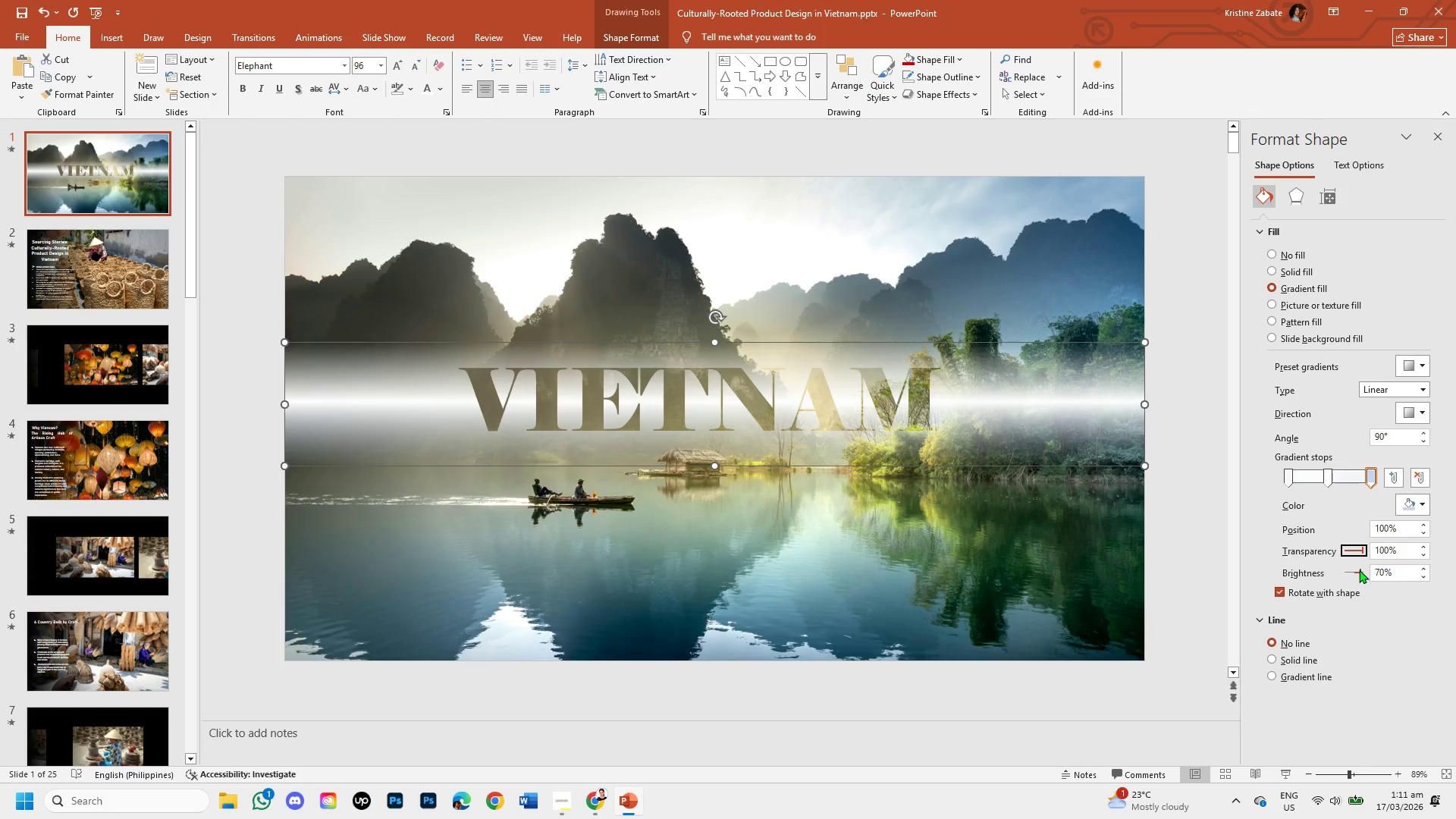 
left_click_drag(start_coordinate=[1359, 570], to_coordinate=[1342, 570])
 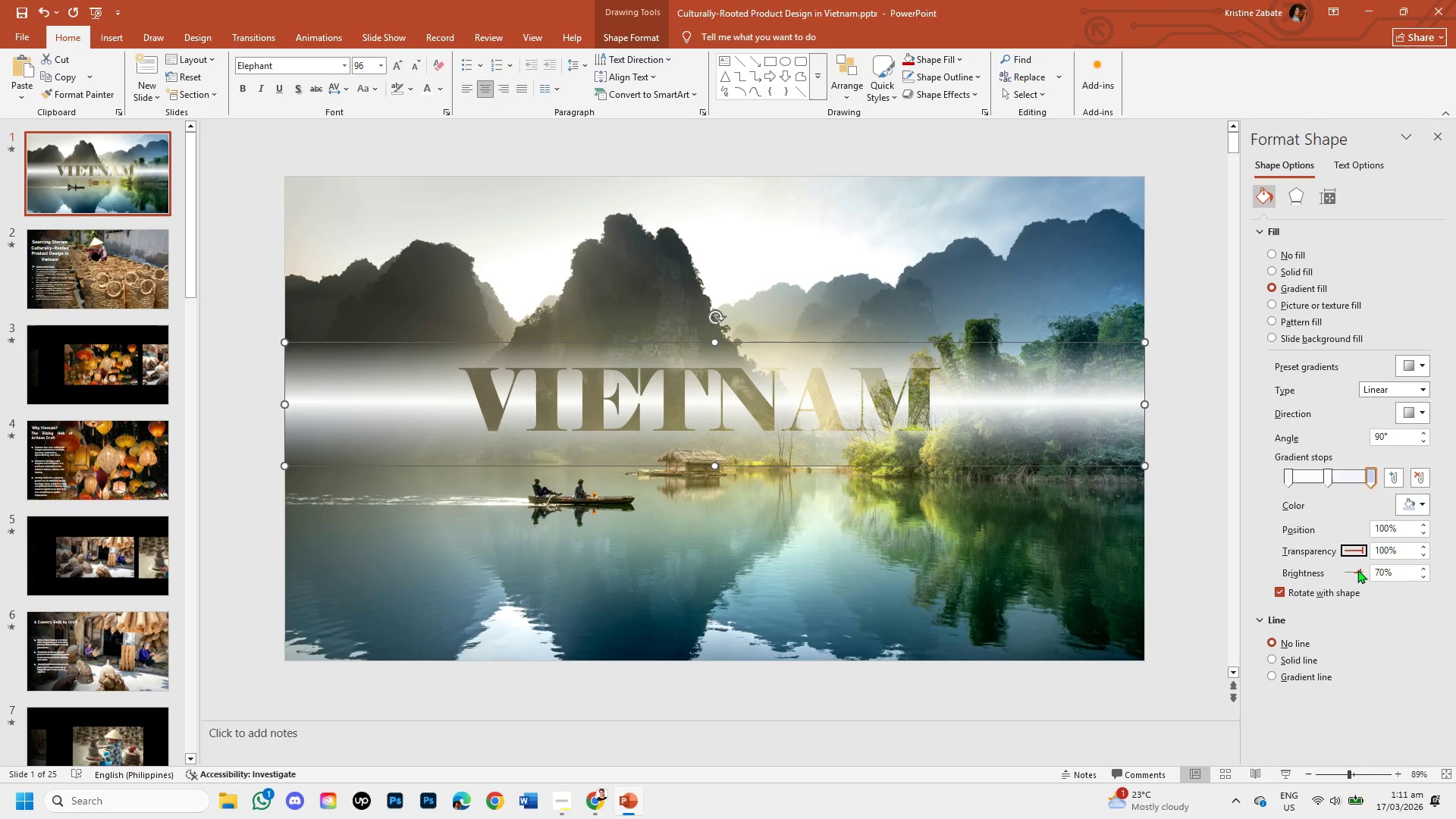 
left_click_drag(start_coordinate=[1357, 570], to_coordinate=[1352, 568])
 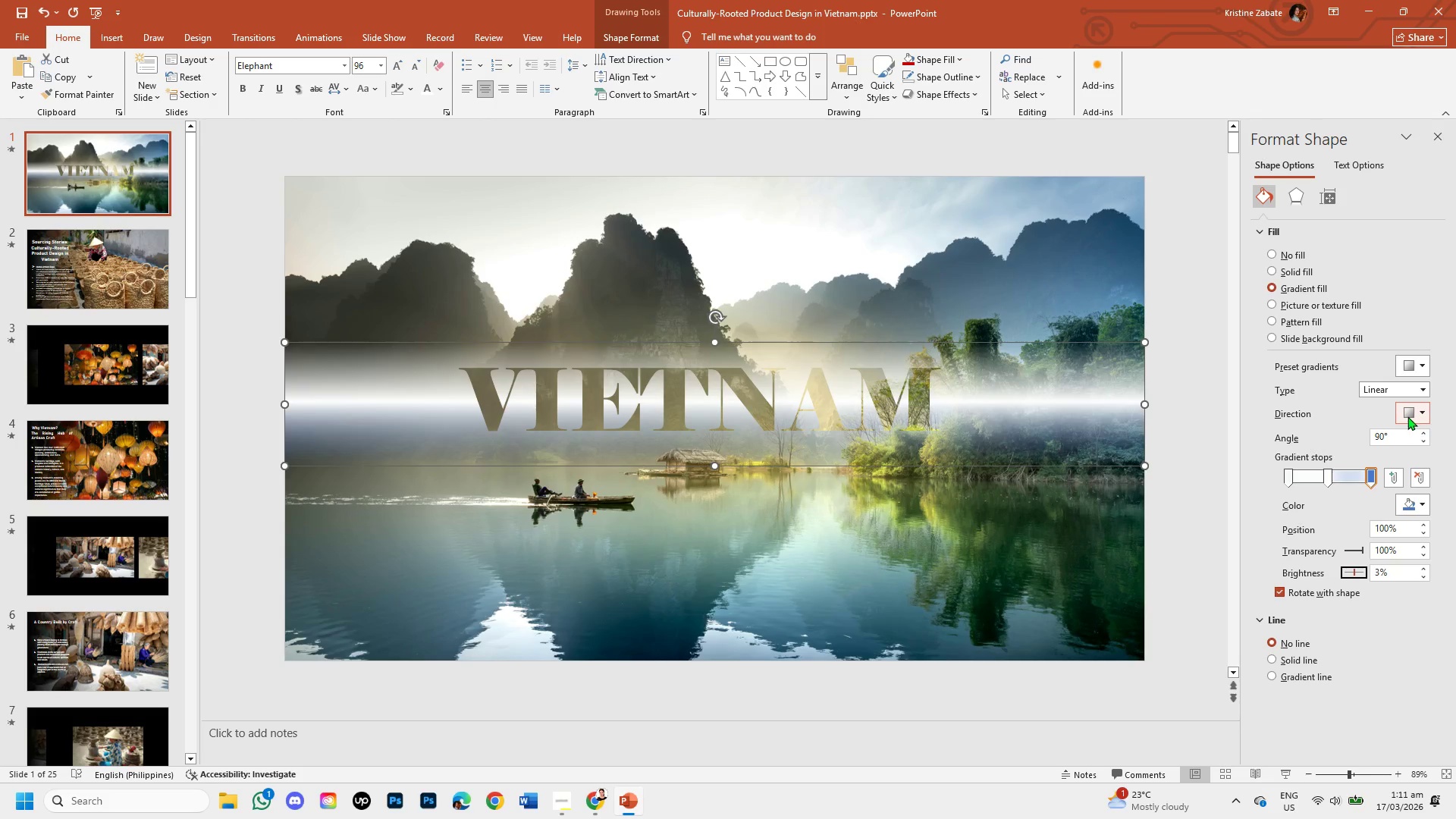 
left_click([1392, 439])
 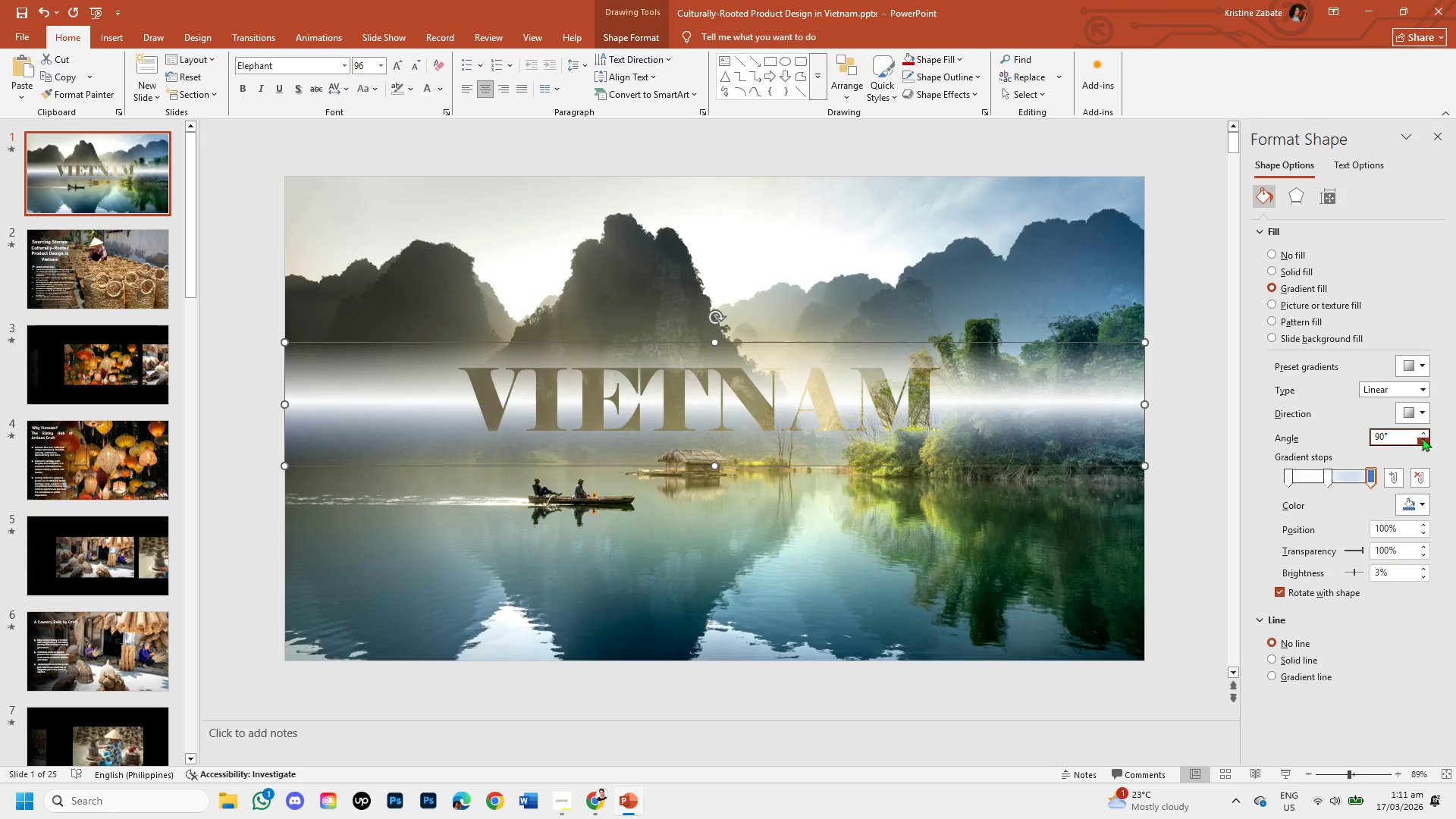 
left_click([1422, 438])
 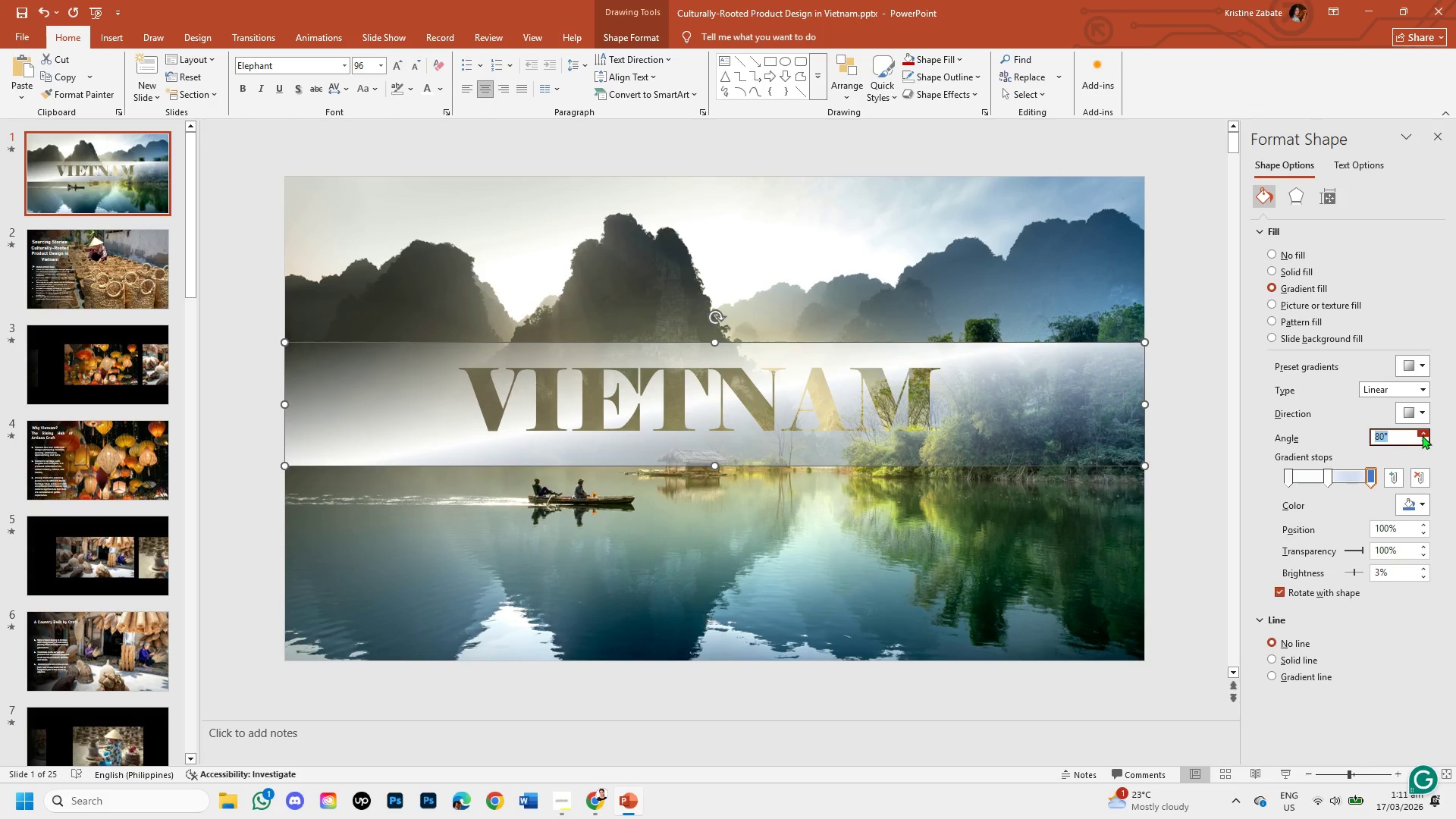 
left_click([1424, 431])
 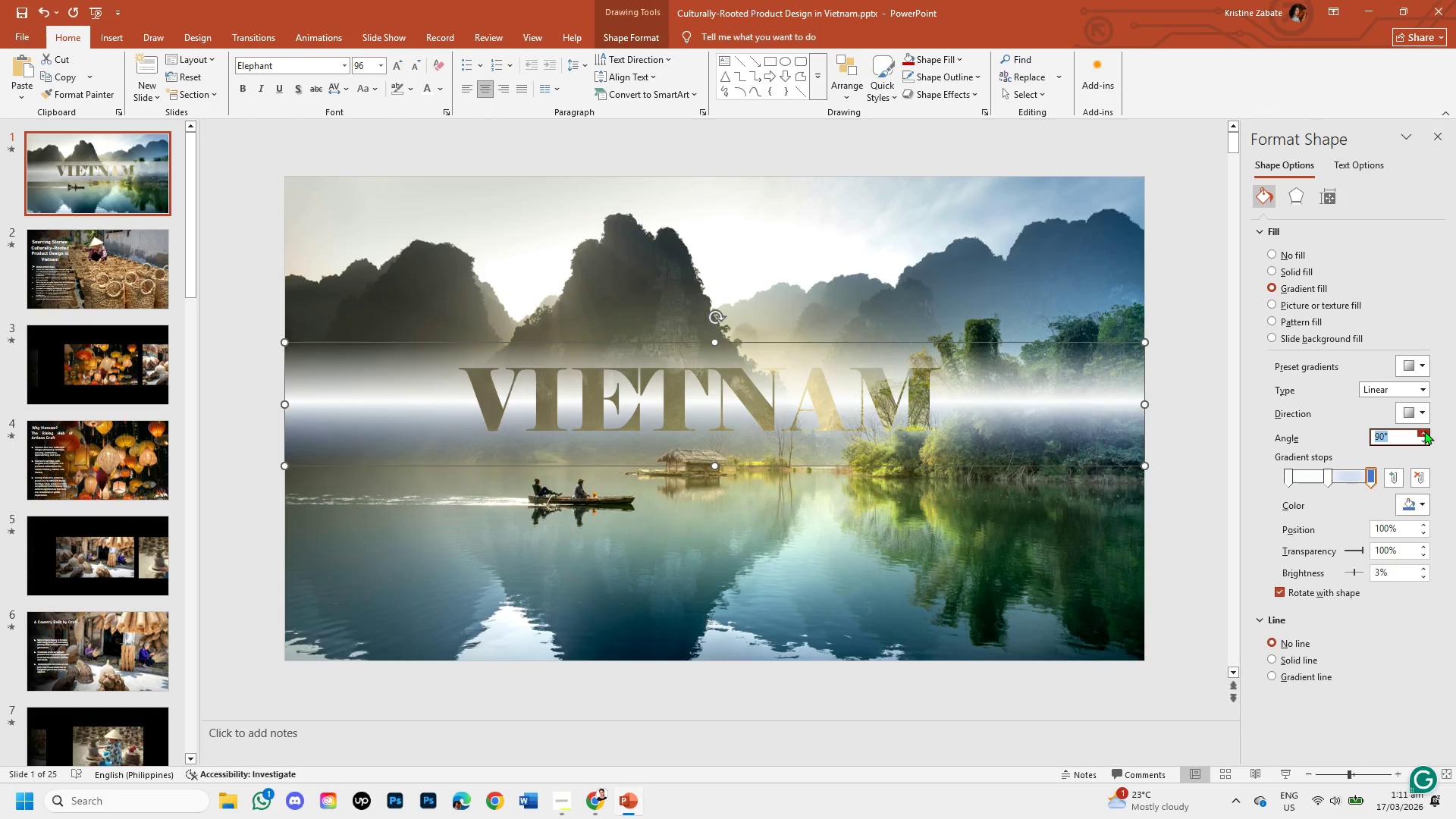 
left_click([1424, 431])
 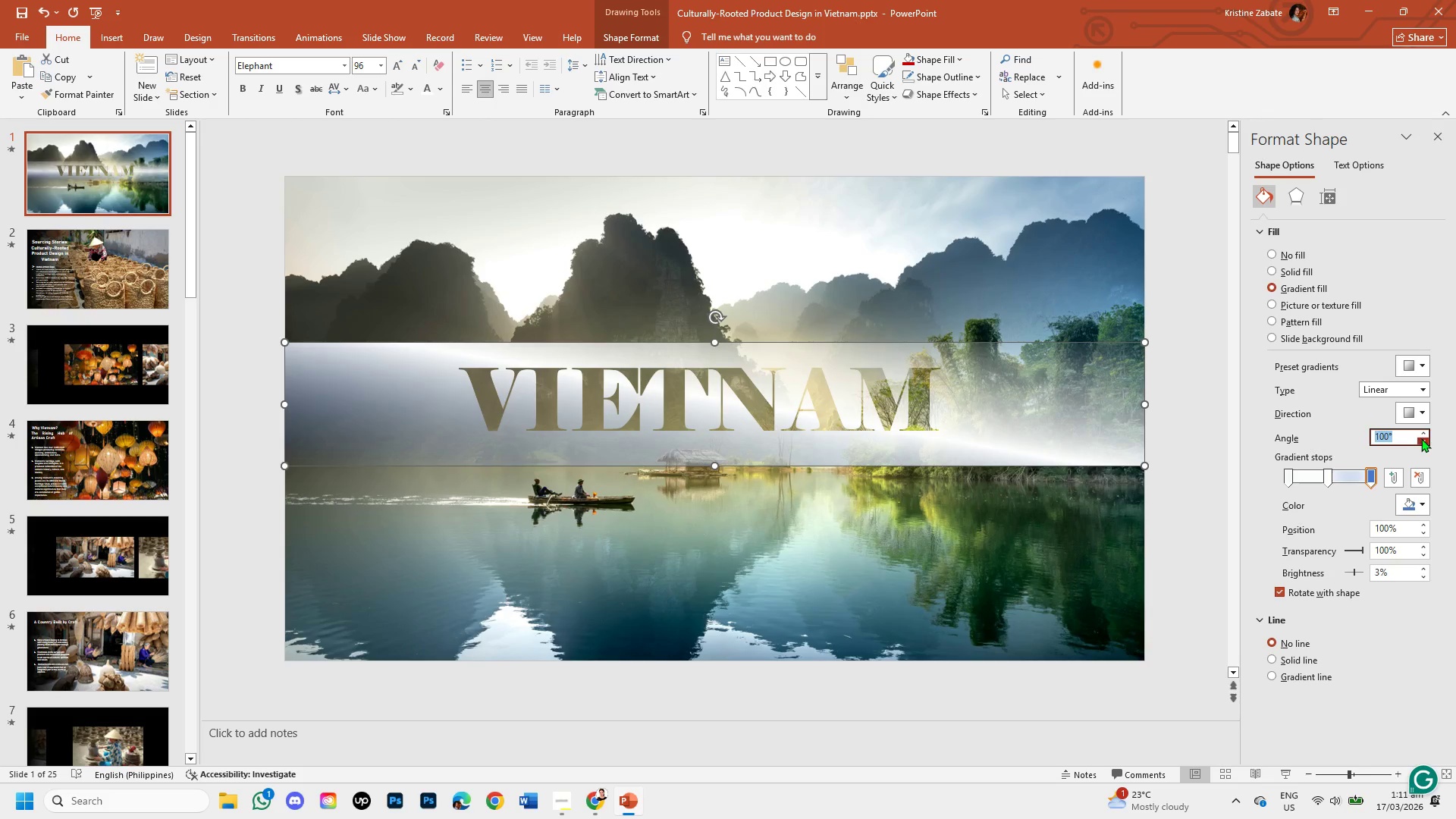 
left_click([1421, 438])
 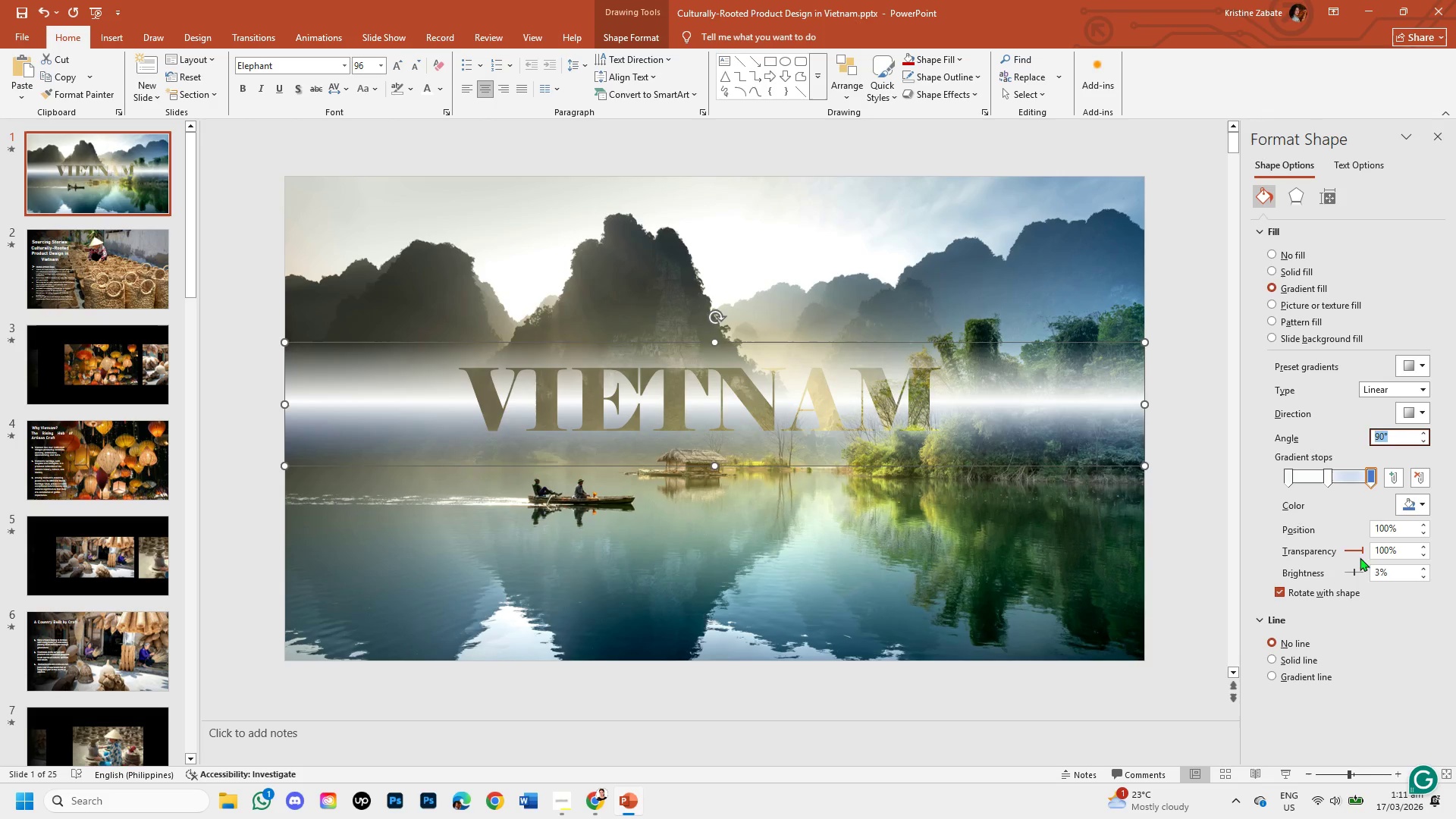 
left_click_drag(start_coordinate=[1355, 570], to_coordinate=[1369, 571])
 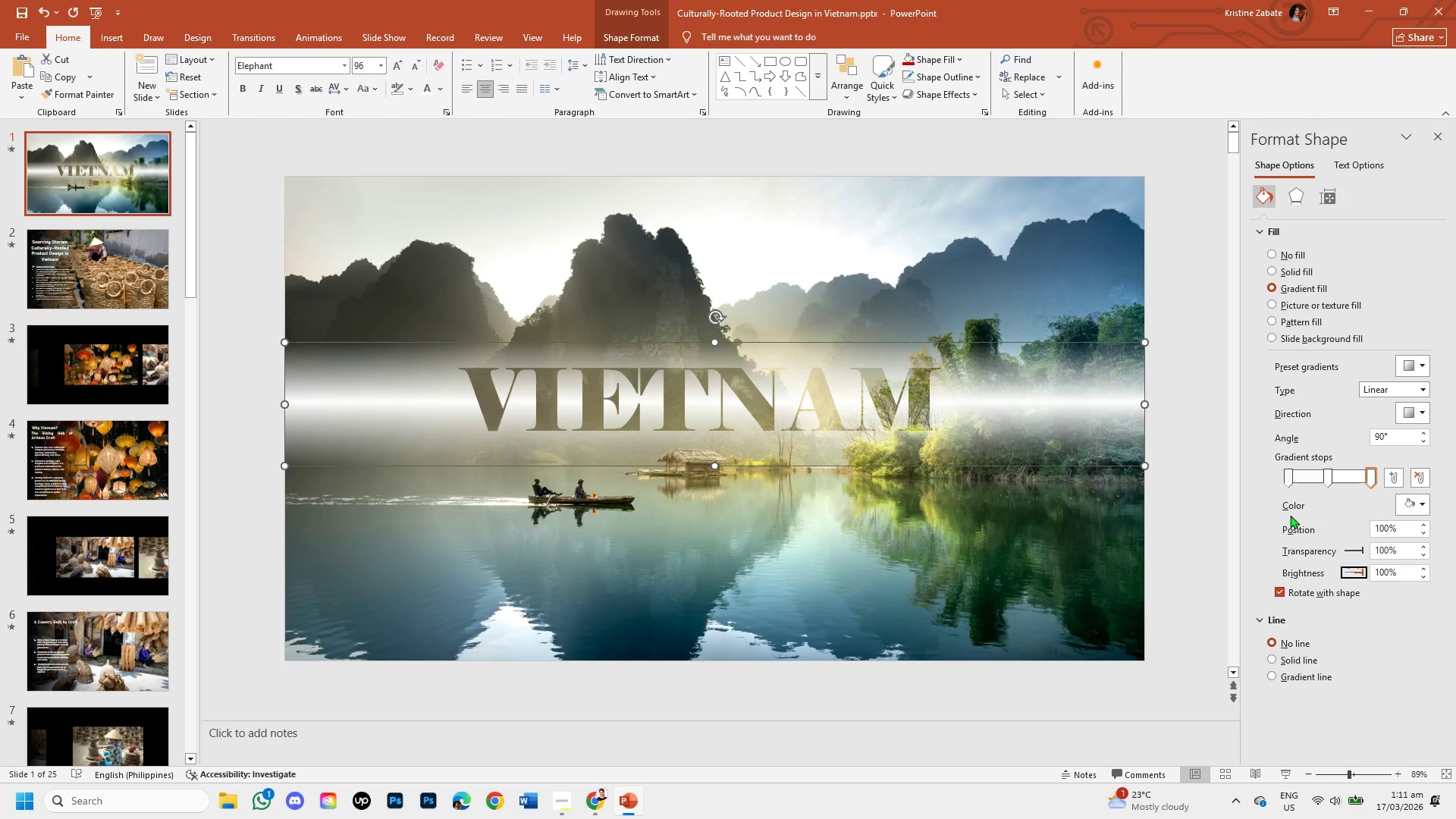 
left_click([1238, 500])
 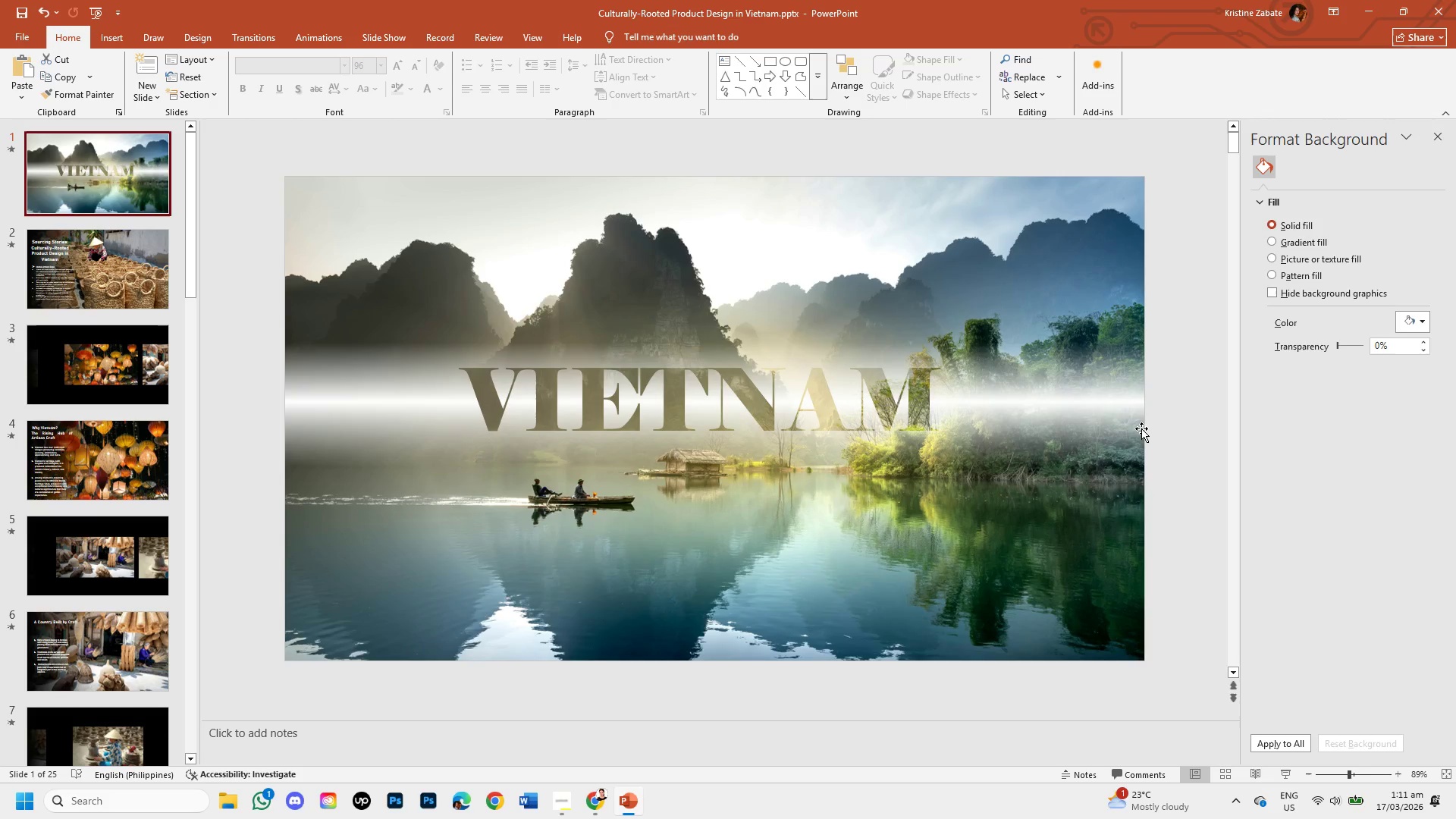 
wait(17.89)
 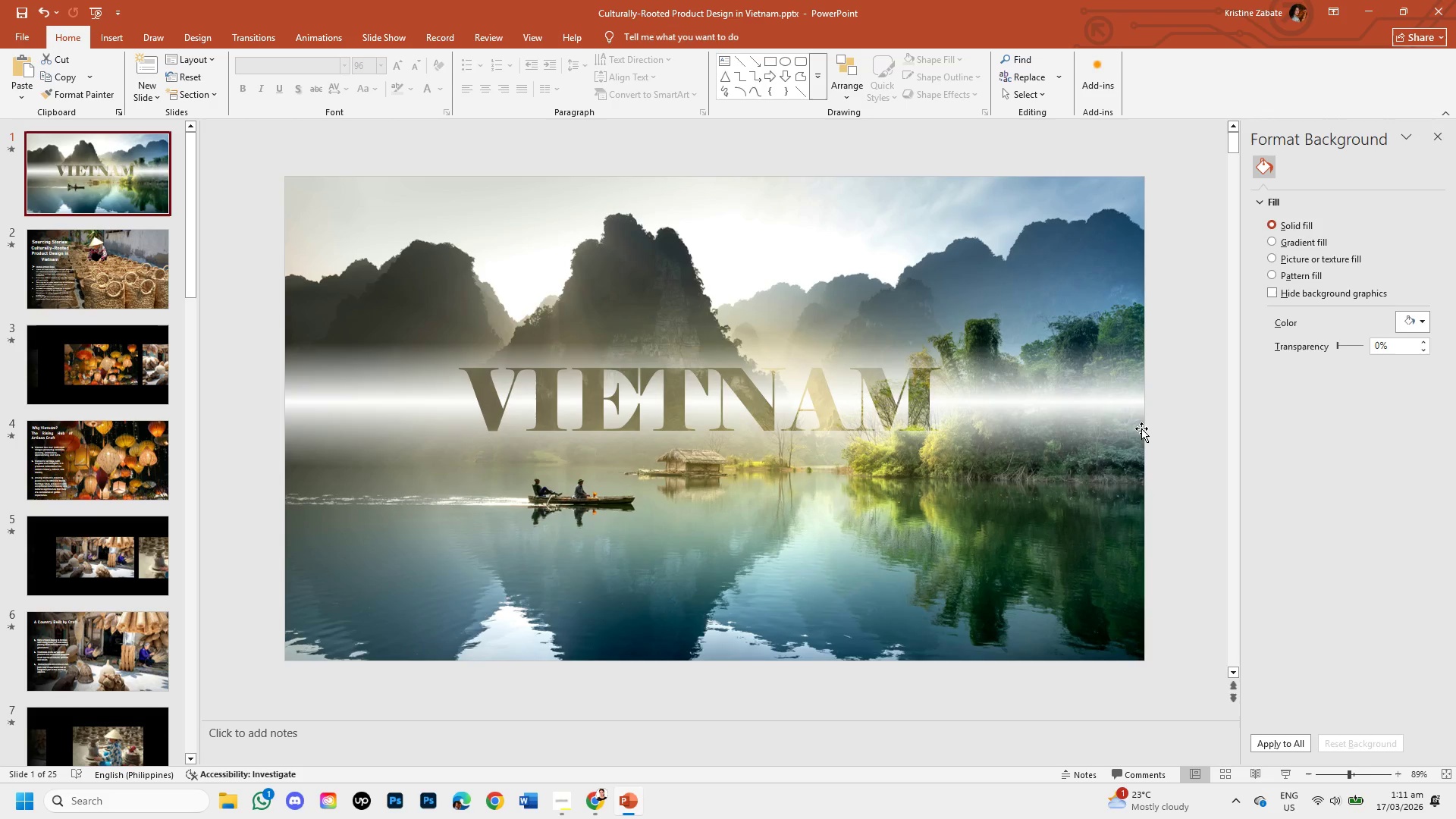 
left_click([910, 388])
 